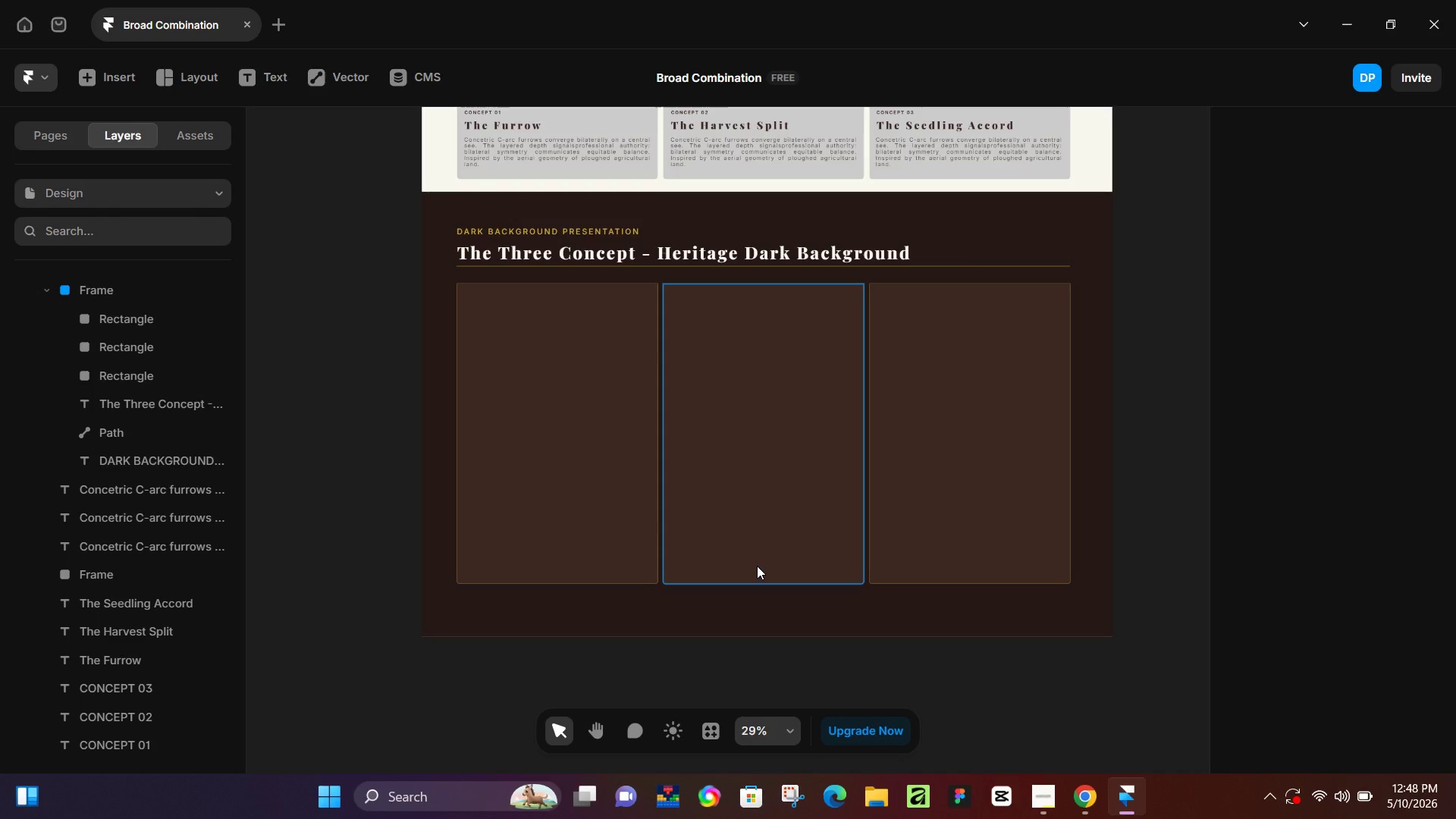 
wait(110.06)
 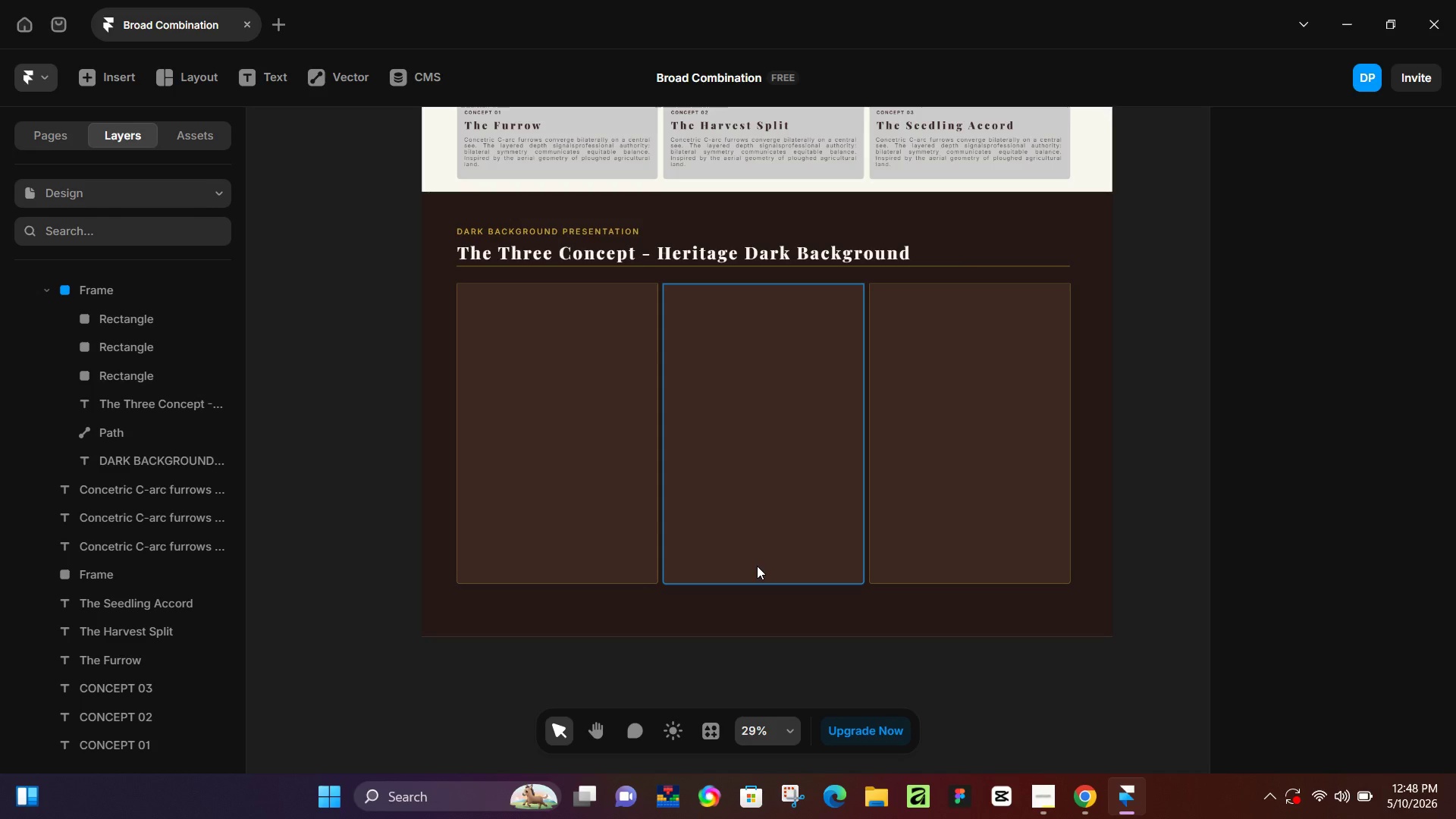 
left_click([604, 399])
 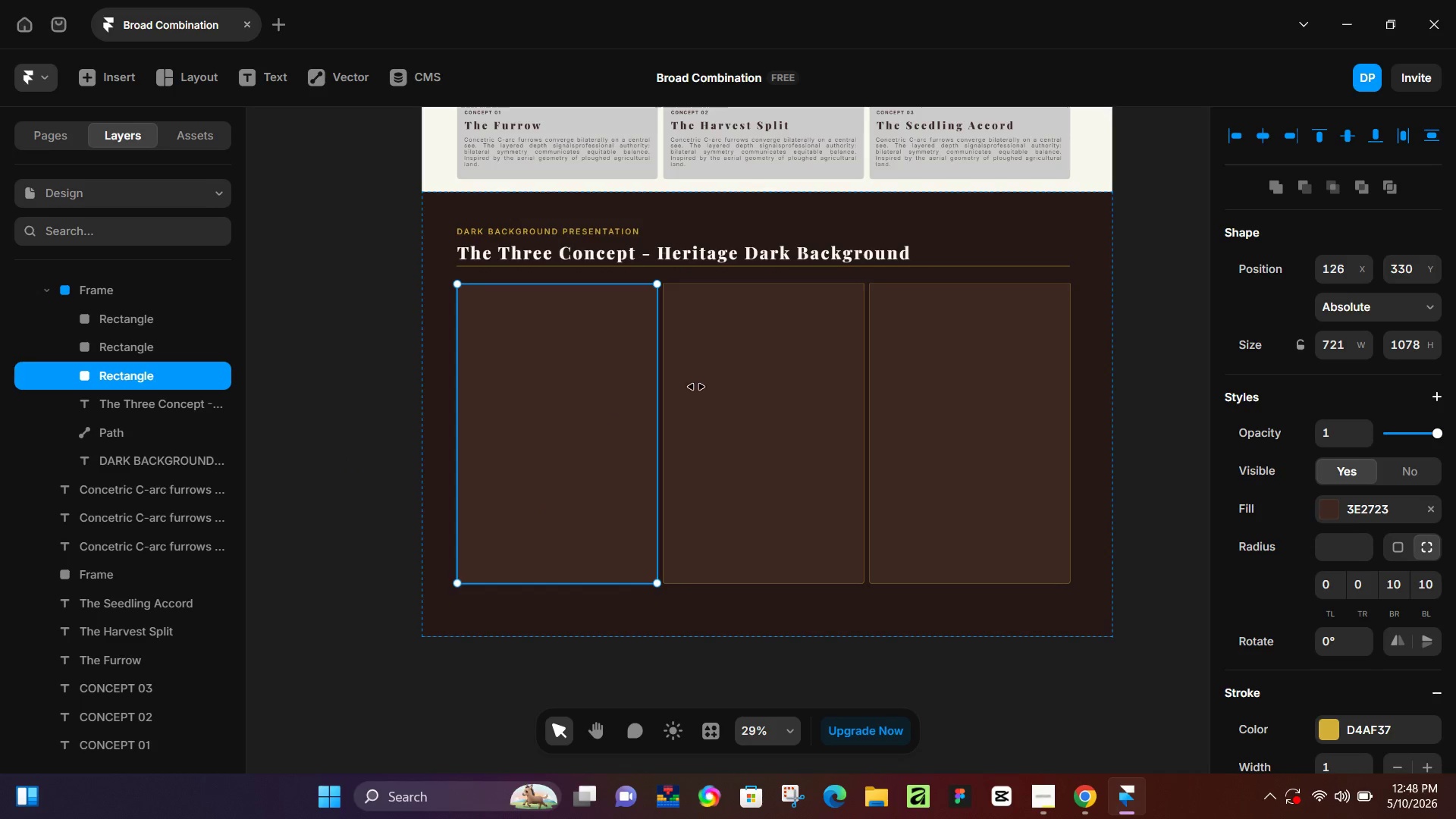 
hold_key(key=ShiftLeft, duration=0.66)
double_click([748, 381])
 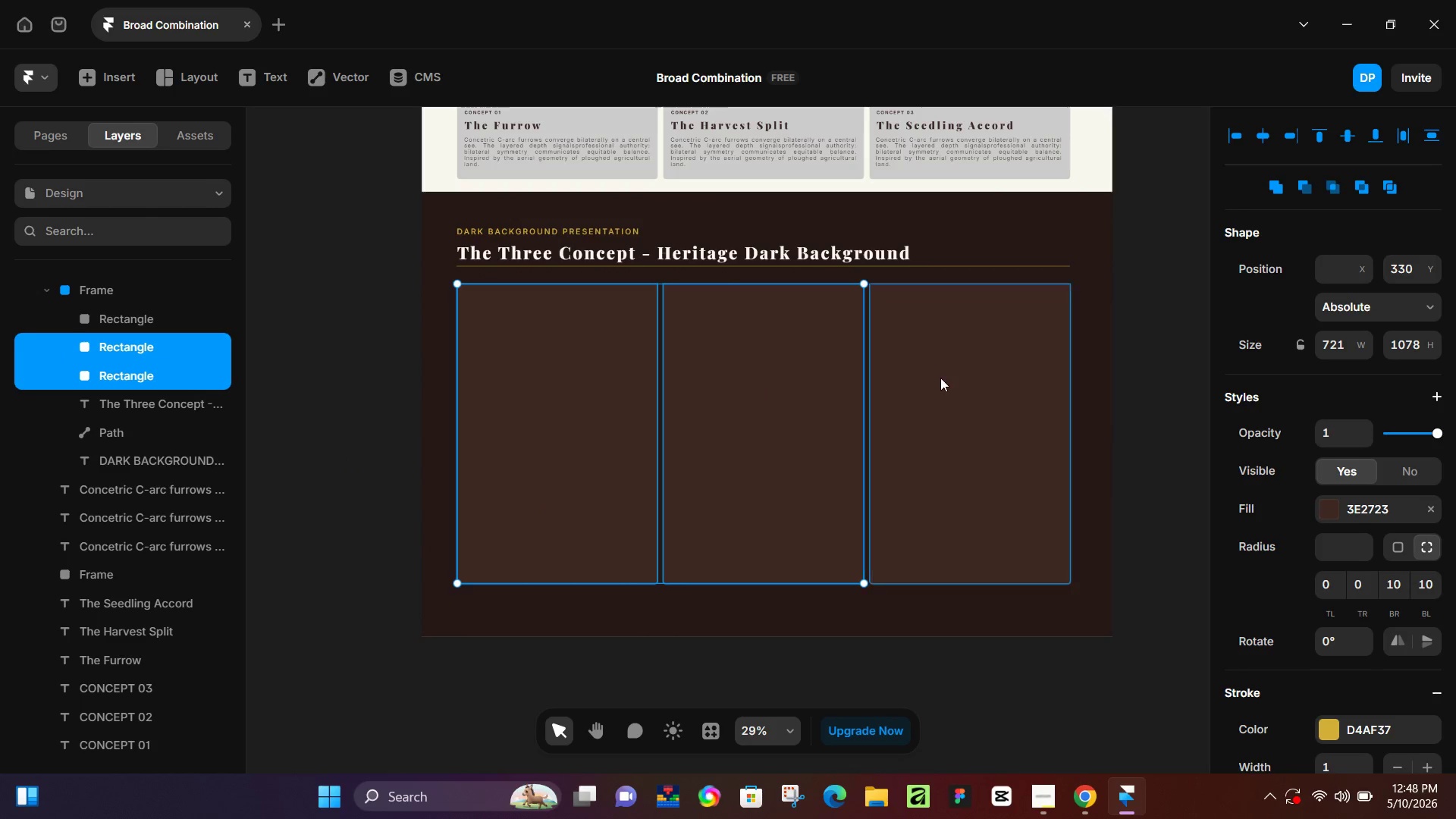 
triple_click([943, 378])
 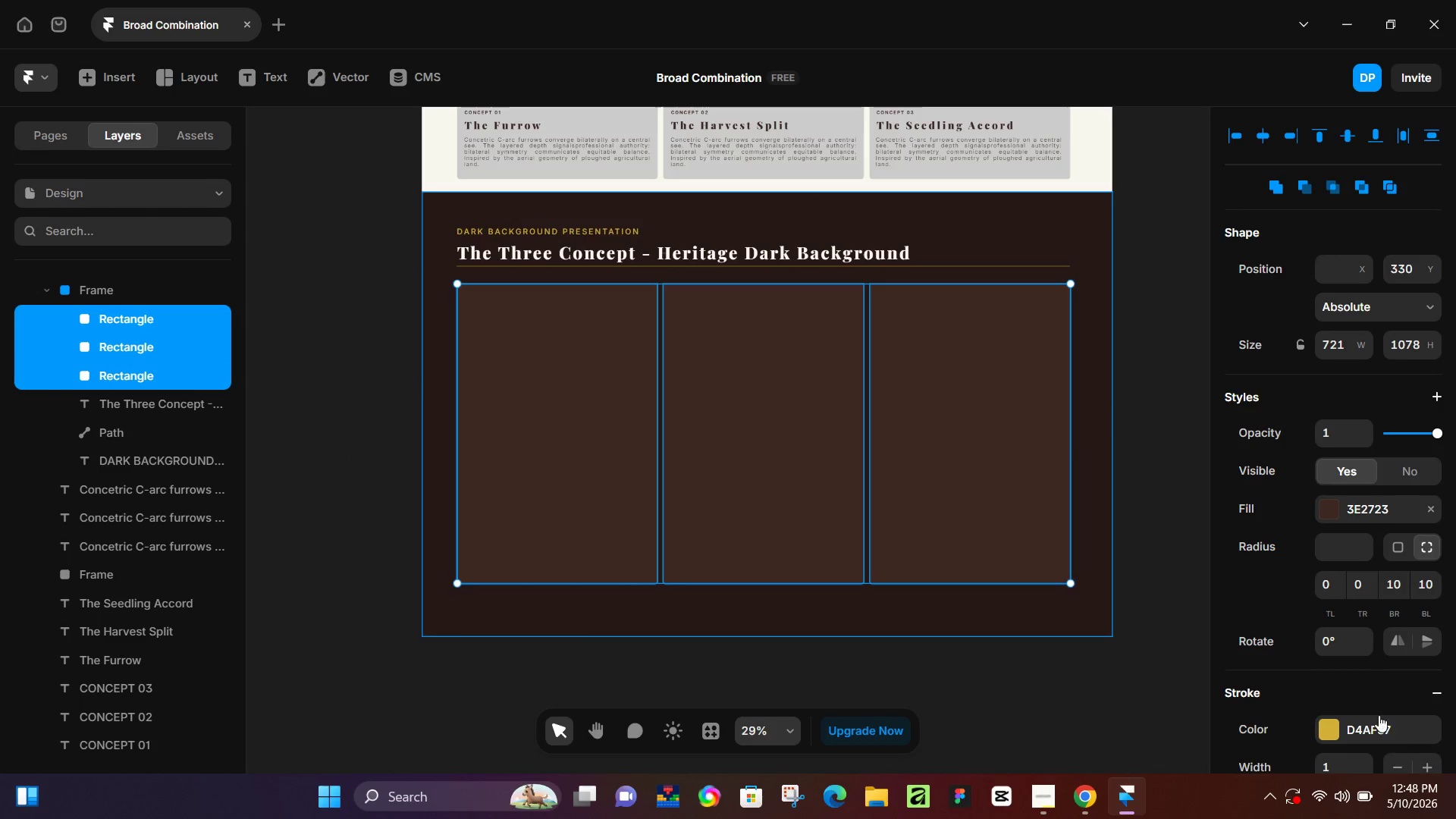 
scroll: coordinate [1373, 708], scroll_direction: down, amount: 2.0
 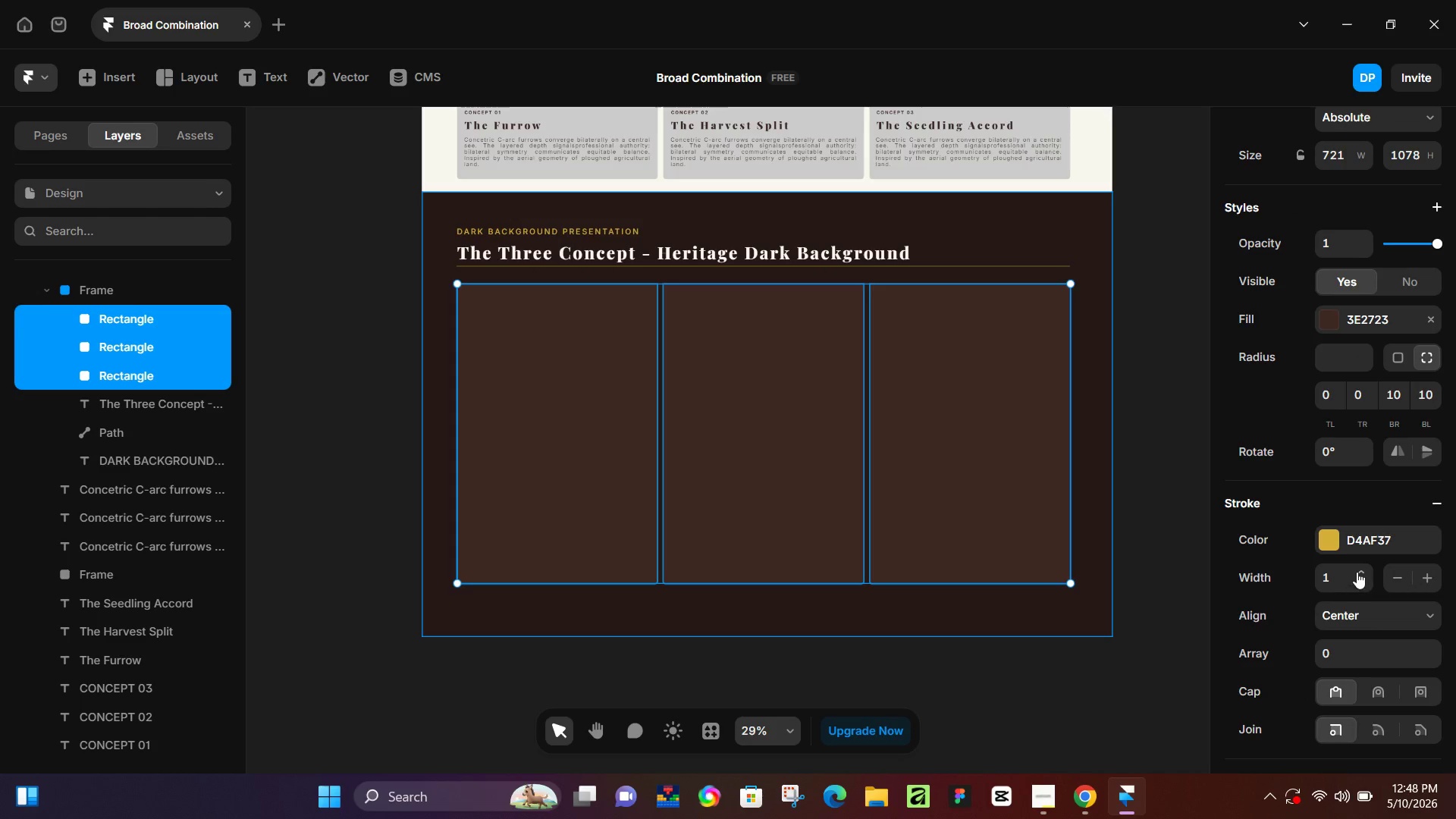 
left_click([1360, 570])
 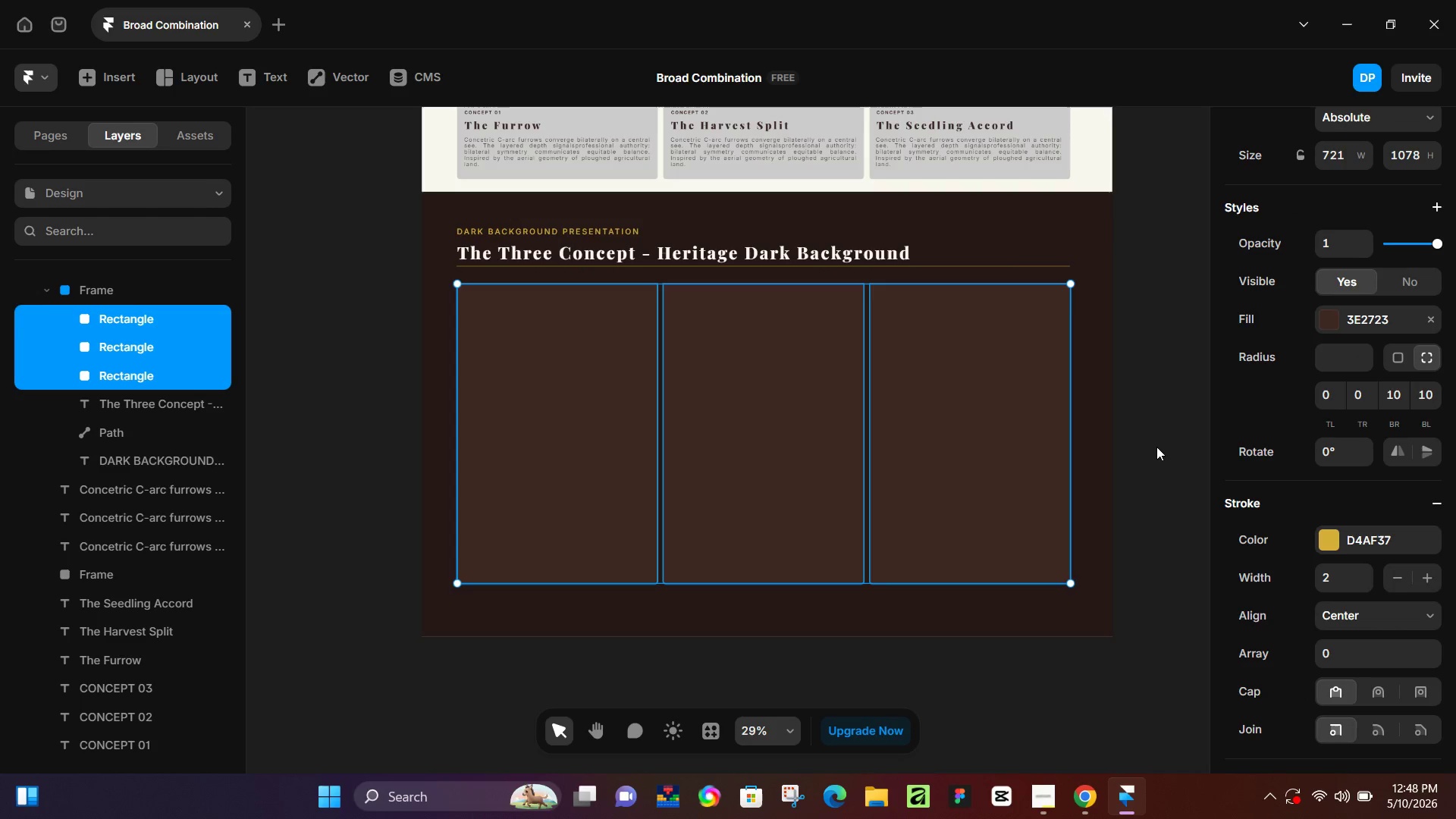 
left_click([1151, 445])
 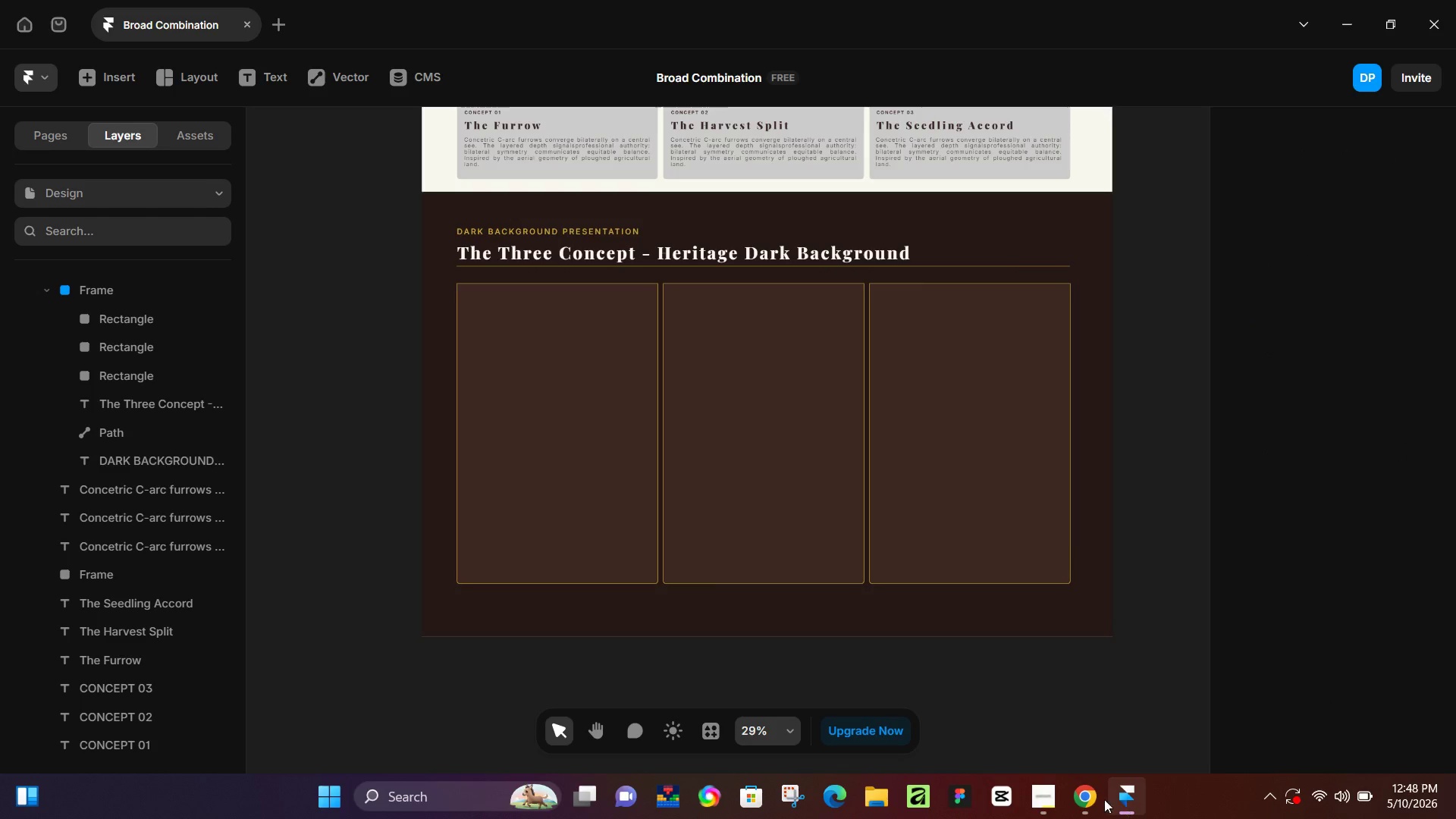 
left_click([1068, 789])
 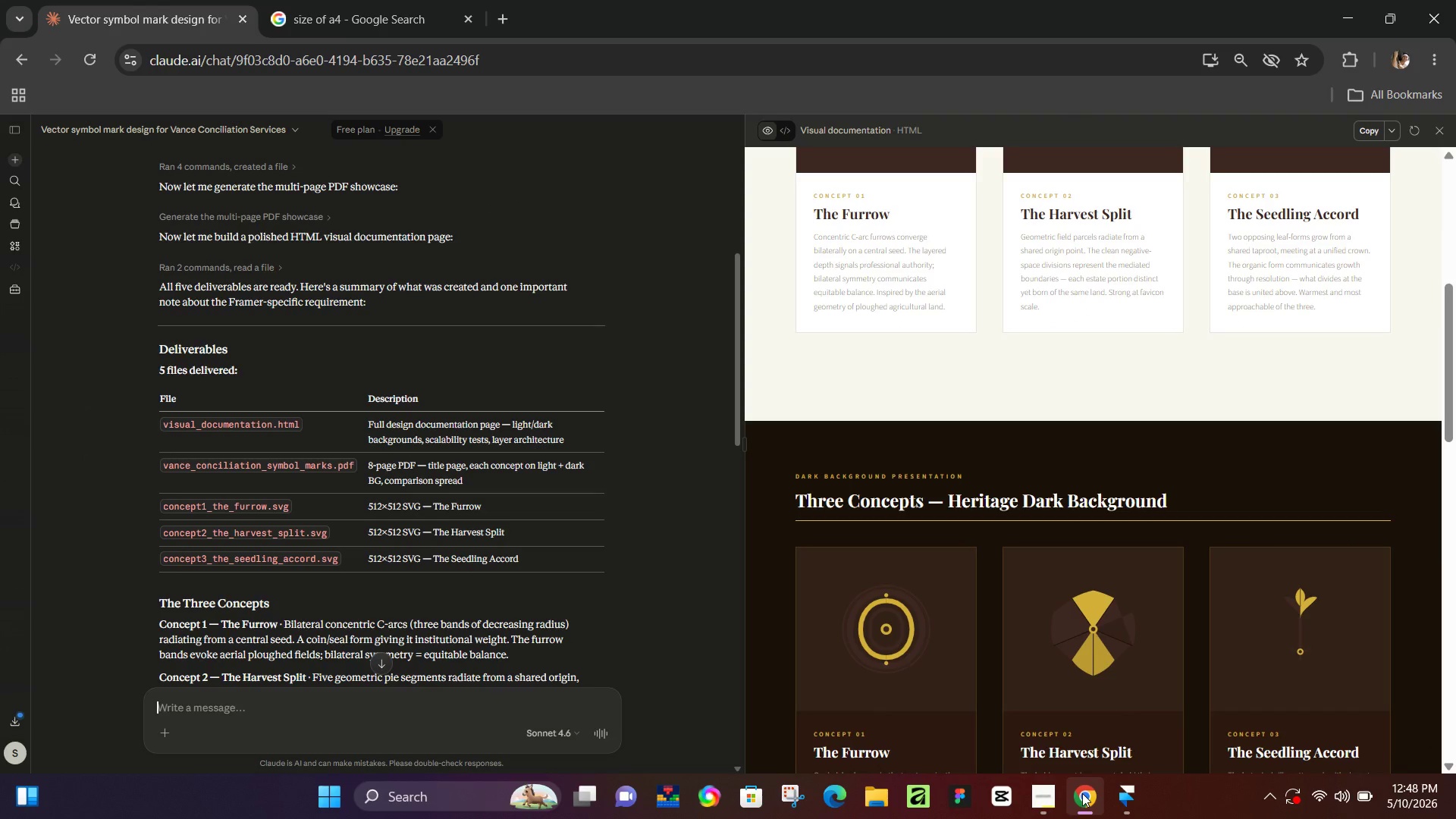 
left_click([1082, 793])
 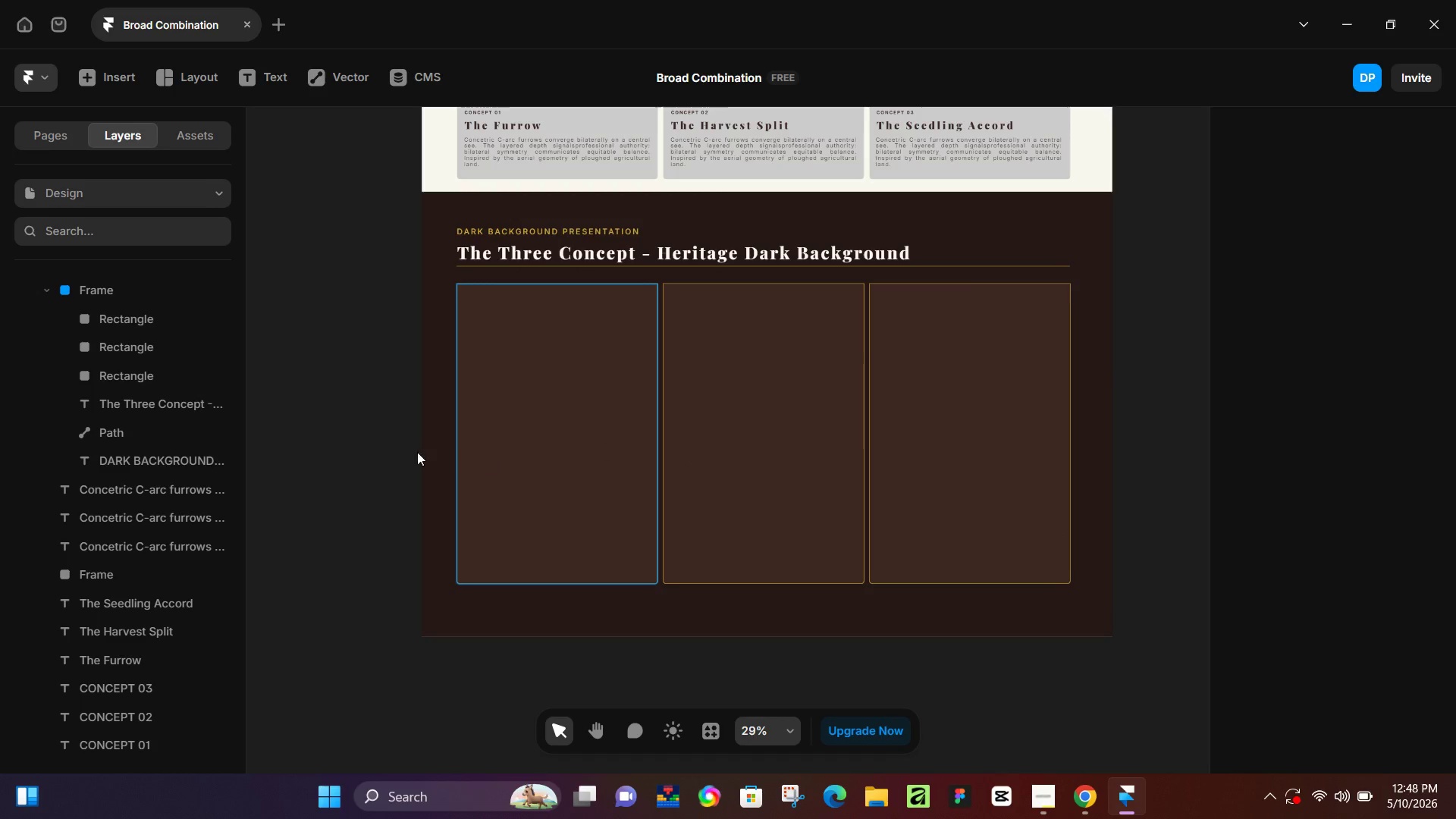 
left_click([341, 451])
 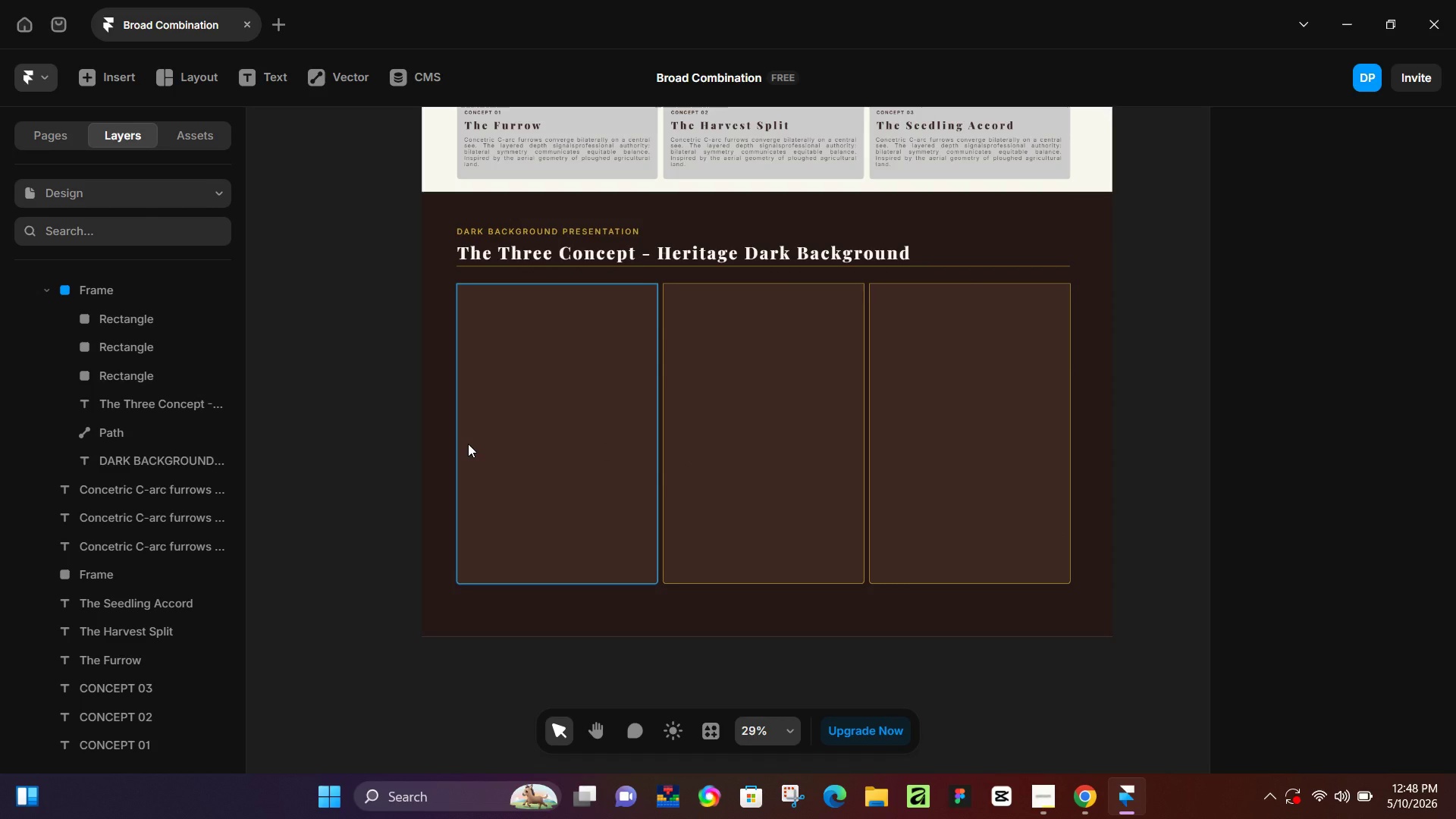 
left_click([468, 444])
 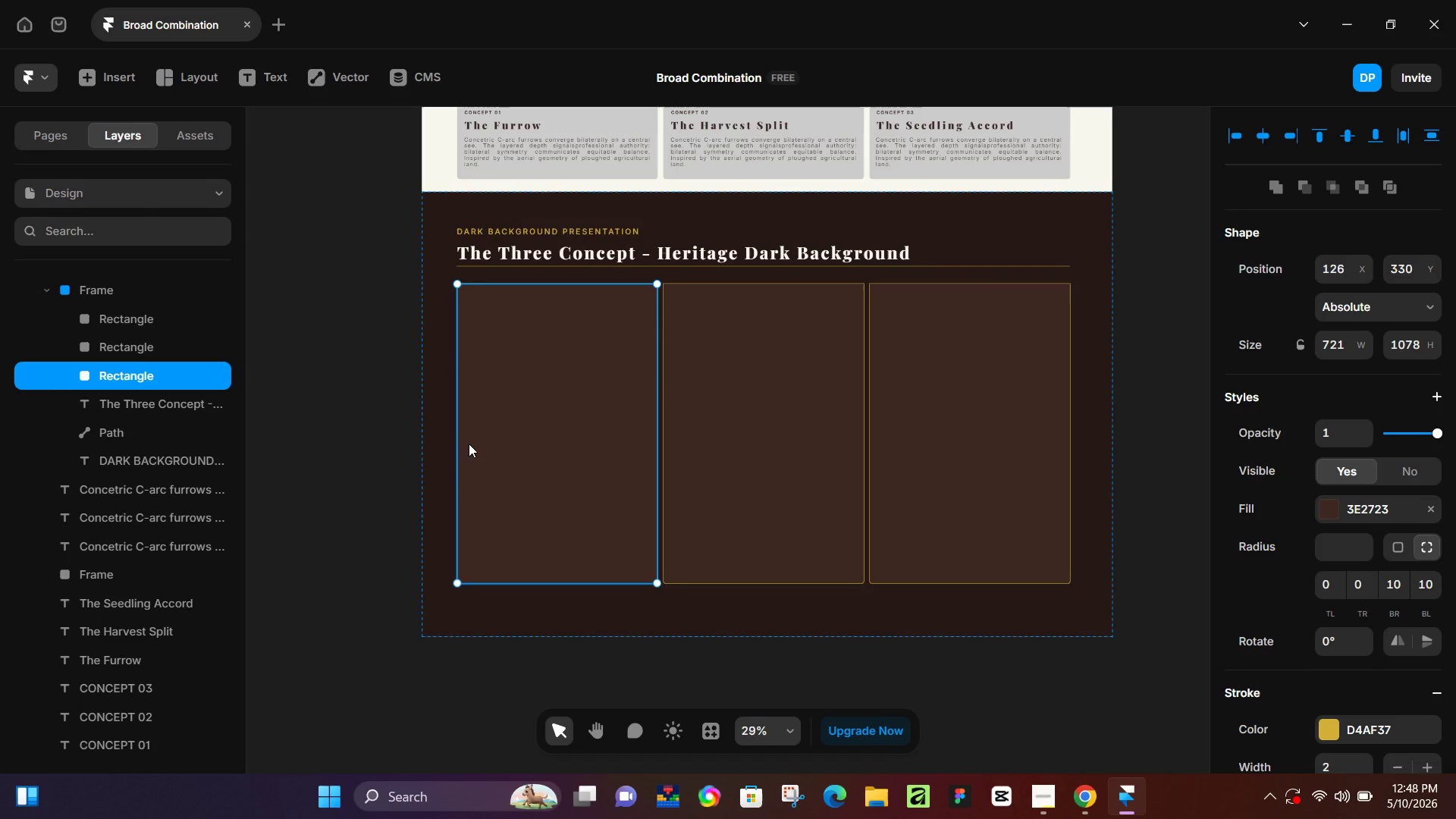 
key(Control+D)
 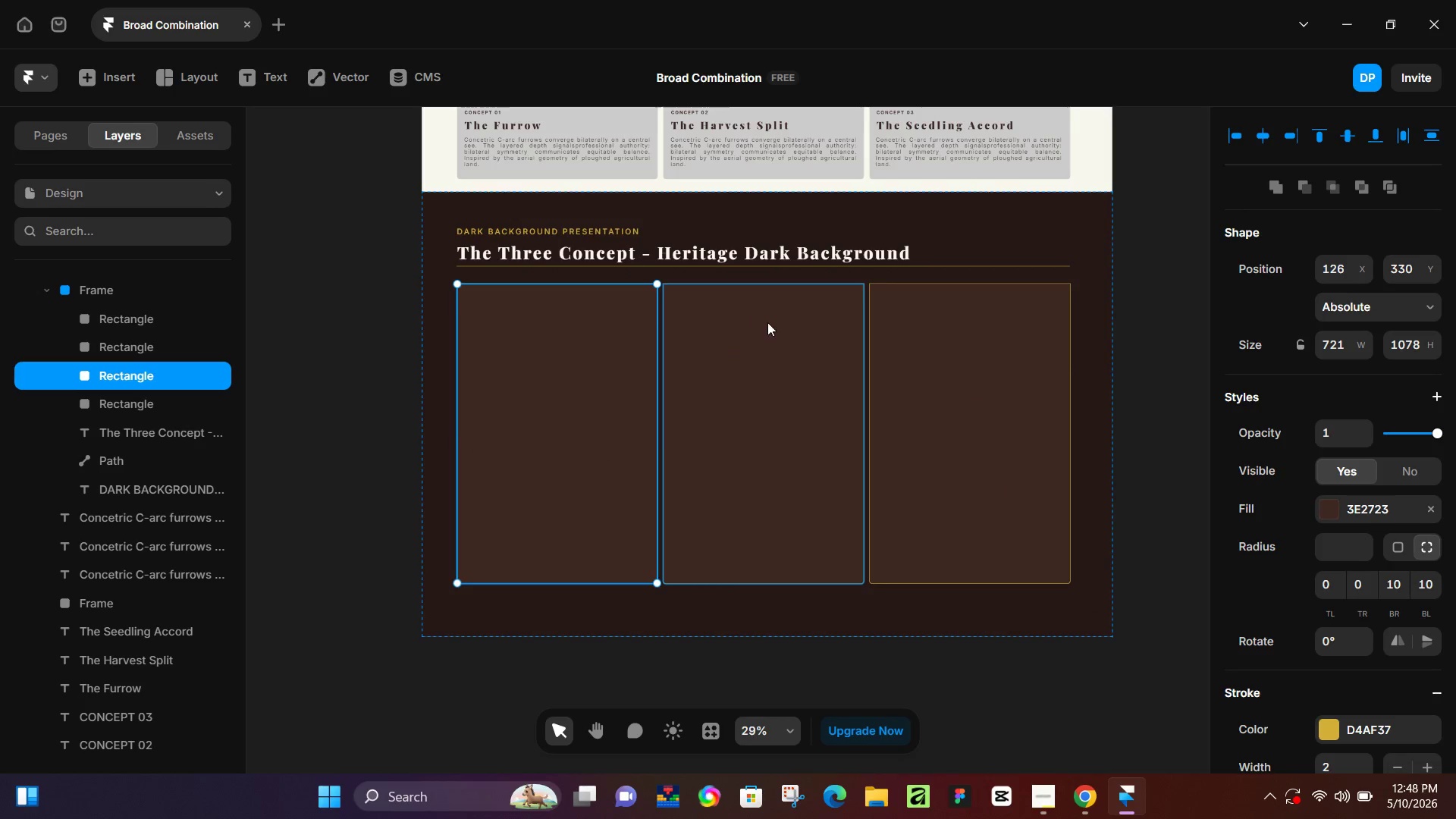 
key(Control+ControlLeft)
 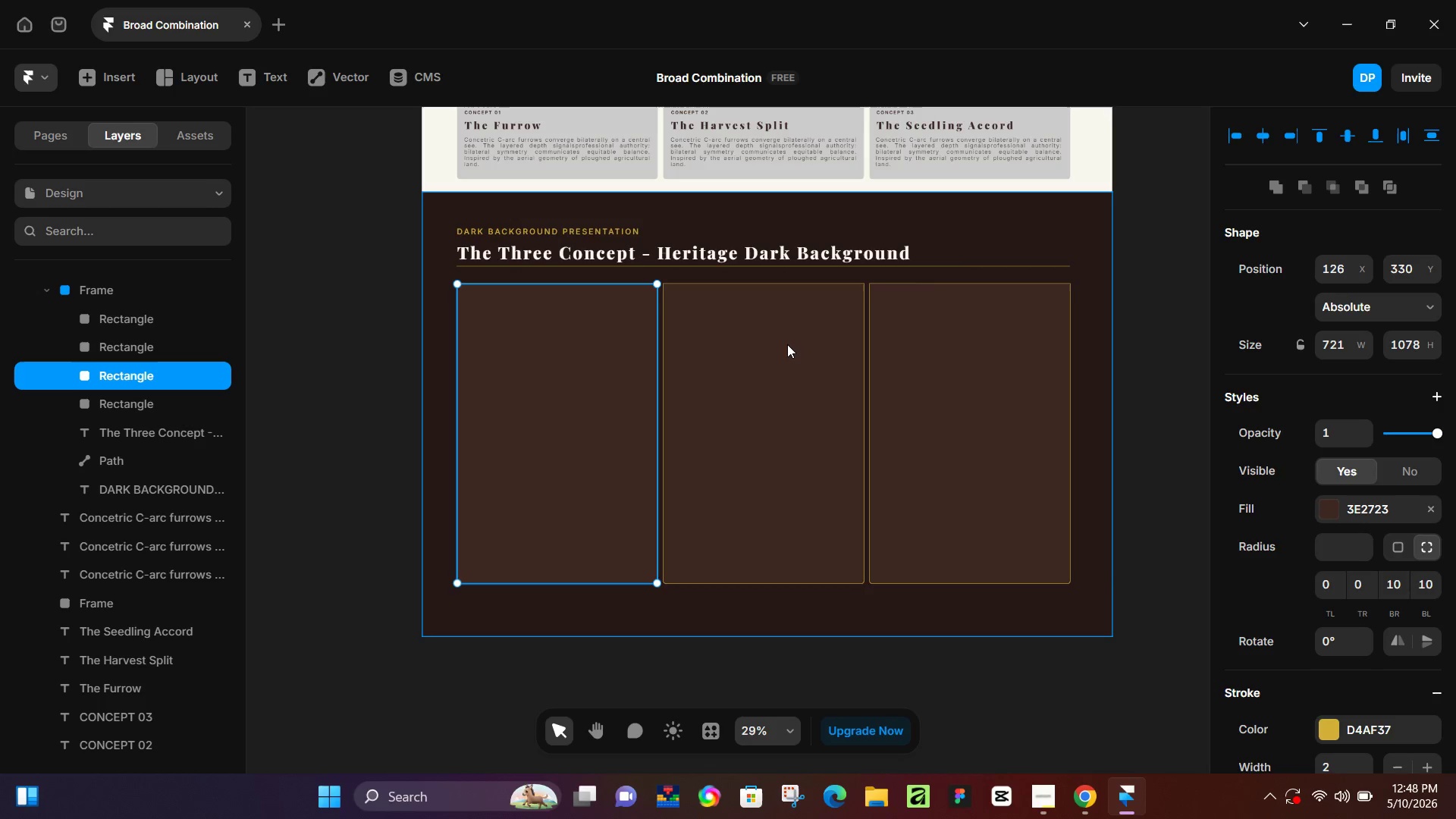 
hold_key(key=ControlLeft, duration=0.44)
left_click([787, 344])
 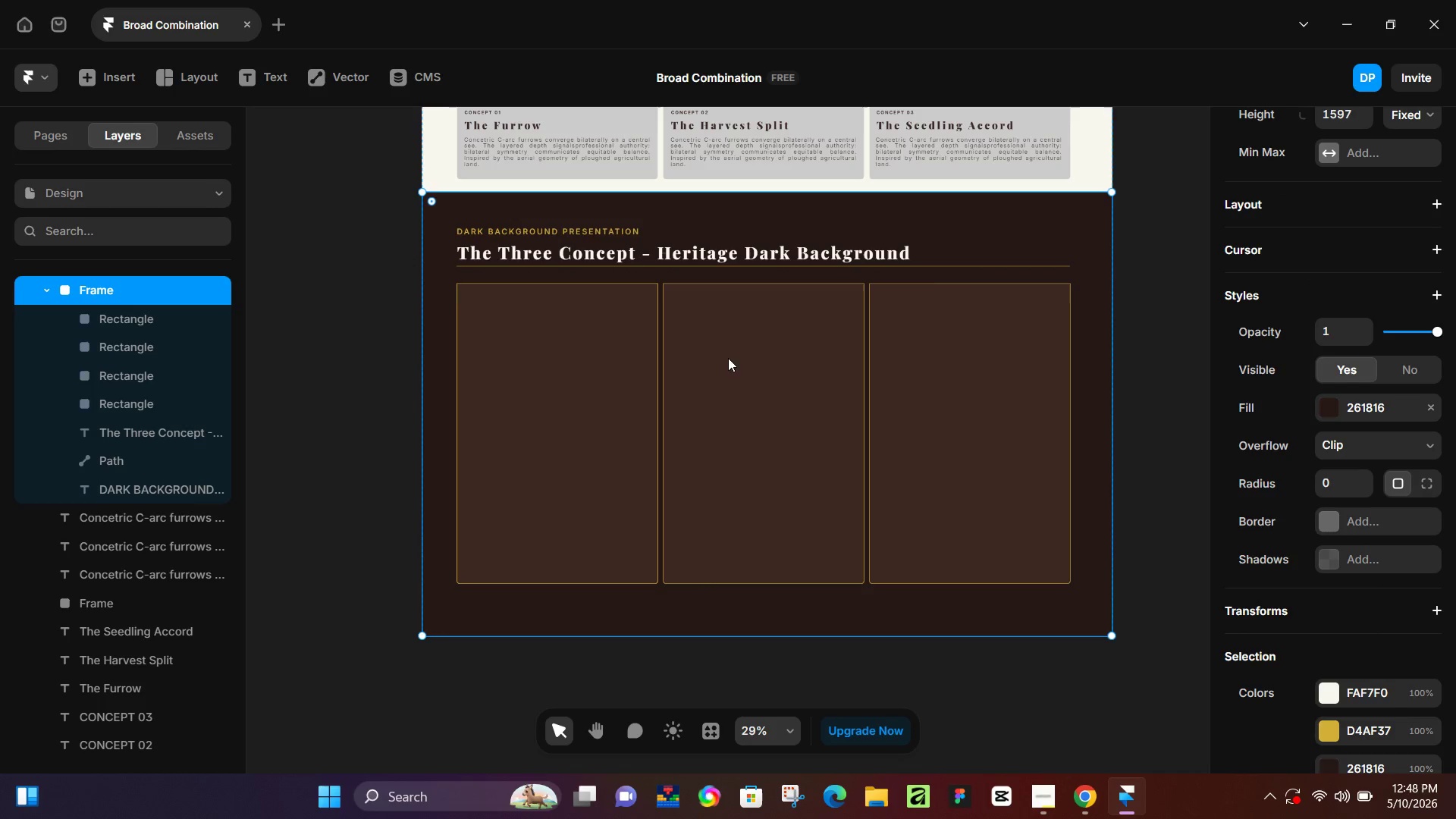 
left_click([555, 337])
 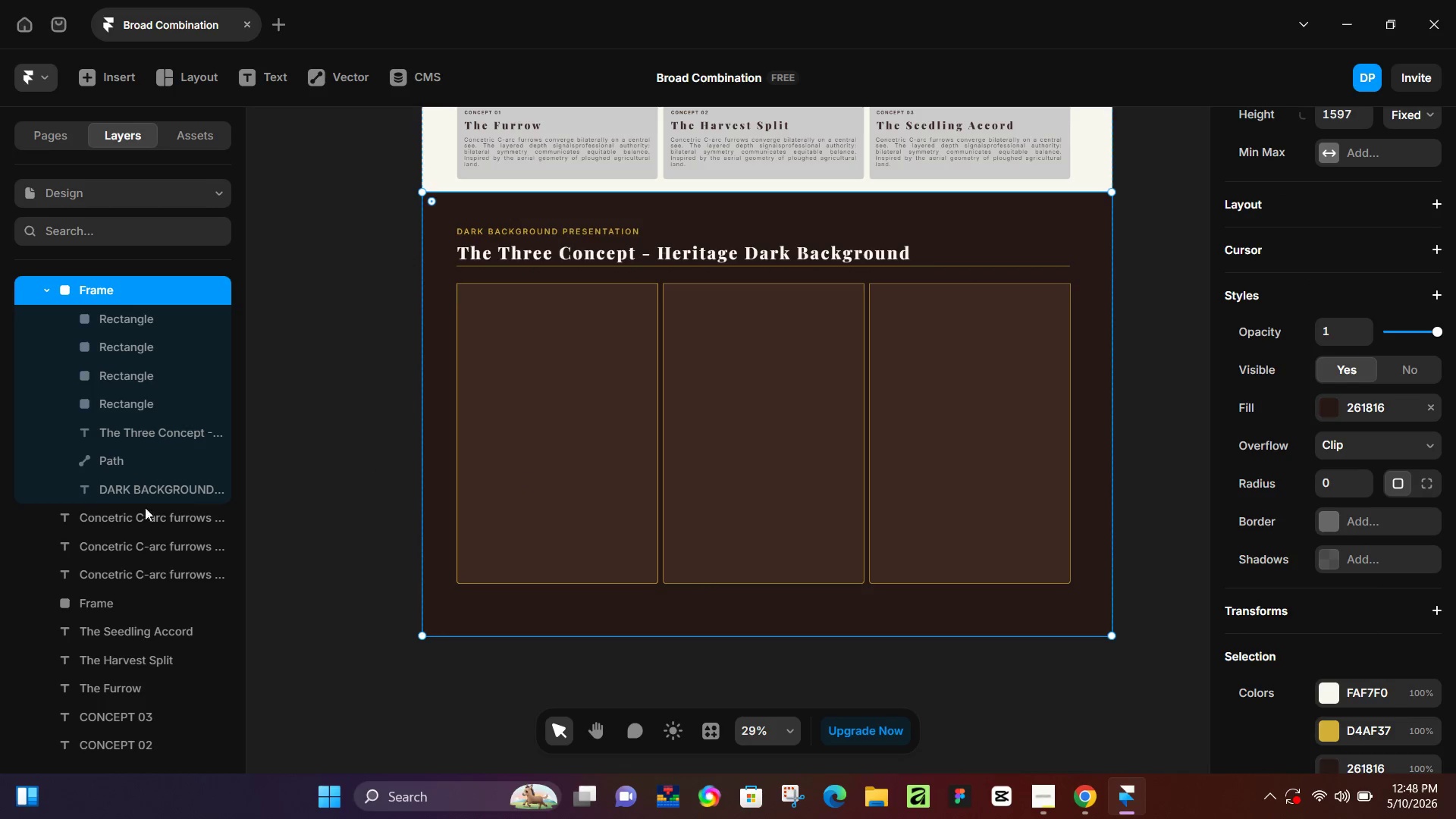 
key(Control+Z)
 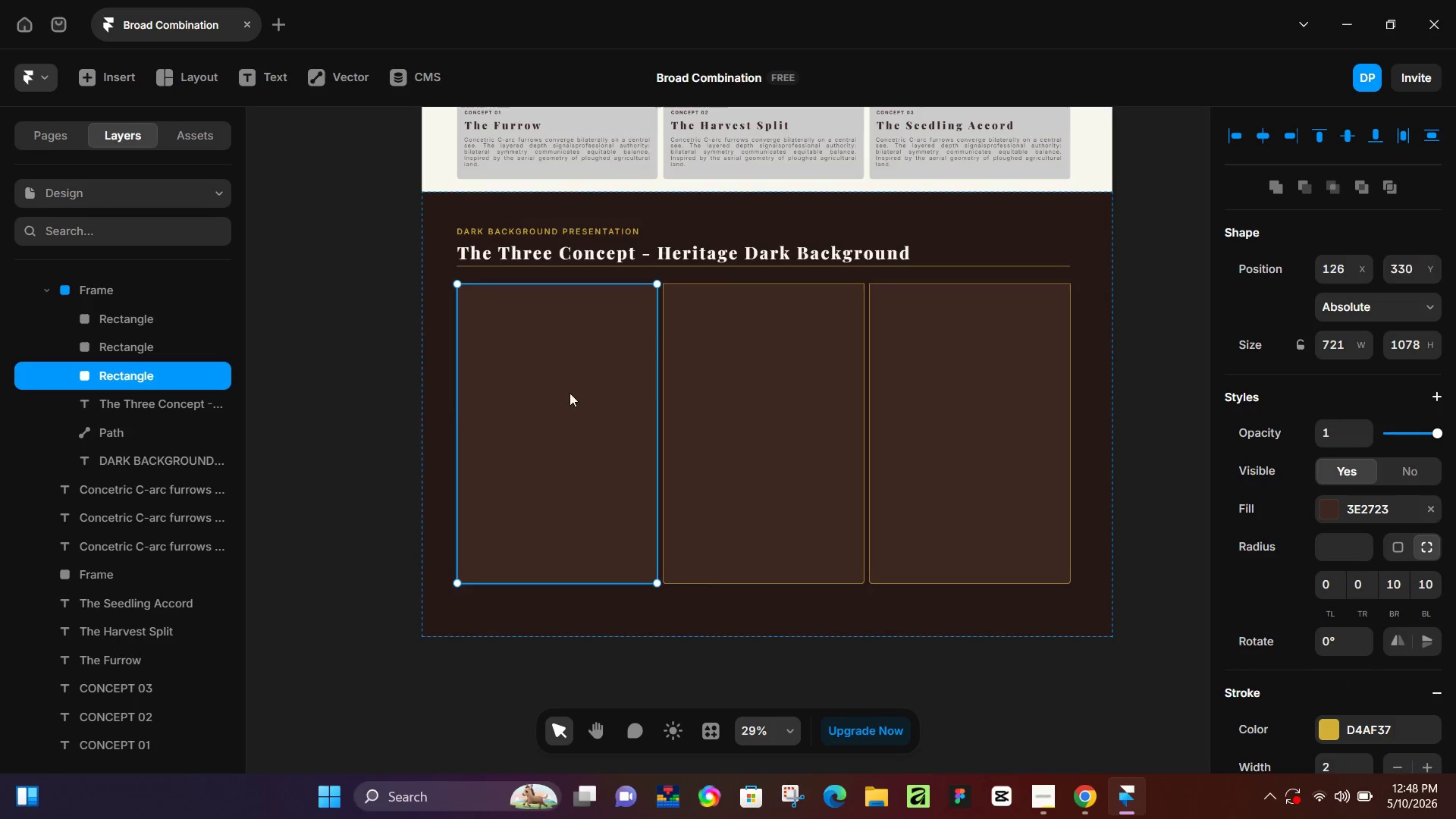 
hold_key(key=ShiftLeft, duration=0.72)
double_click([1009, 410])
 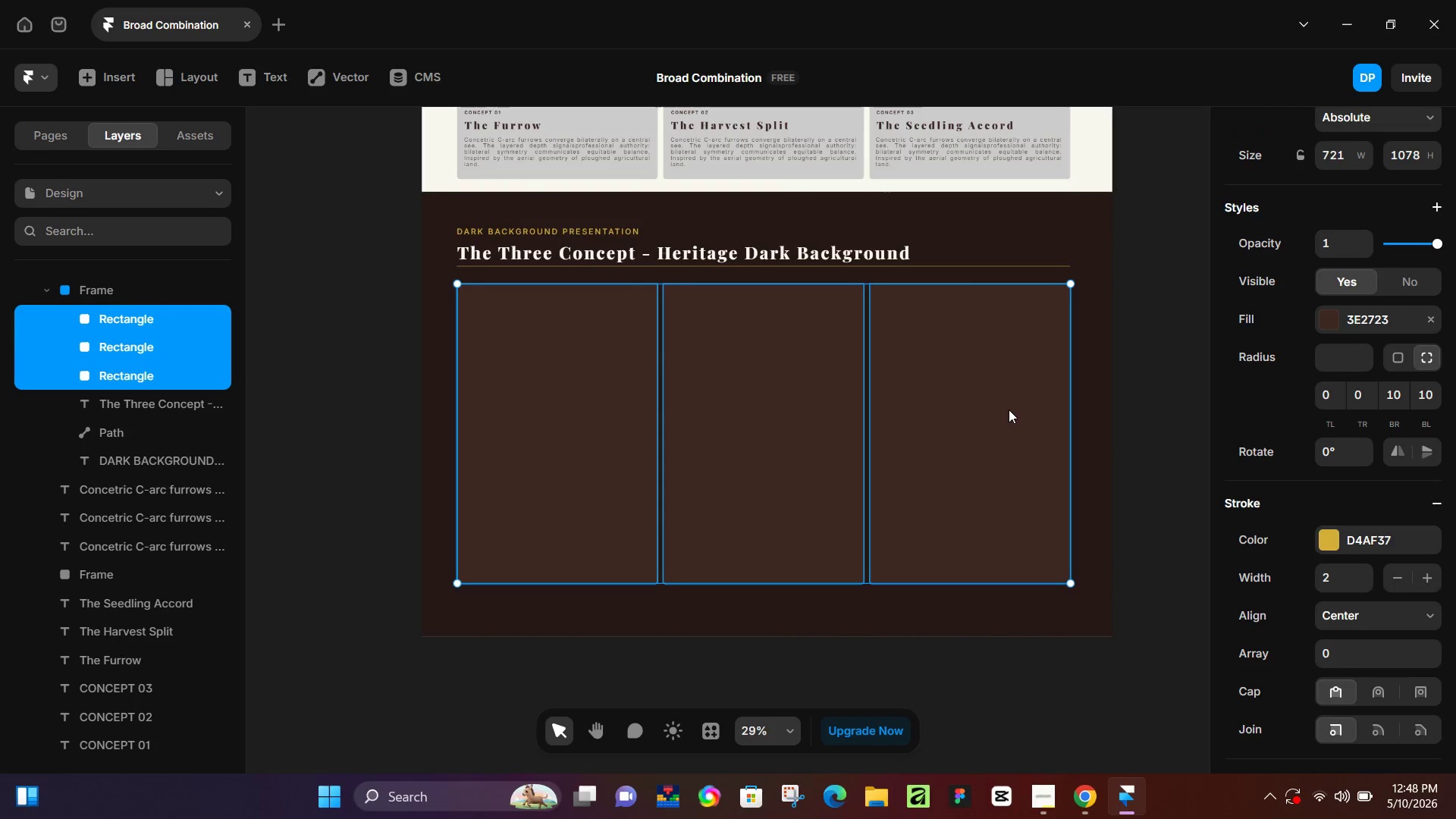 
key(Control+D)
 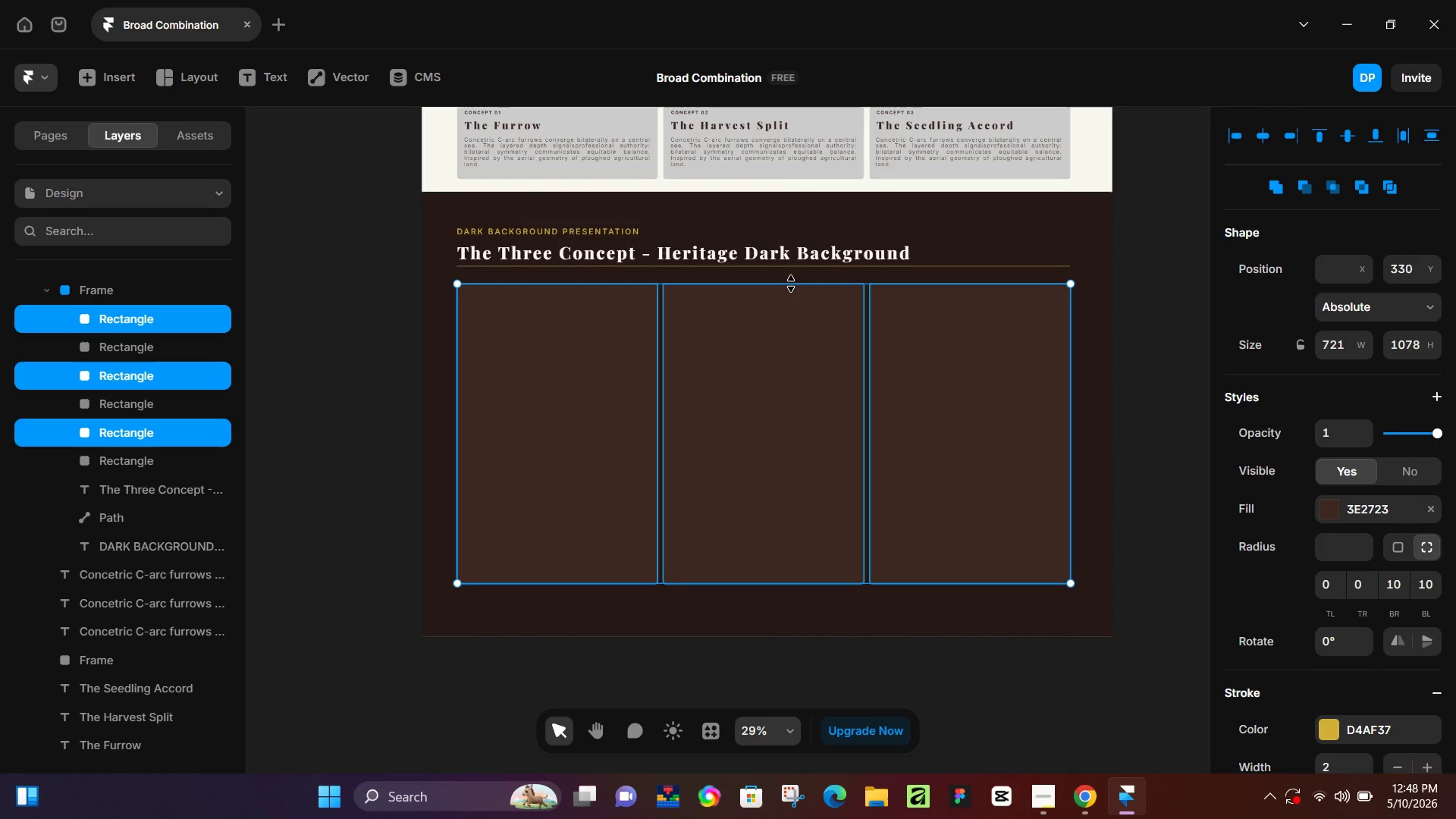 
left_click_drag(start_coordinate=[791, 284], to_coordinate=[792, 457])
 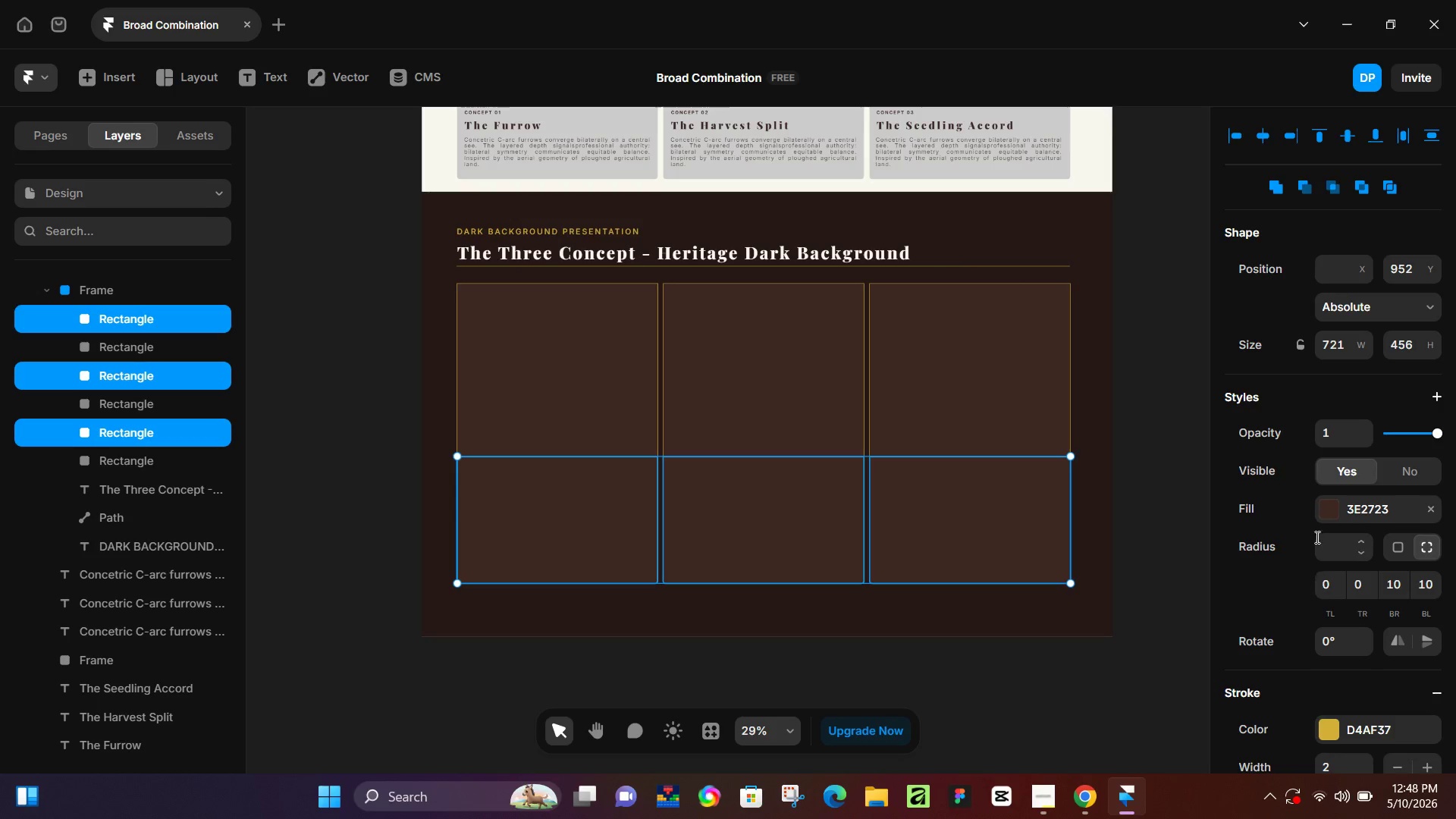 
left_click([1328, 512])
 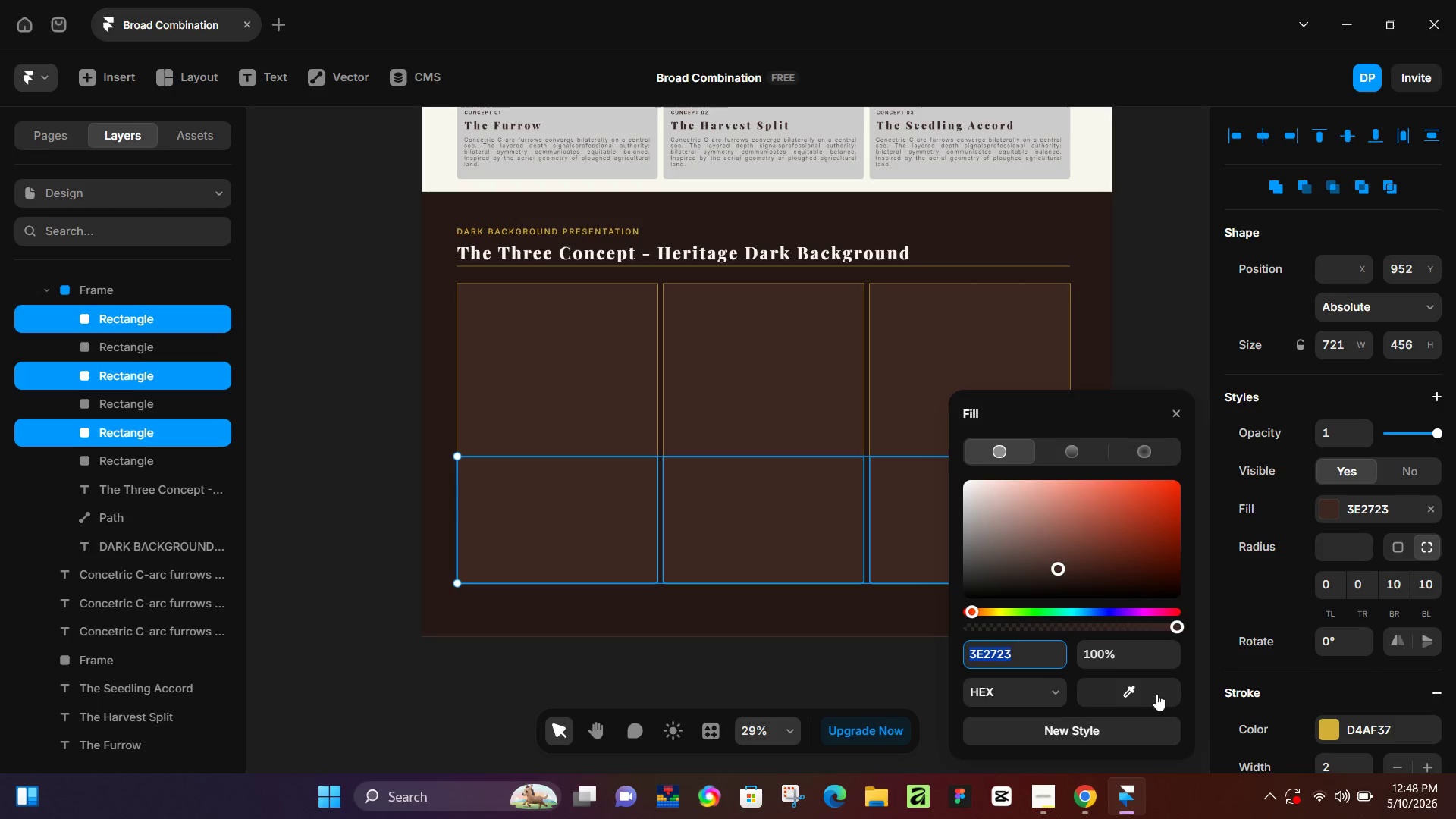 
left_click_drag(start_coordinate=[1152, 694], to_coordinate=[1078, 360])
 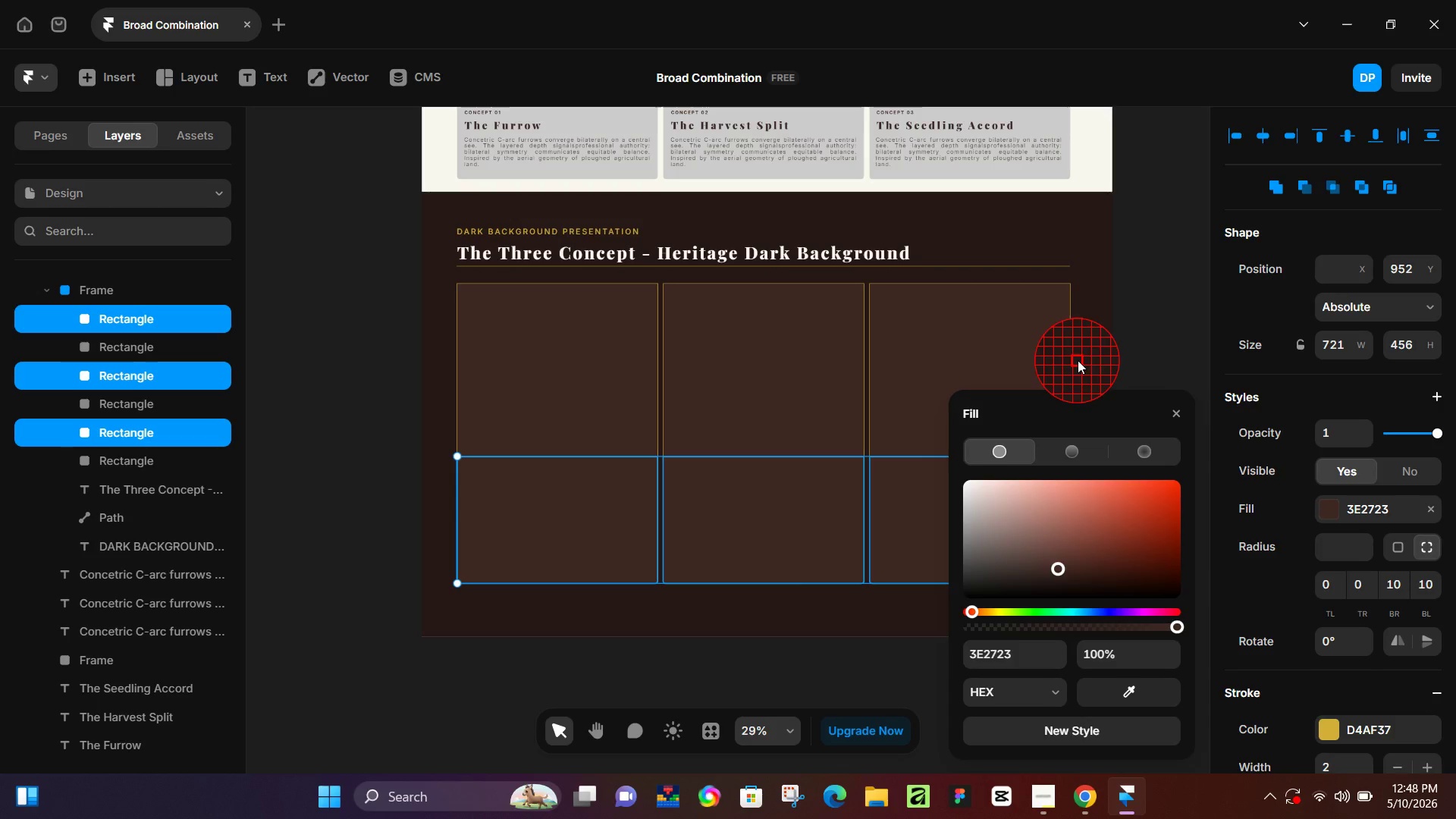 
left_click([1078, 360])
 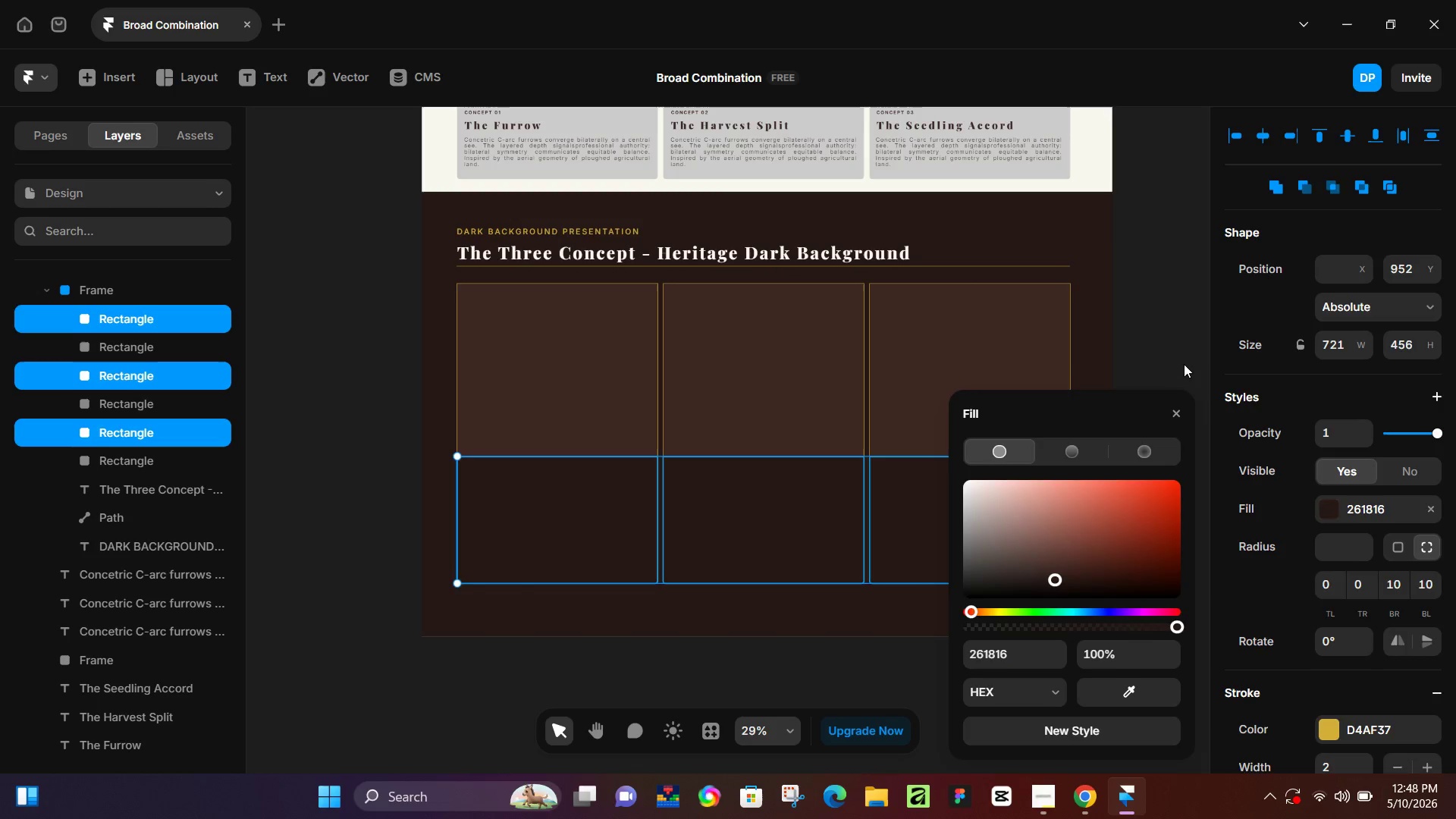 
left_click([1191, 364])
 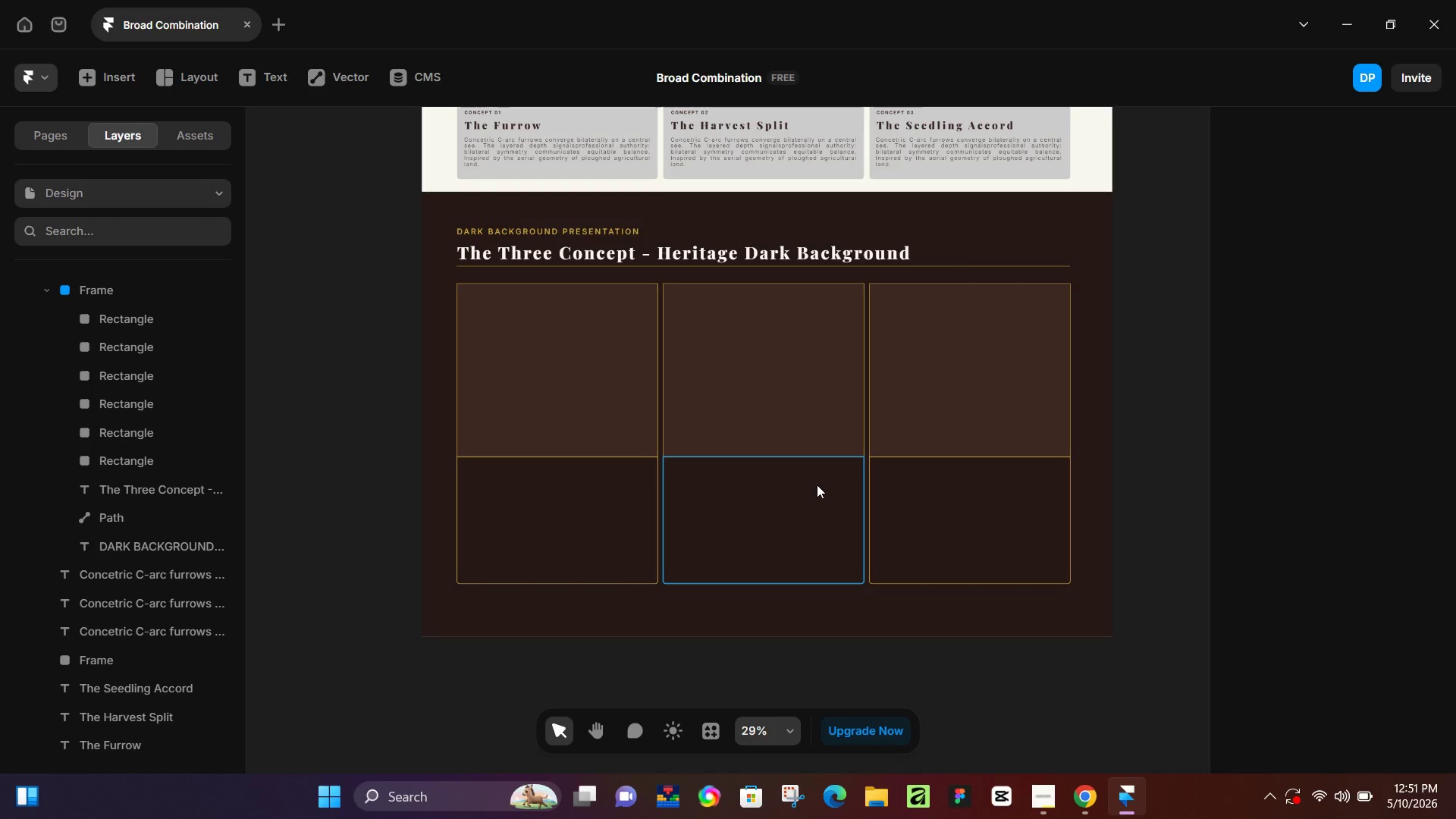 
wait(158.66)
 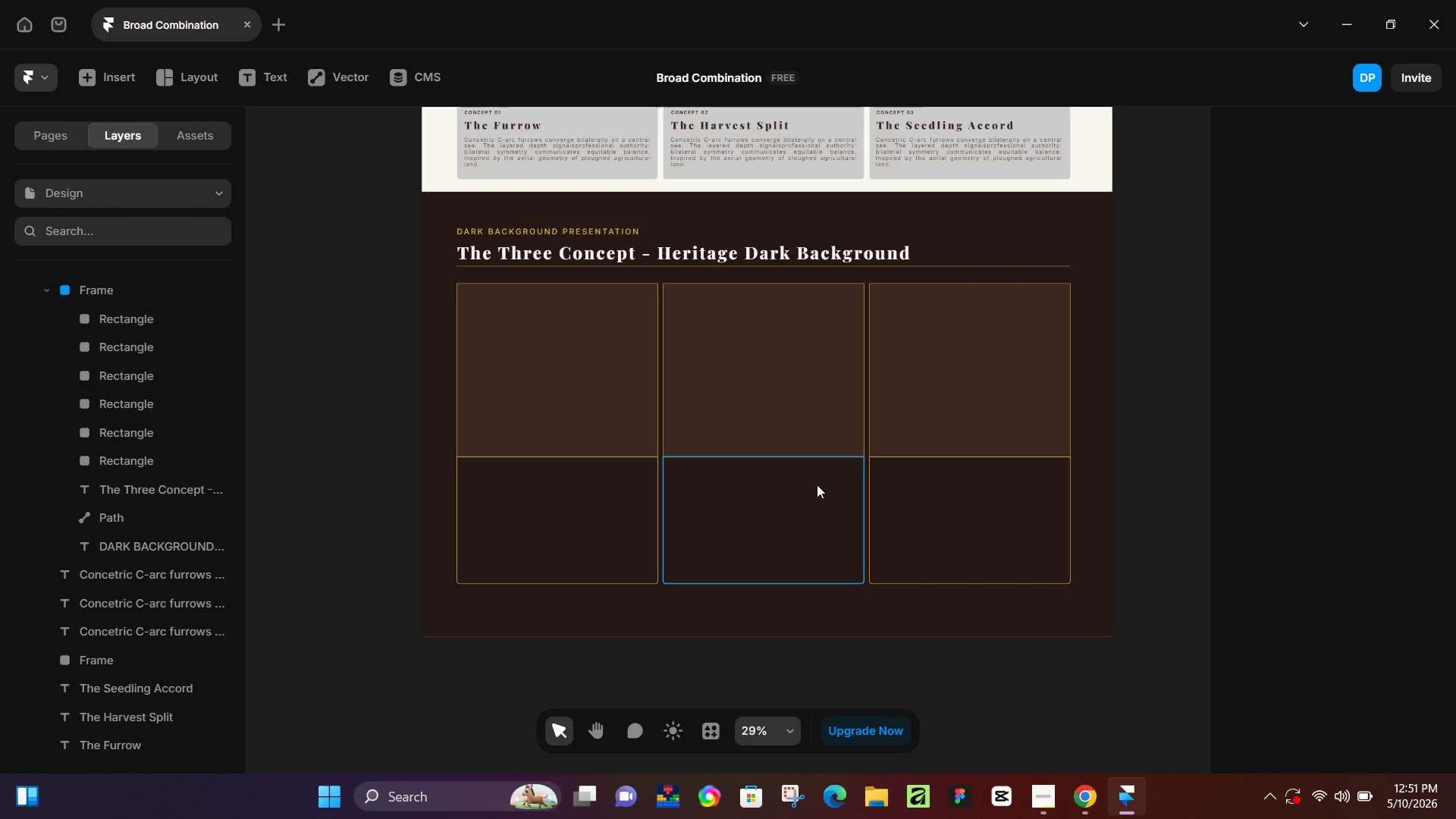 
left_click([639, 521])
 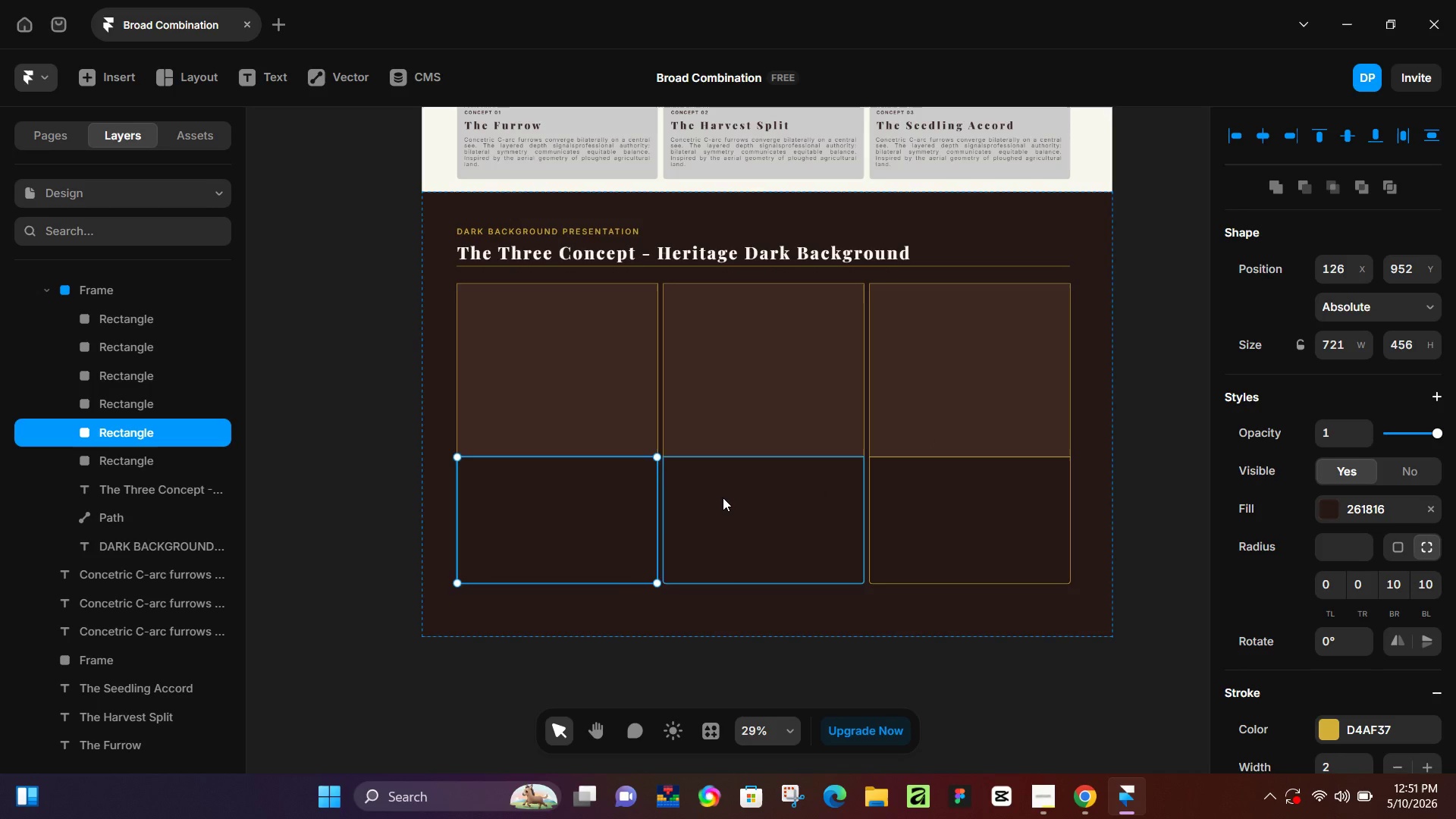 
hold_key(key=ShiftLeft, duration=0.78)
double_click([912, 488])
 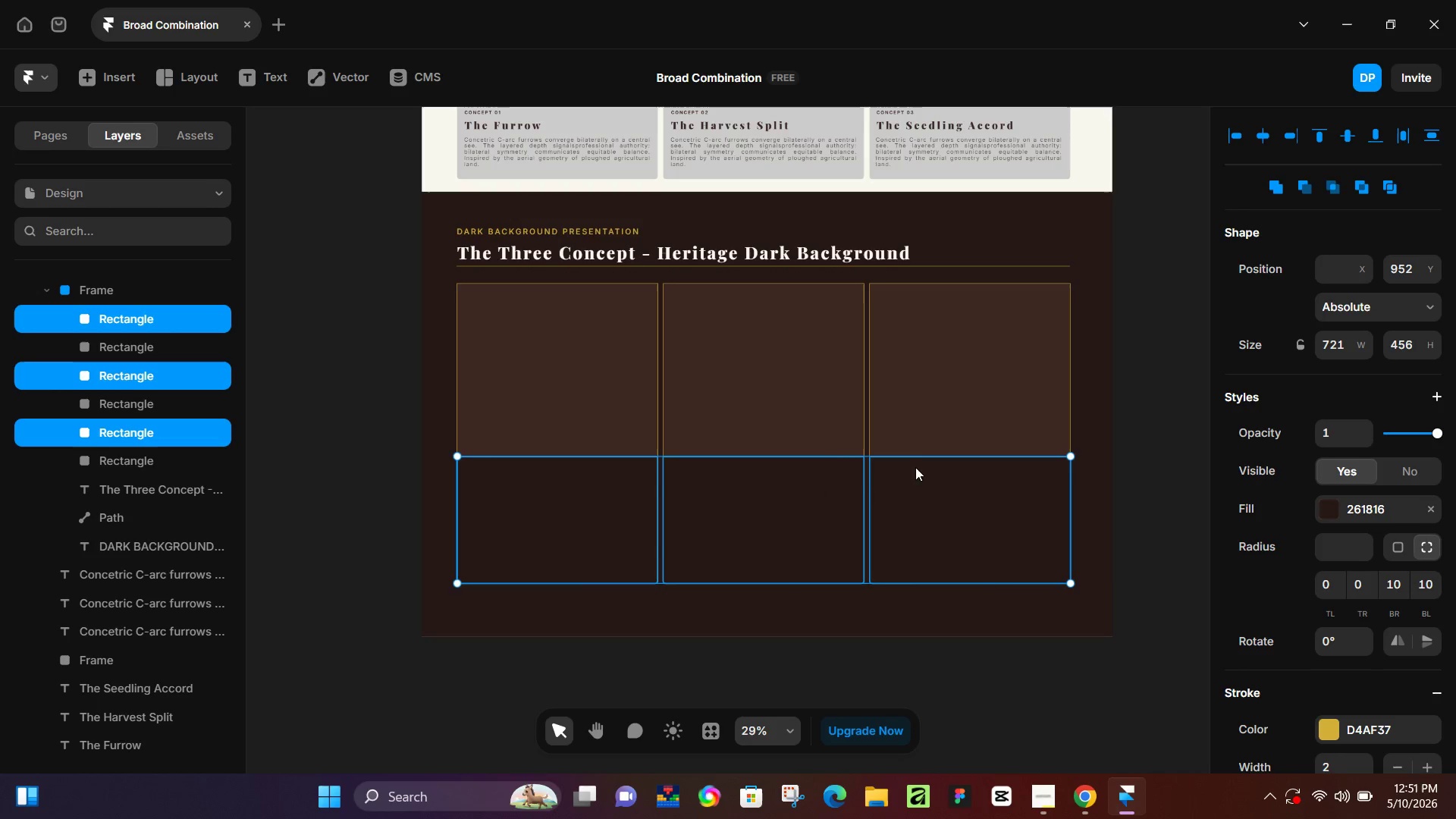 
left_click_drag(start_coordinate=[915, 460], to_coordinate=[919, 435])
 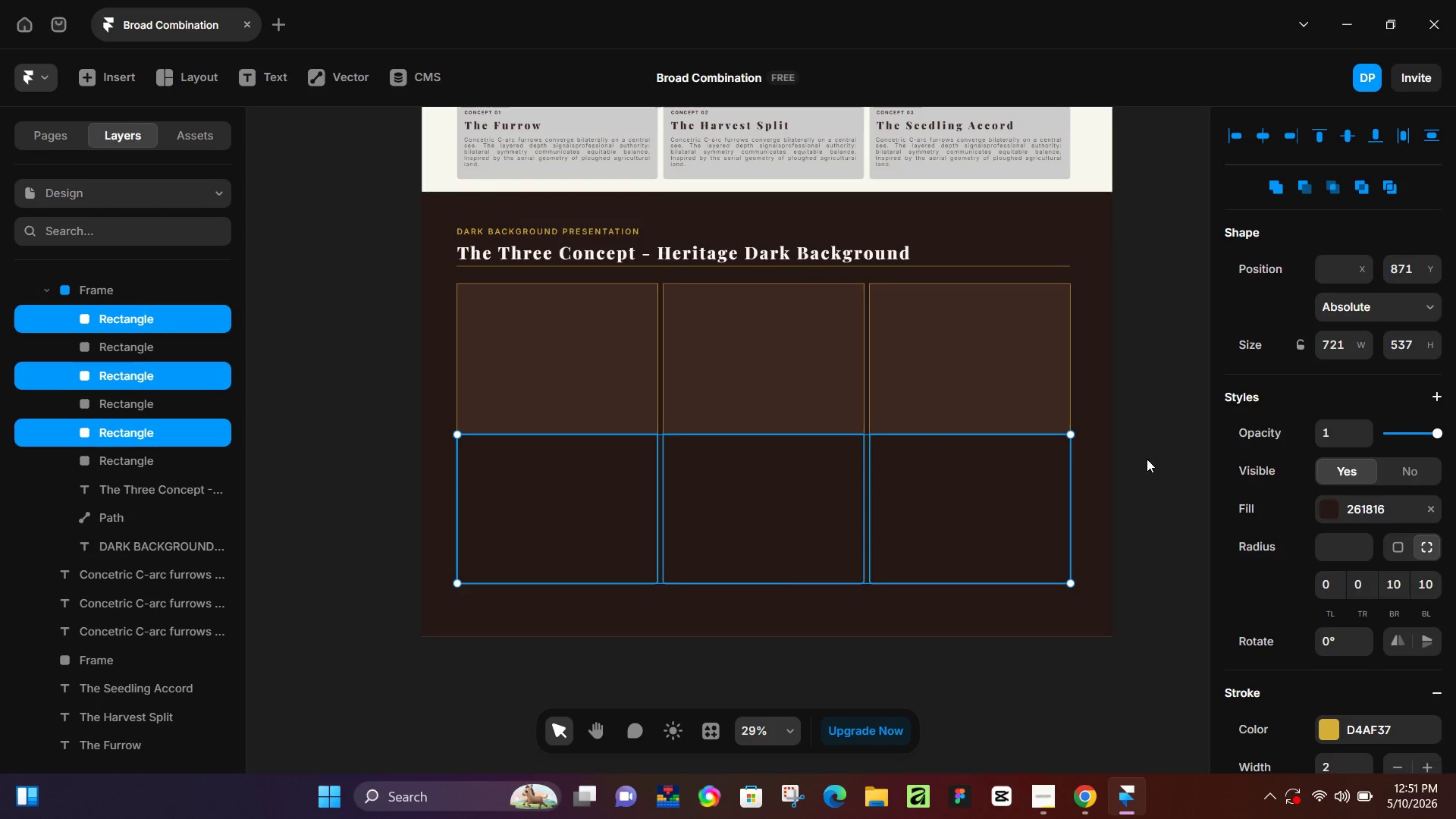 
left_click([1141, 463])
 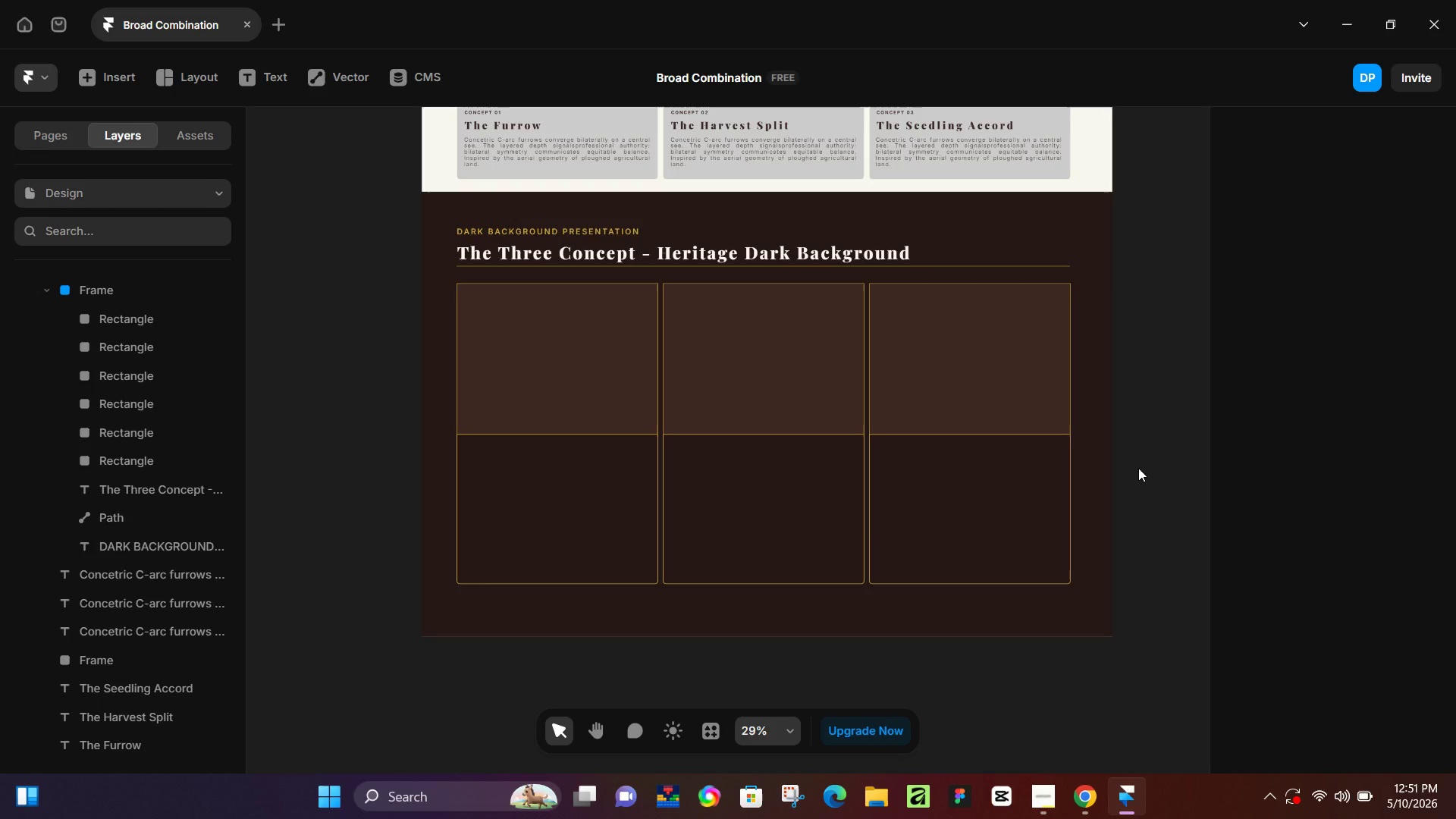 
wait(12.19)
 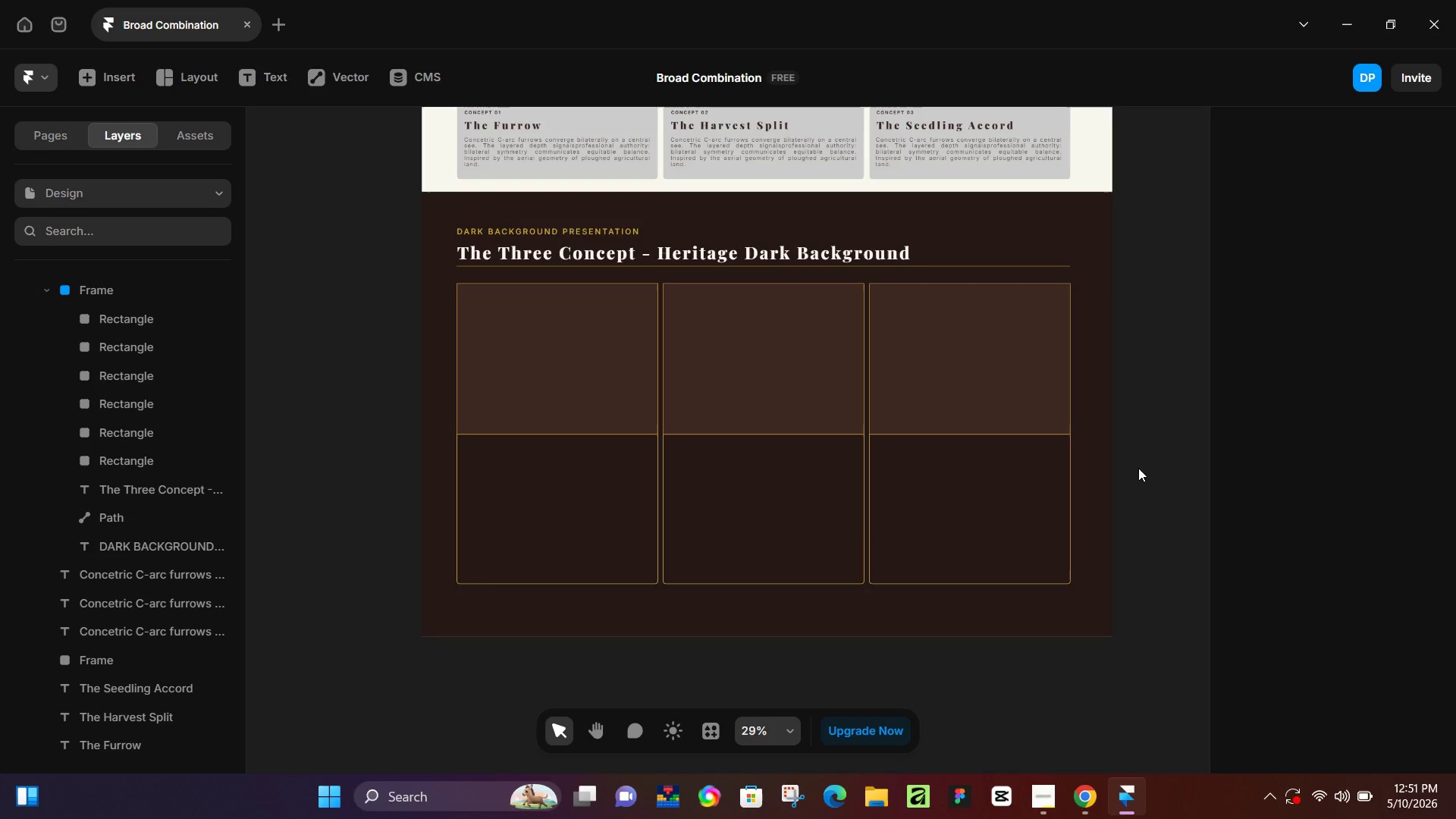 
hold_key(key=ControlLeft, duration=0.47)
scroll: coordinate [912, 450], scroll_direction: down, amount: 2.0
 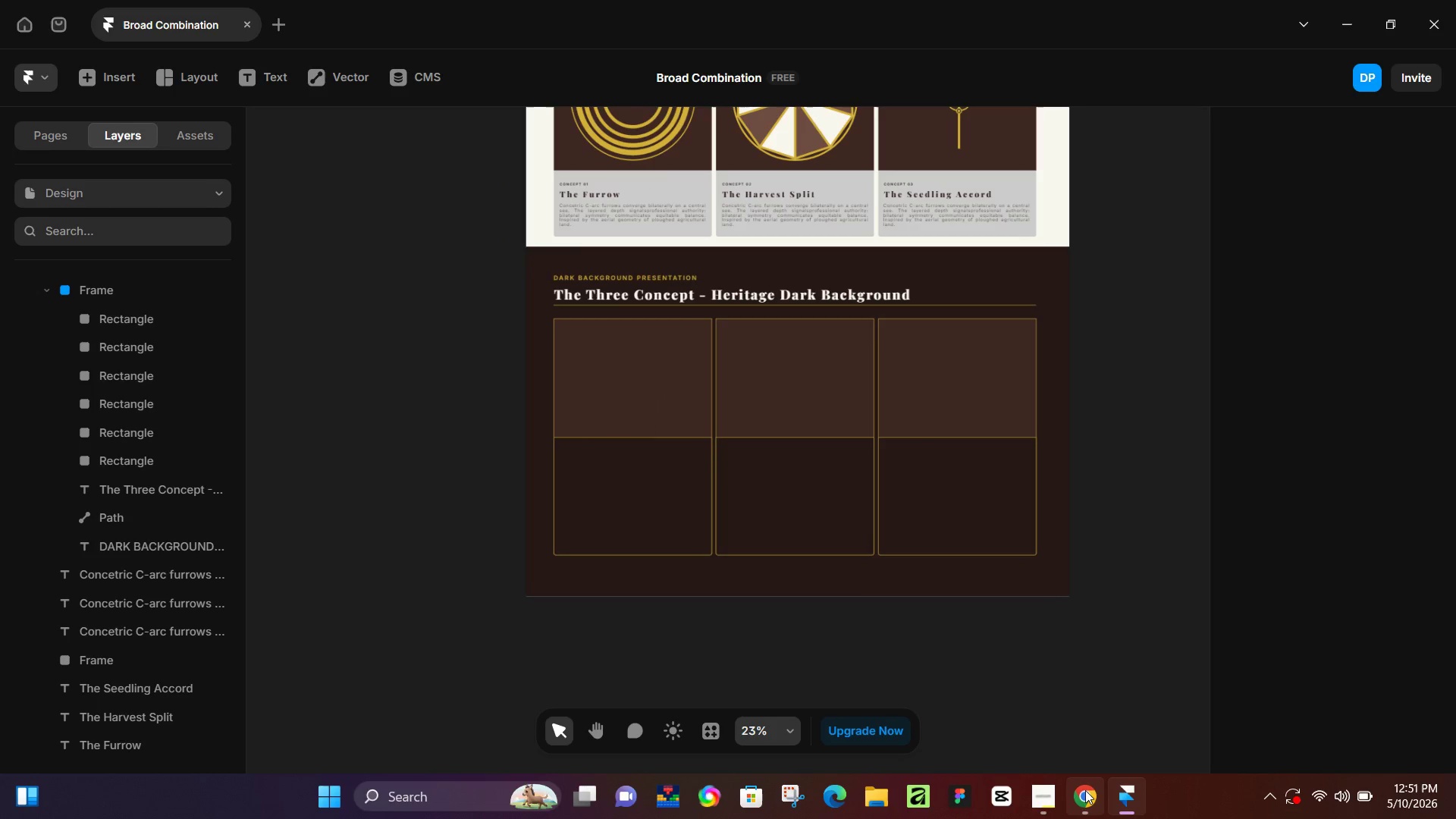 
left_click([1086, 790])
 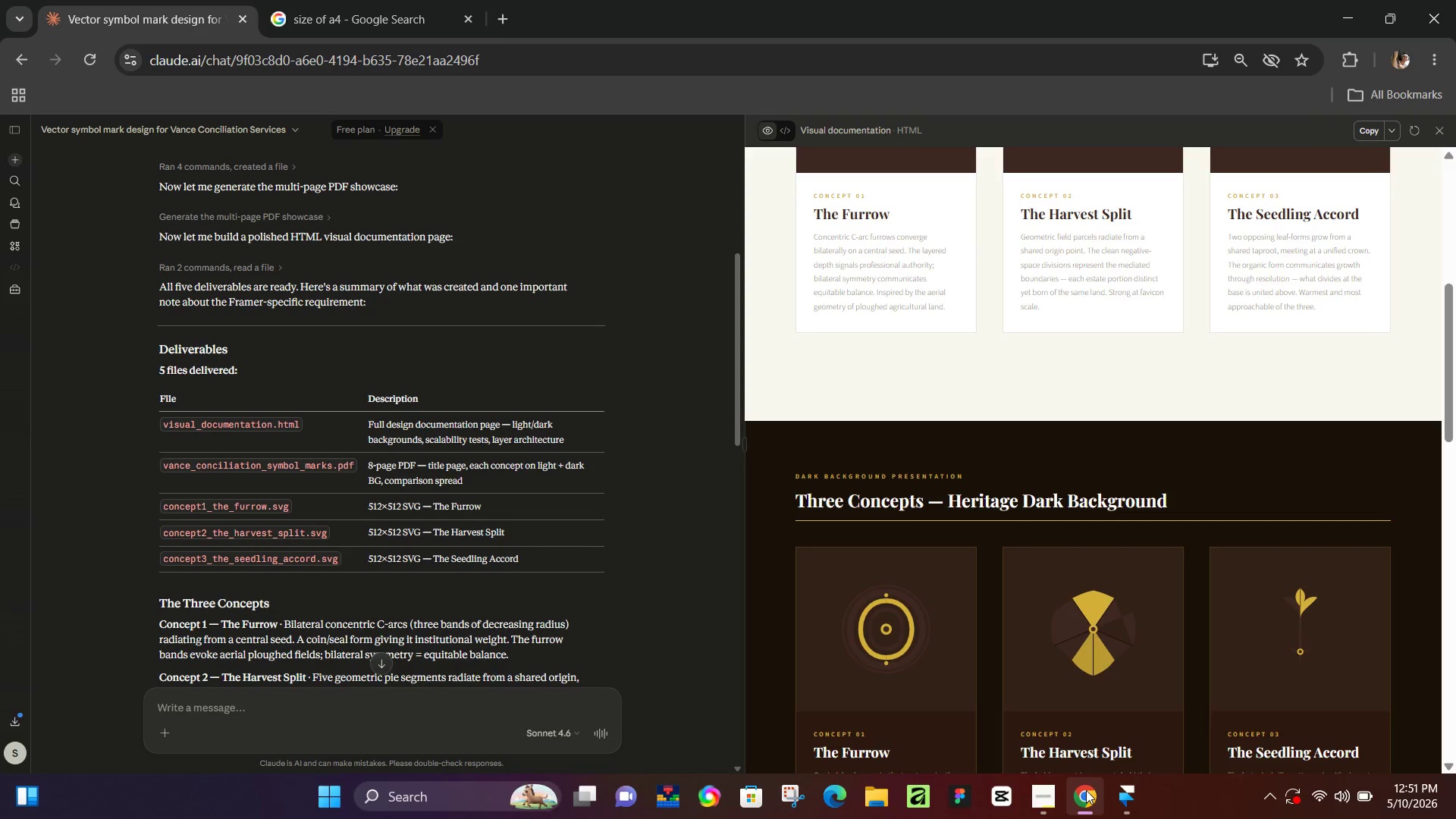 
left_click([1086, 790])
 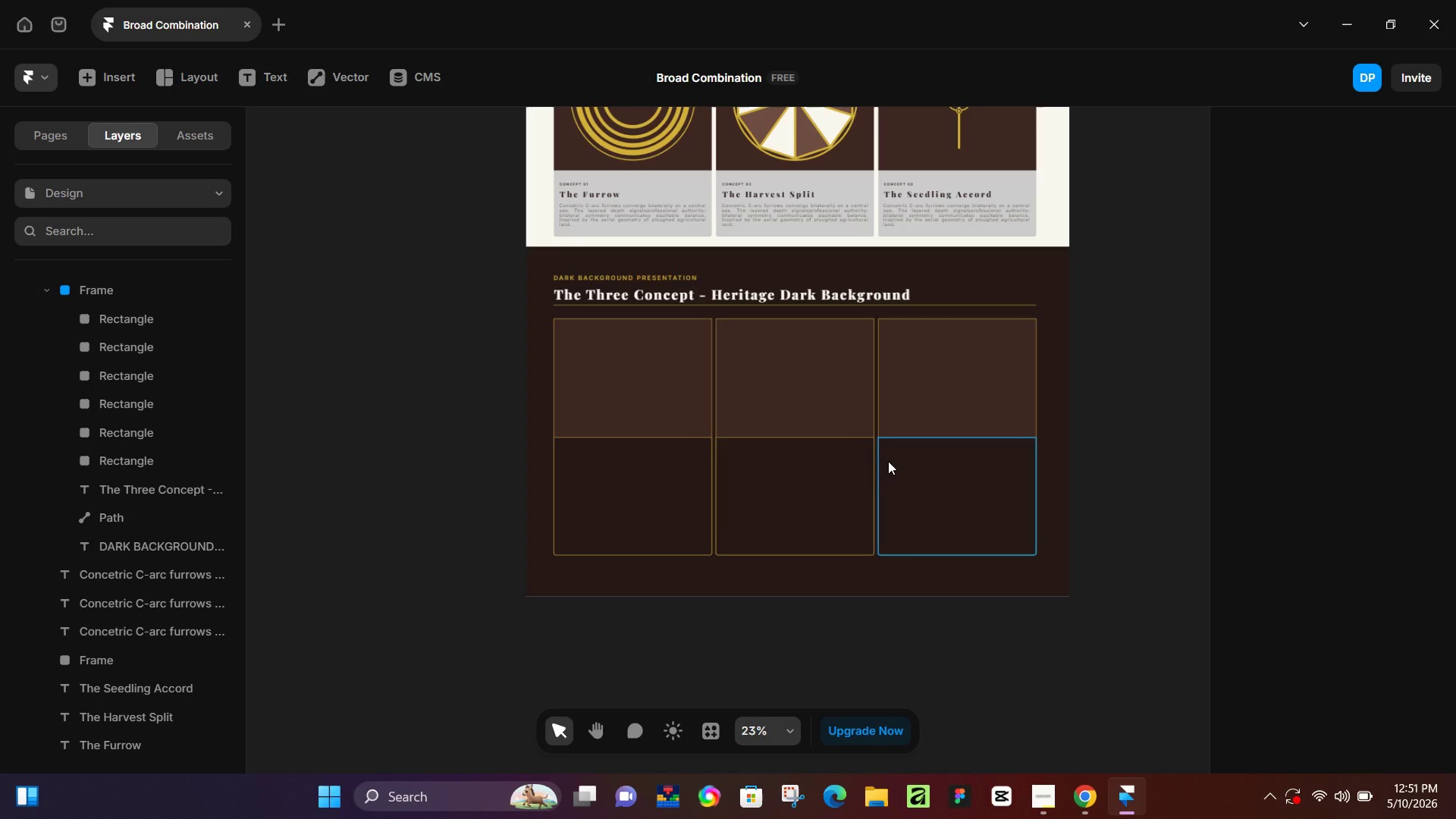 
scroll: coordinate [743, 369], scroll_direction: up, amount: 4.0
 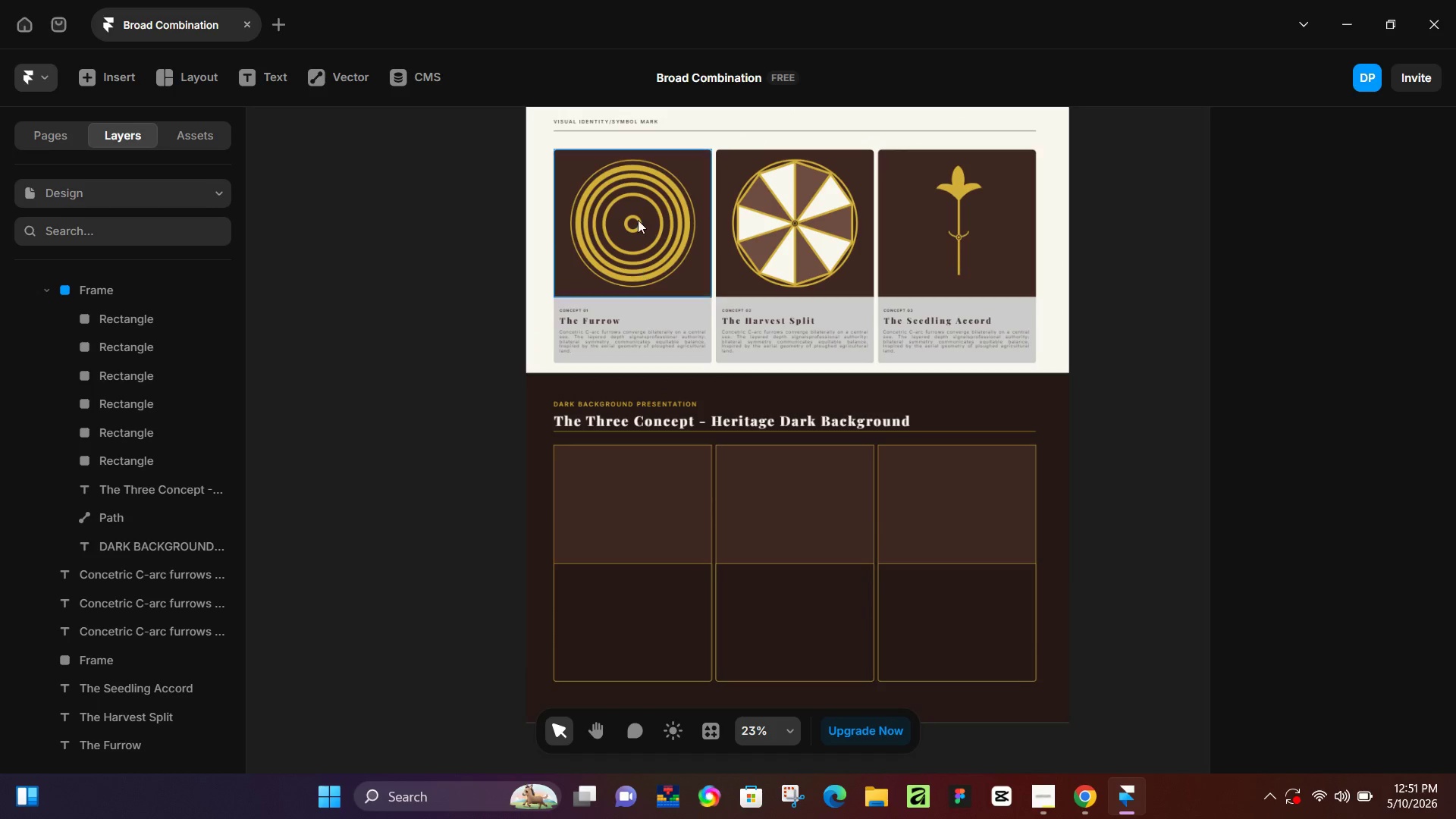 
left_click([638, 220])
 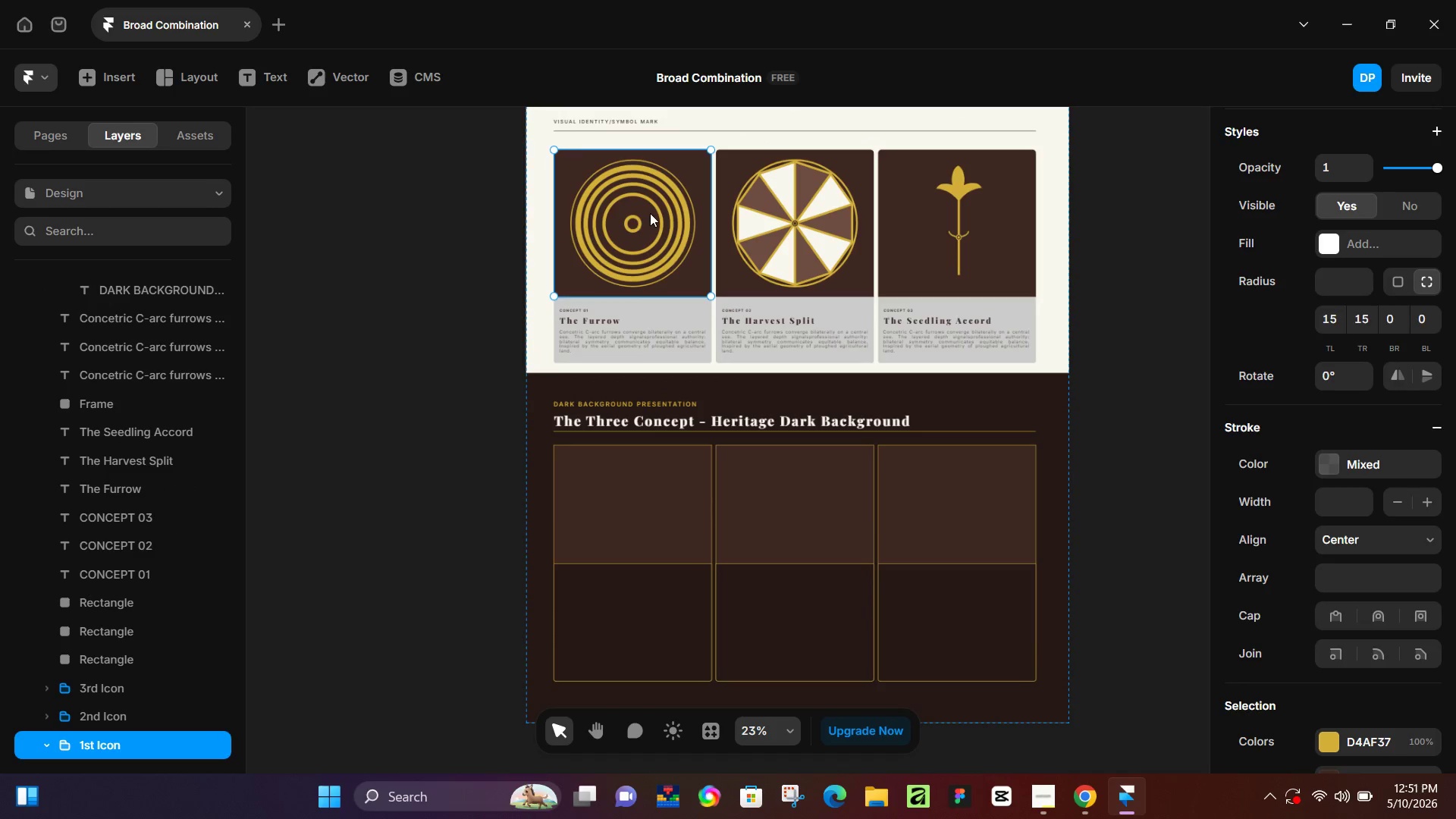 
left_click([650, 213])
 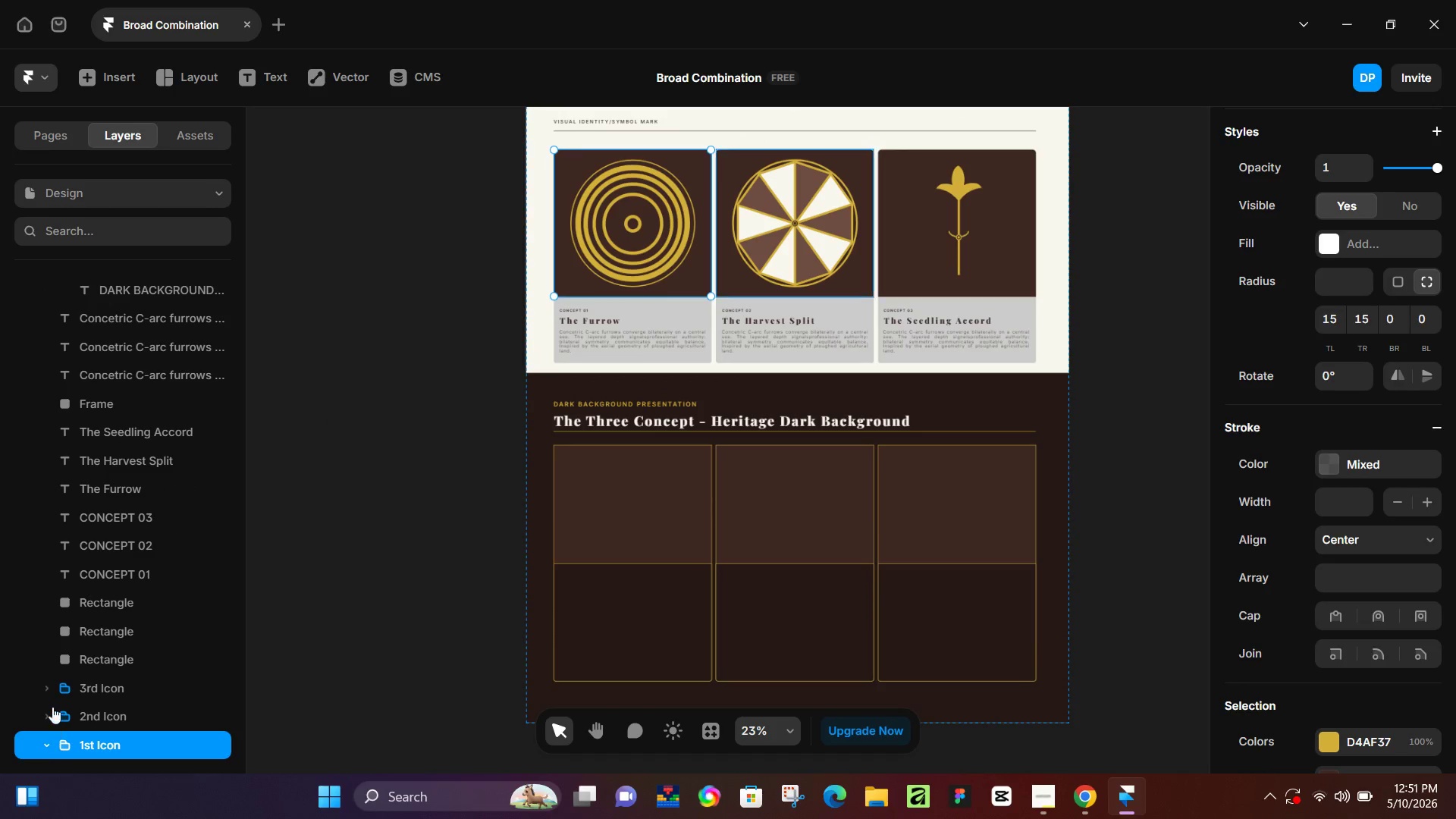 
scroll: coordinate [60, 703], scroll_direction: down, amount: 1.0
 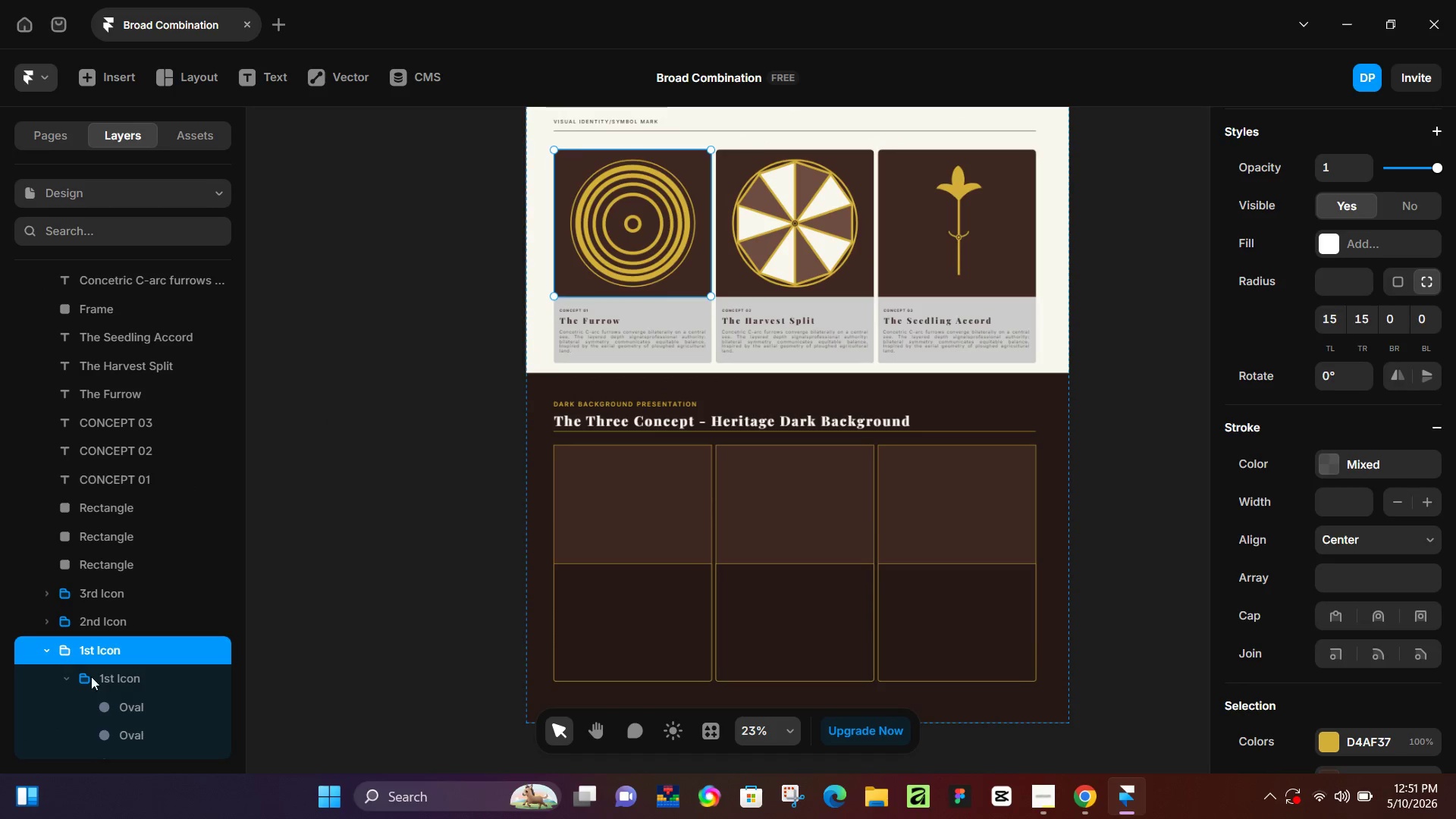 
left_click([102, 680])
 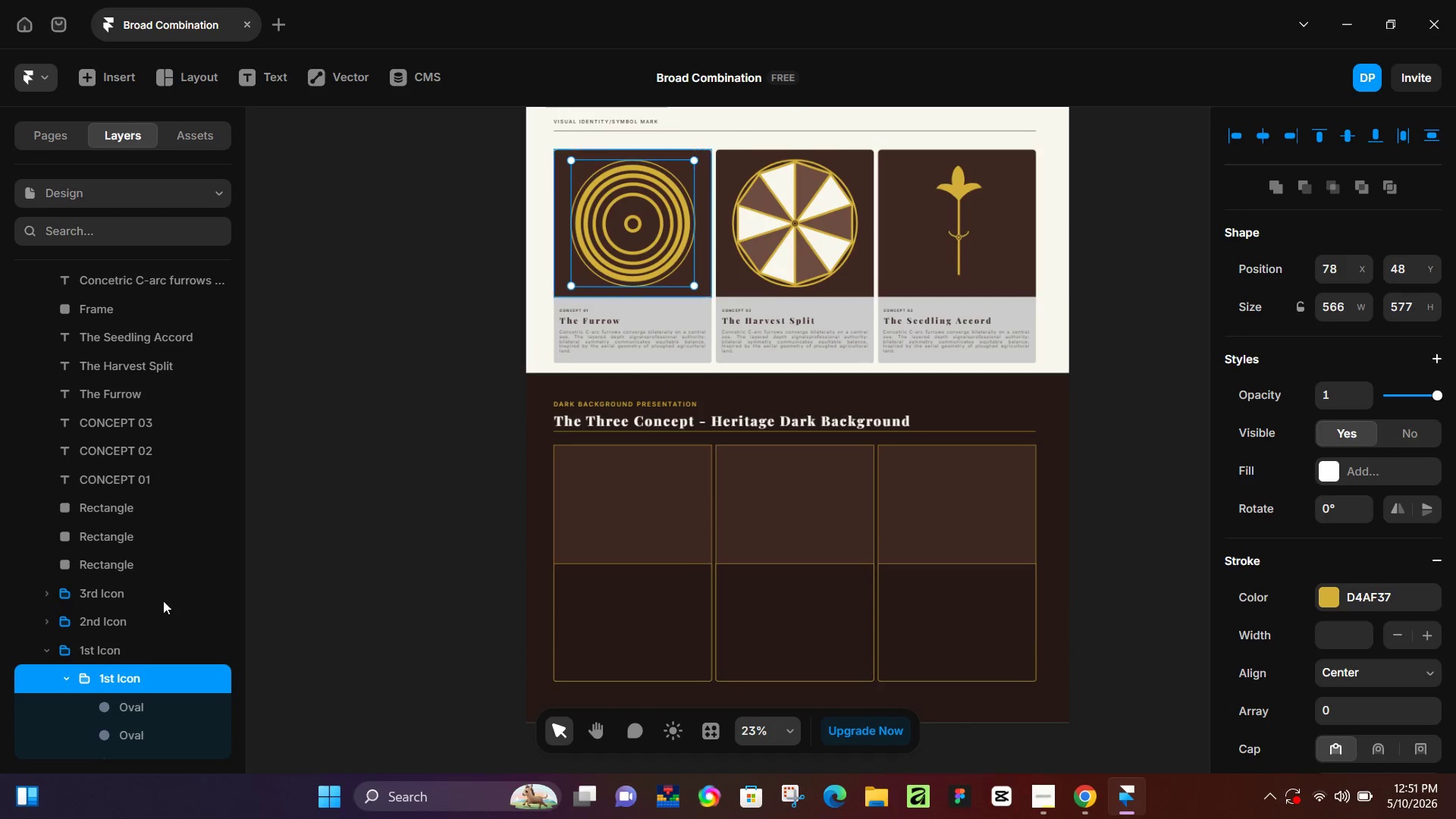 
hold_key(key=ControlLeft, duration=0.5)
 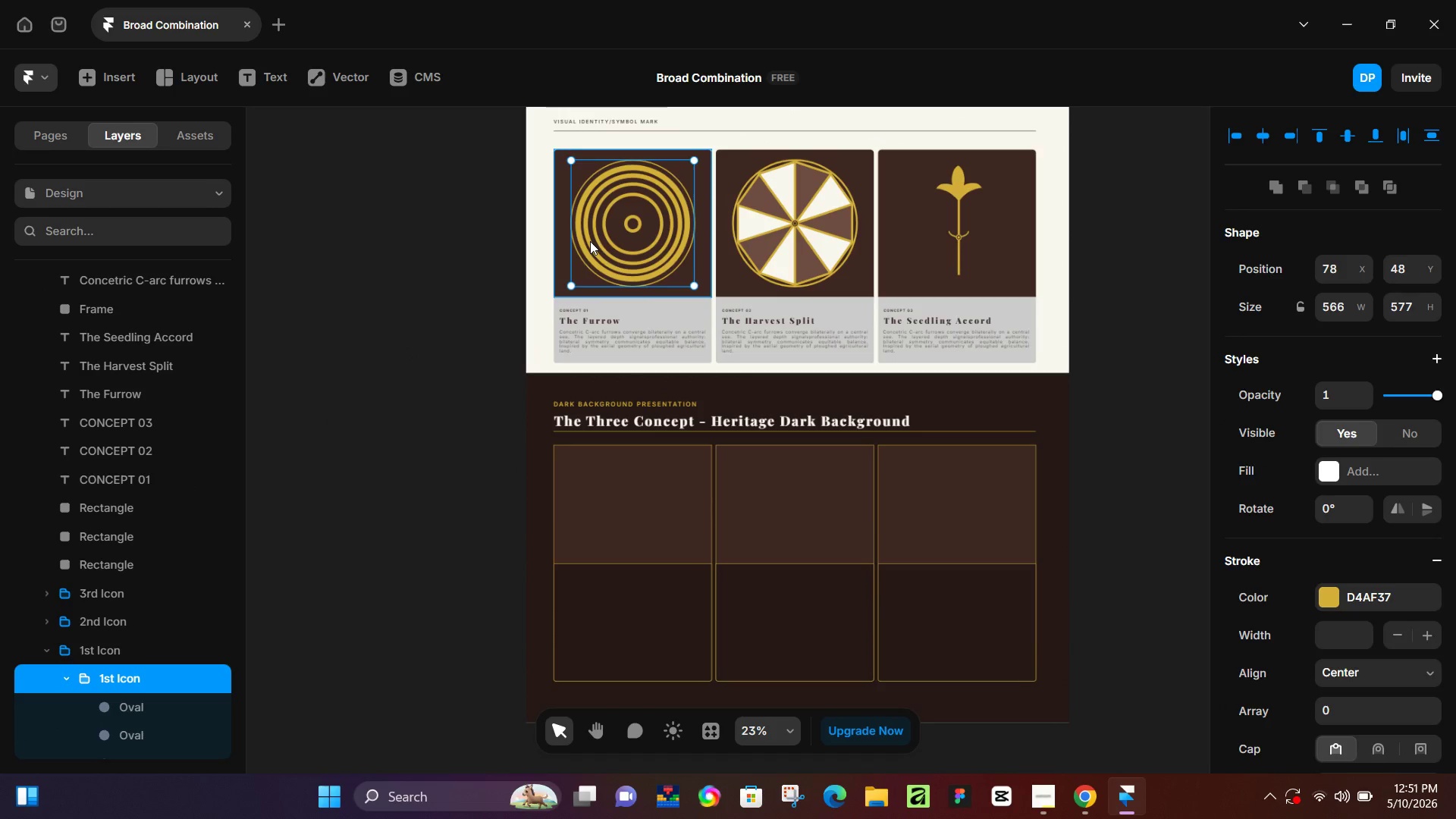 
key(Control+D)
 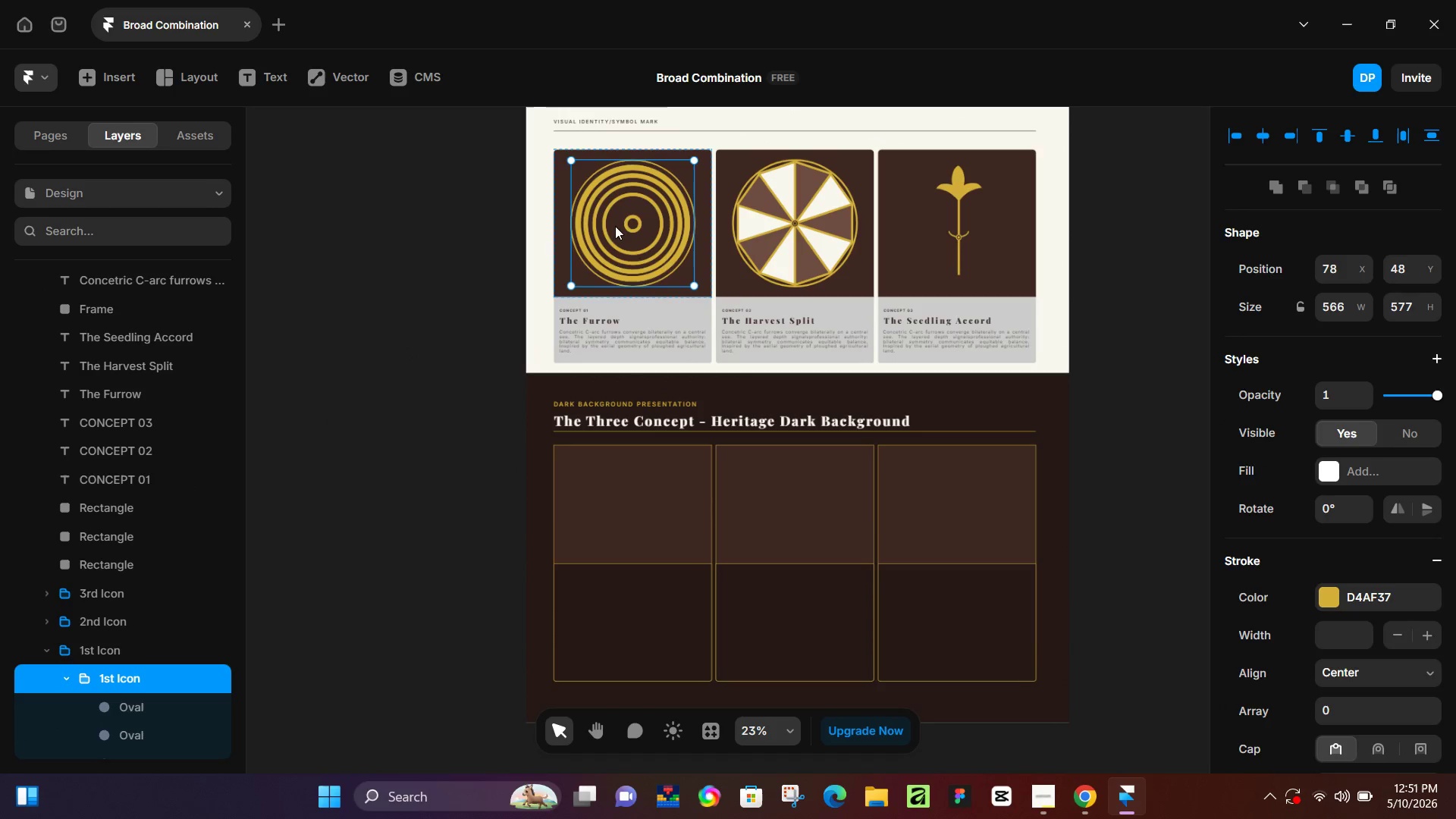 
left_click_drag(start_coordinate=[615, 226], to_coordinate=[626, 500])
 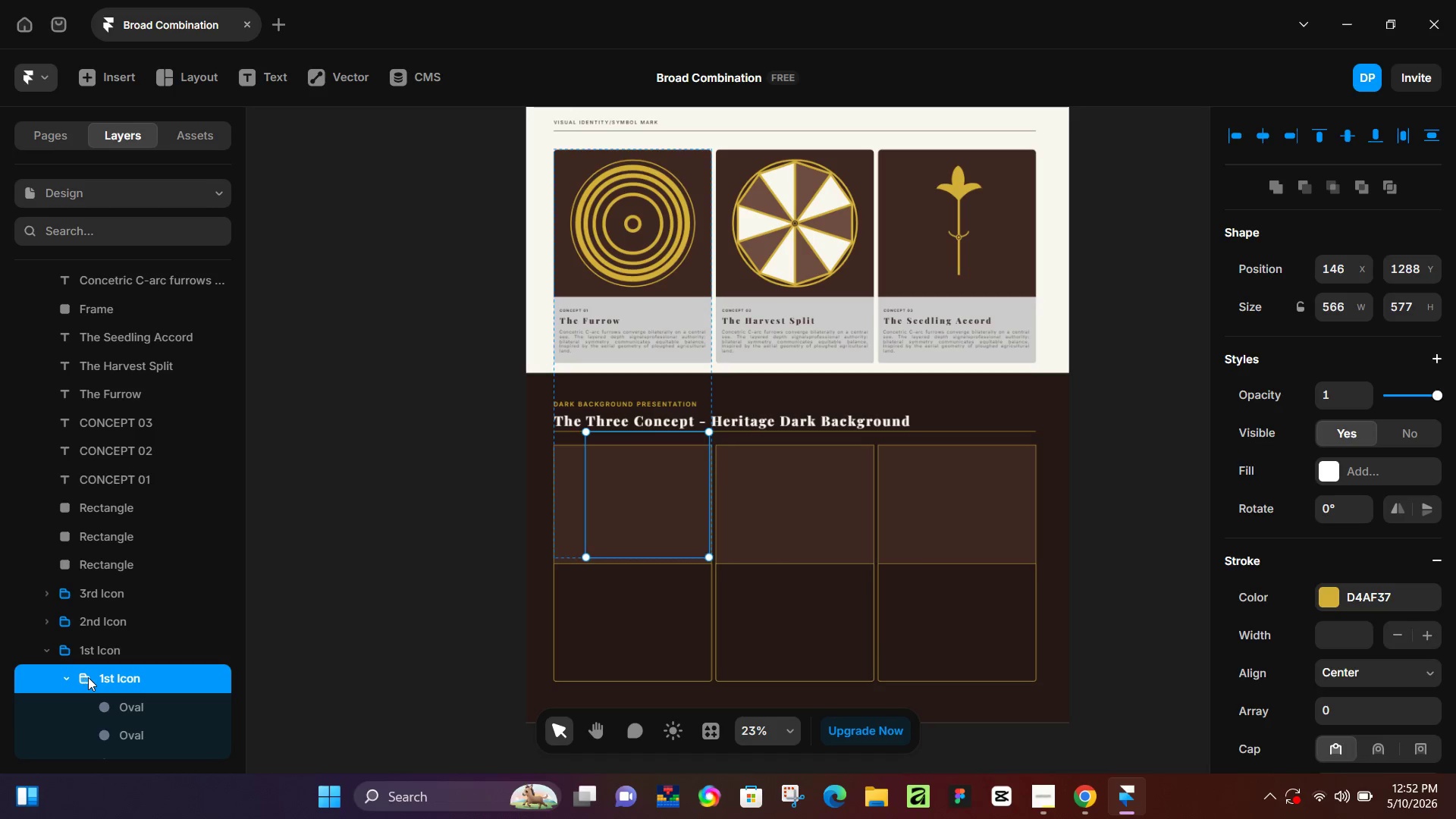 
left_click([63, 680])
 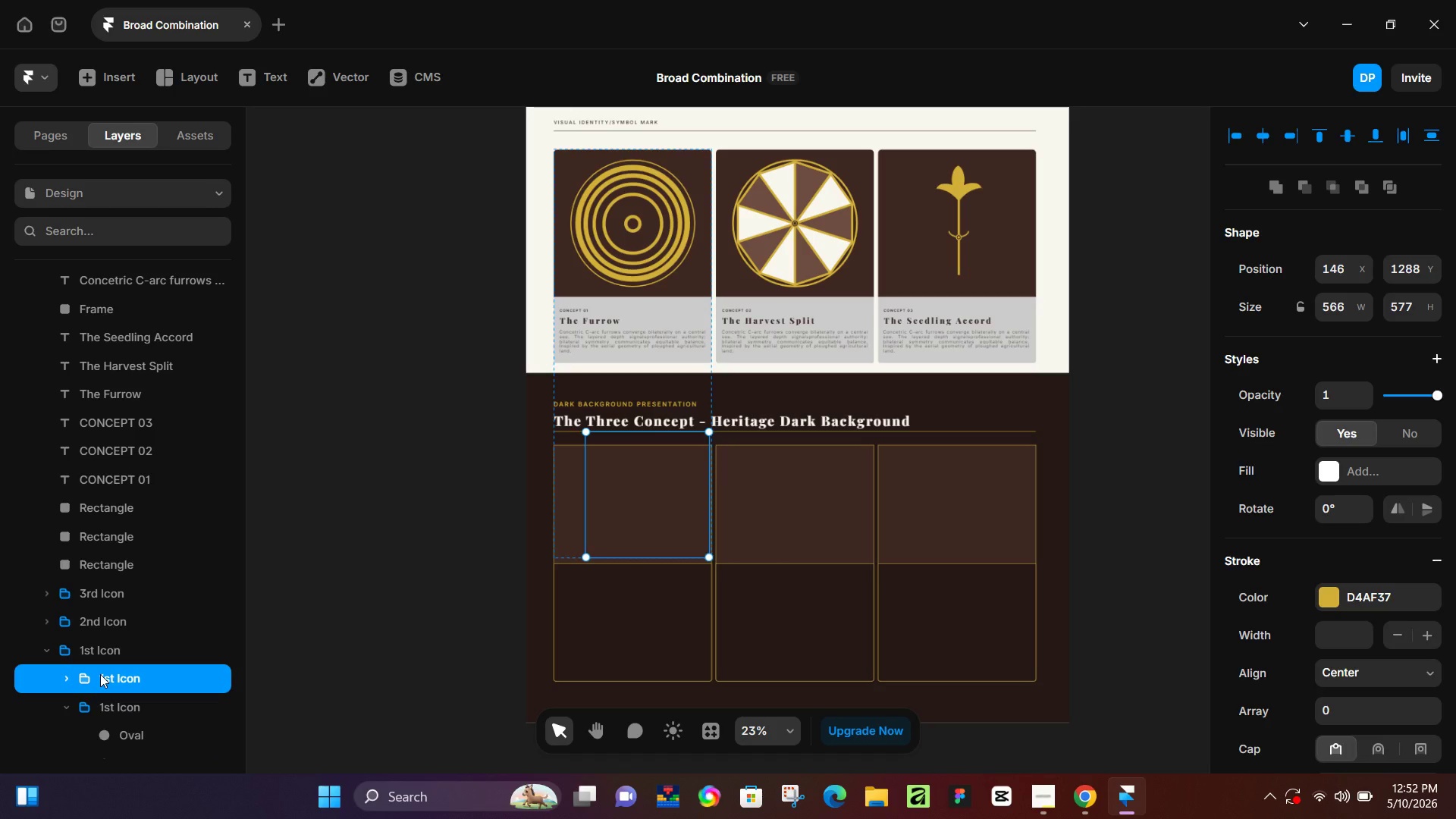 
left_click_drag(start_coordinate=[100, 674], to_coordinate=[102, 449])
 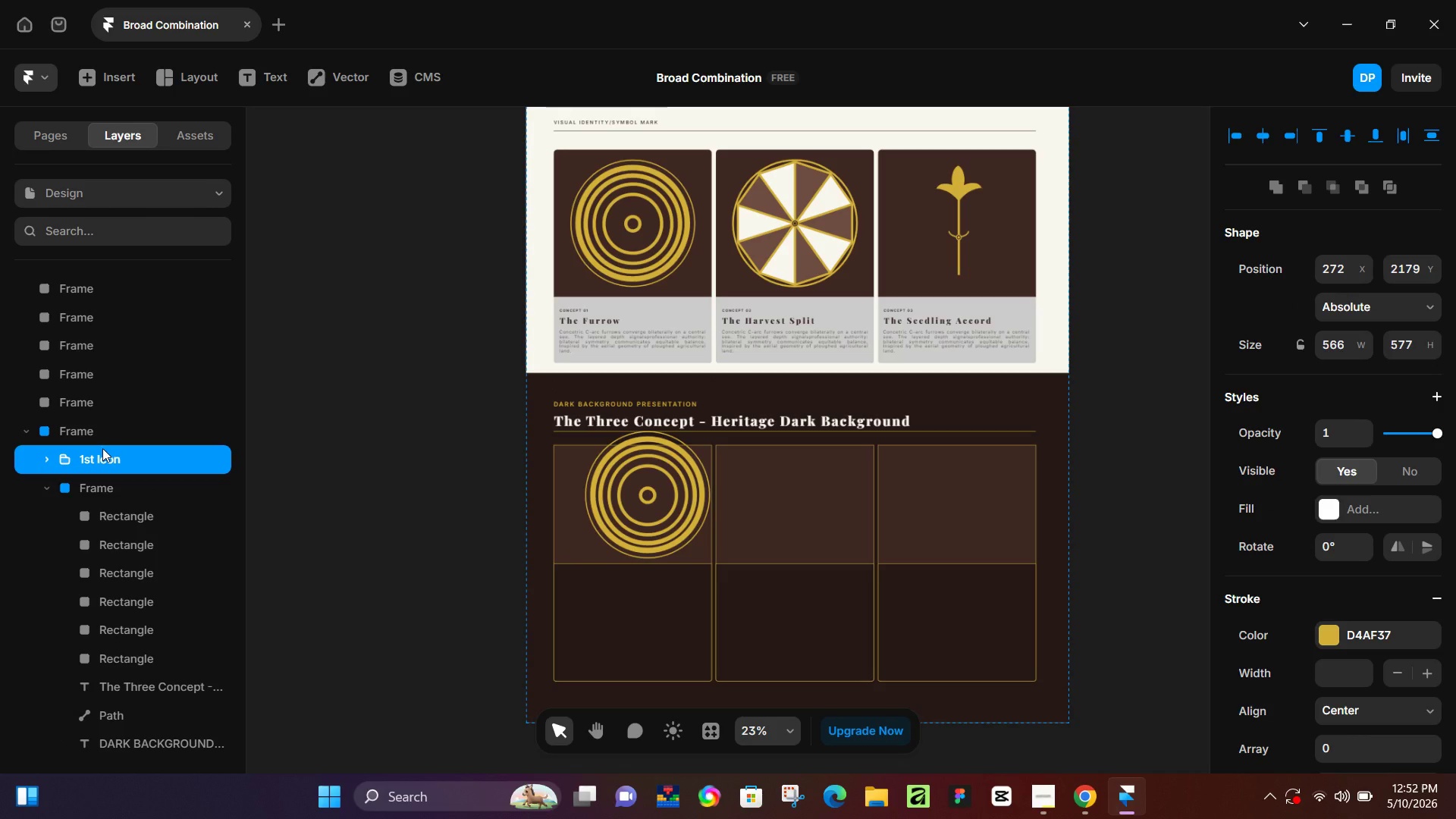 
scroll: coordinate [77, 425], scroll_direction: up, amount: 5.0
 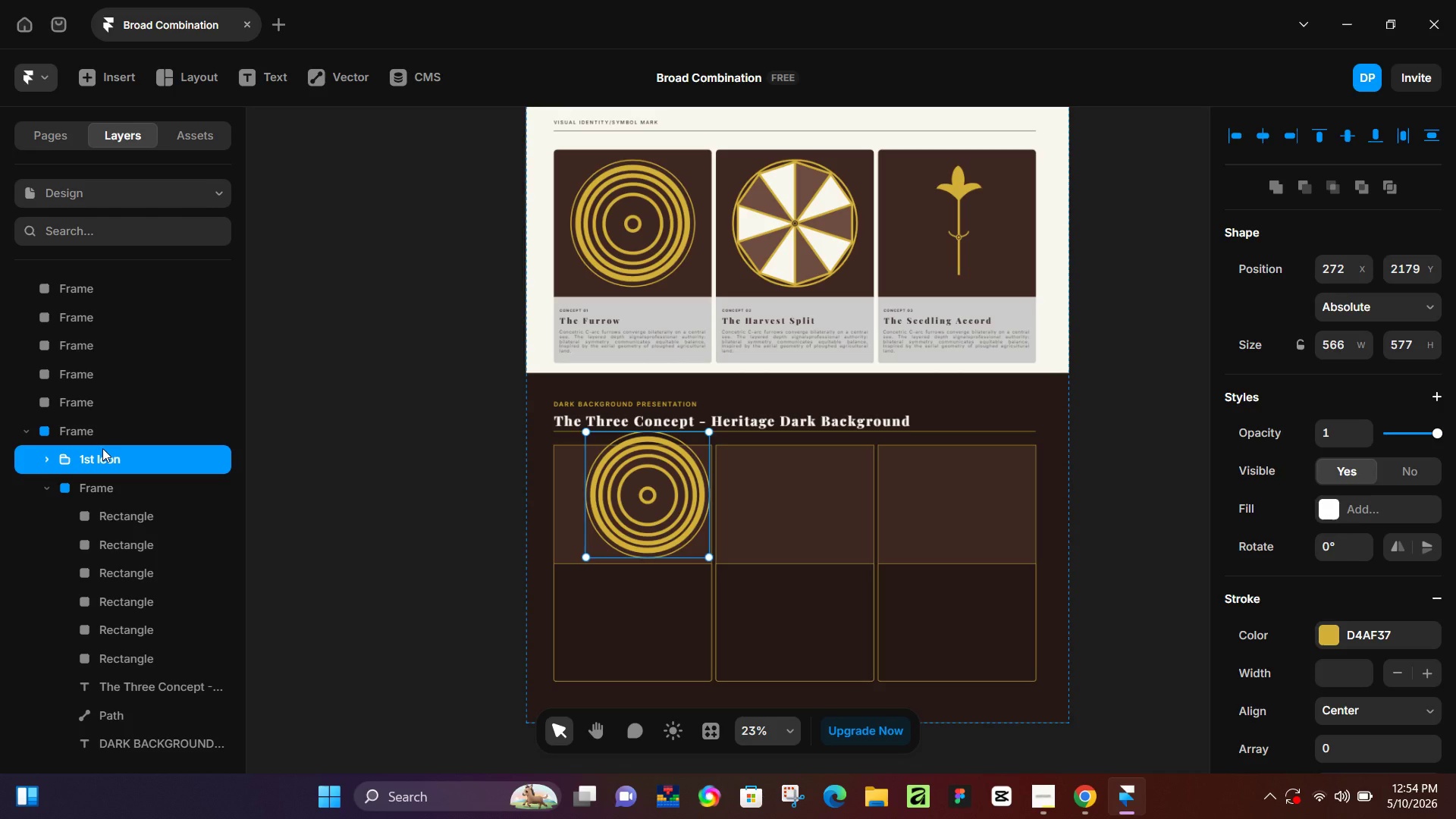 
wait(164.0)
 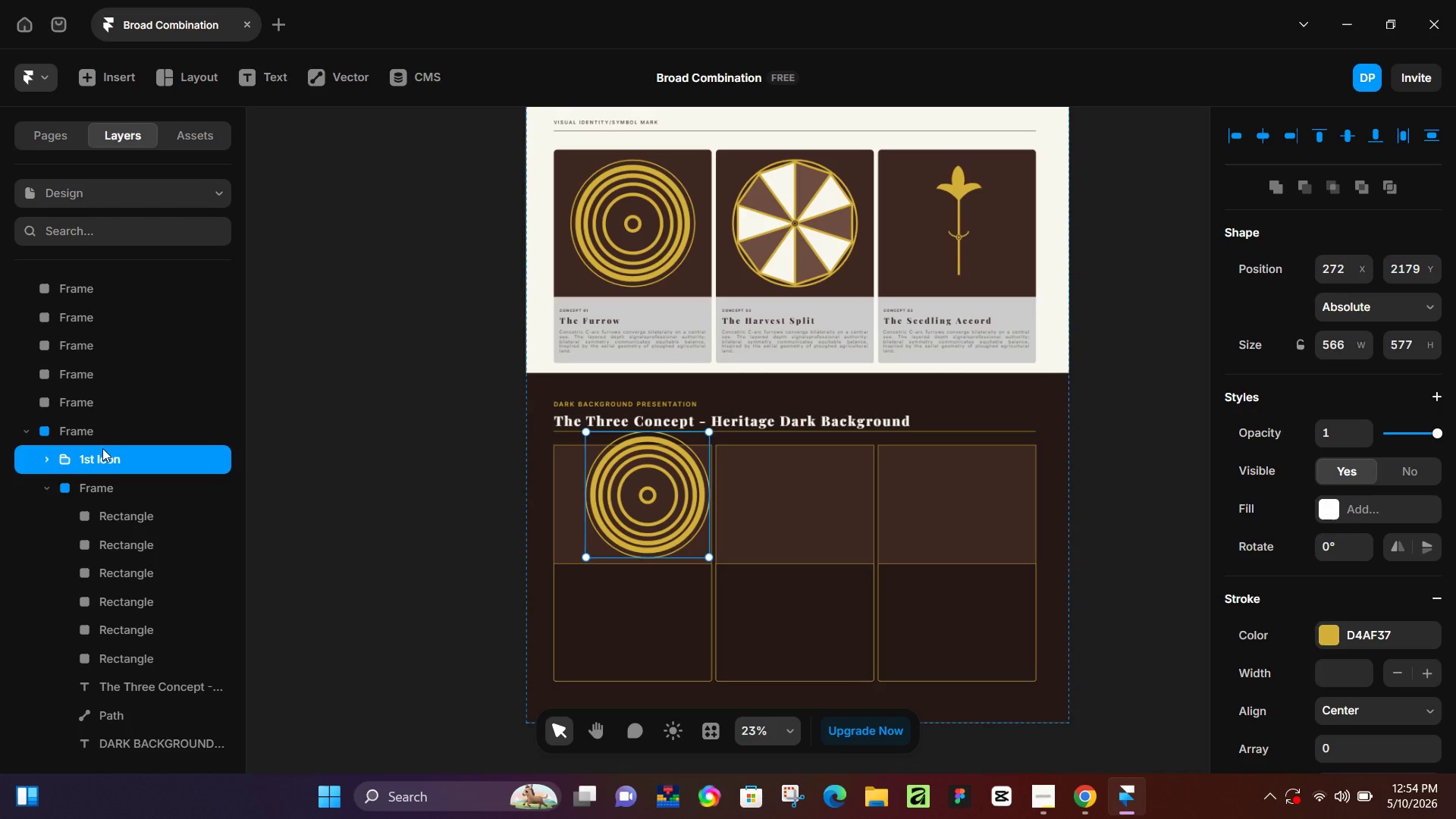 
scroll: coordinate [24, 442], scroll_direction: up, amount: 3.0
 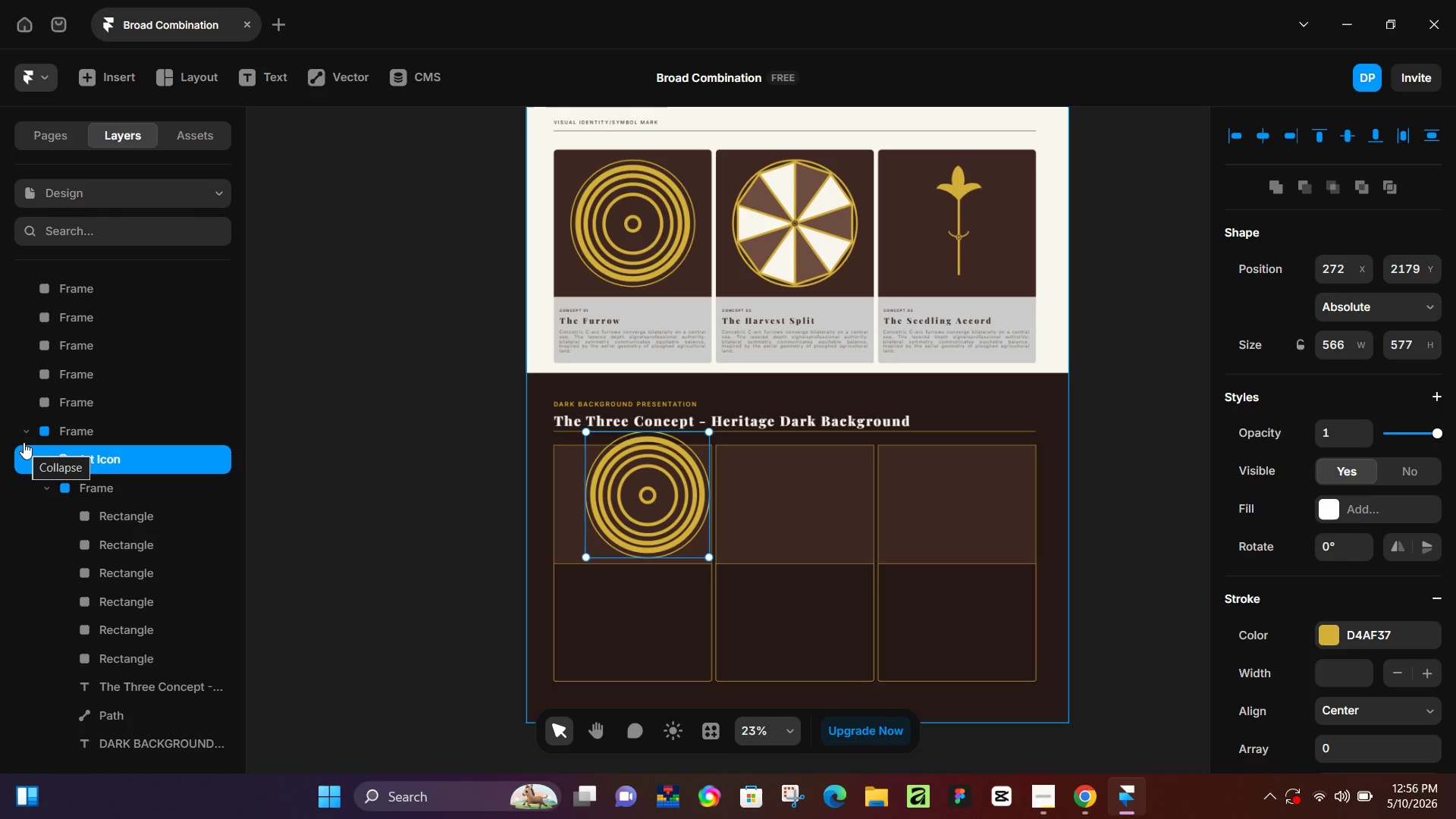 
wait(92.04)
 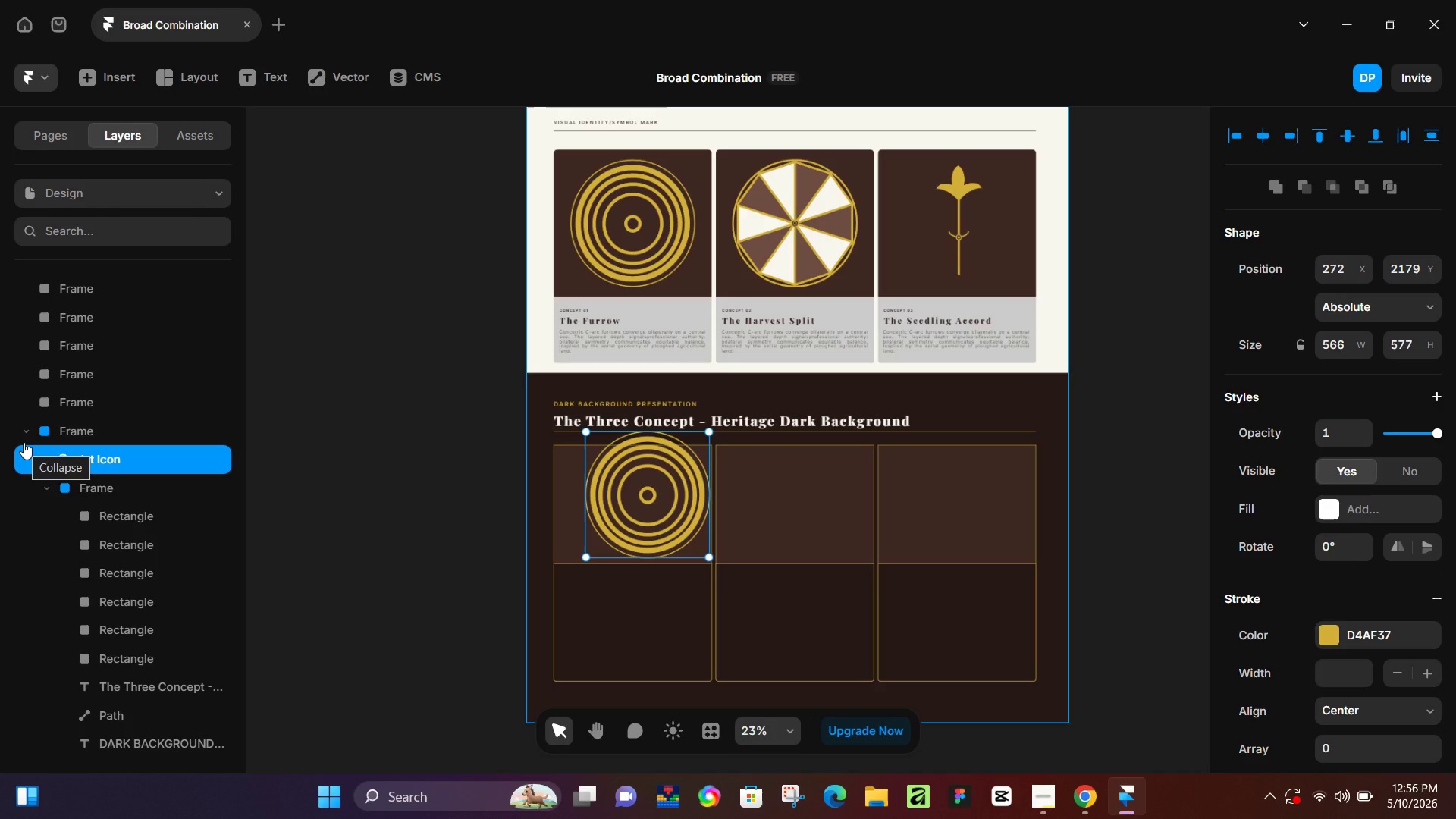 
hold_key(key=ShiftLeft, duration=1.52)
left_click_drag(start_coordinate=[707, 430], to_coordinate=[673, 468])
 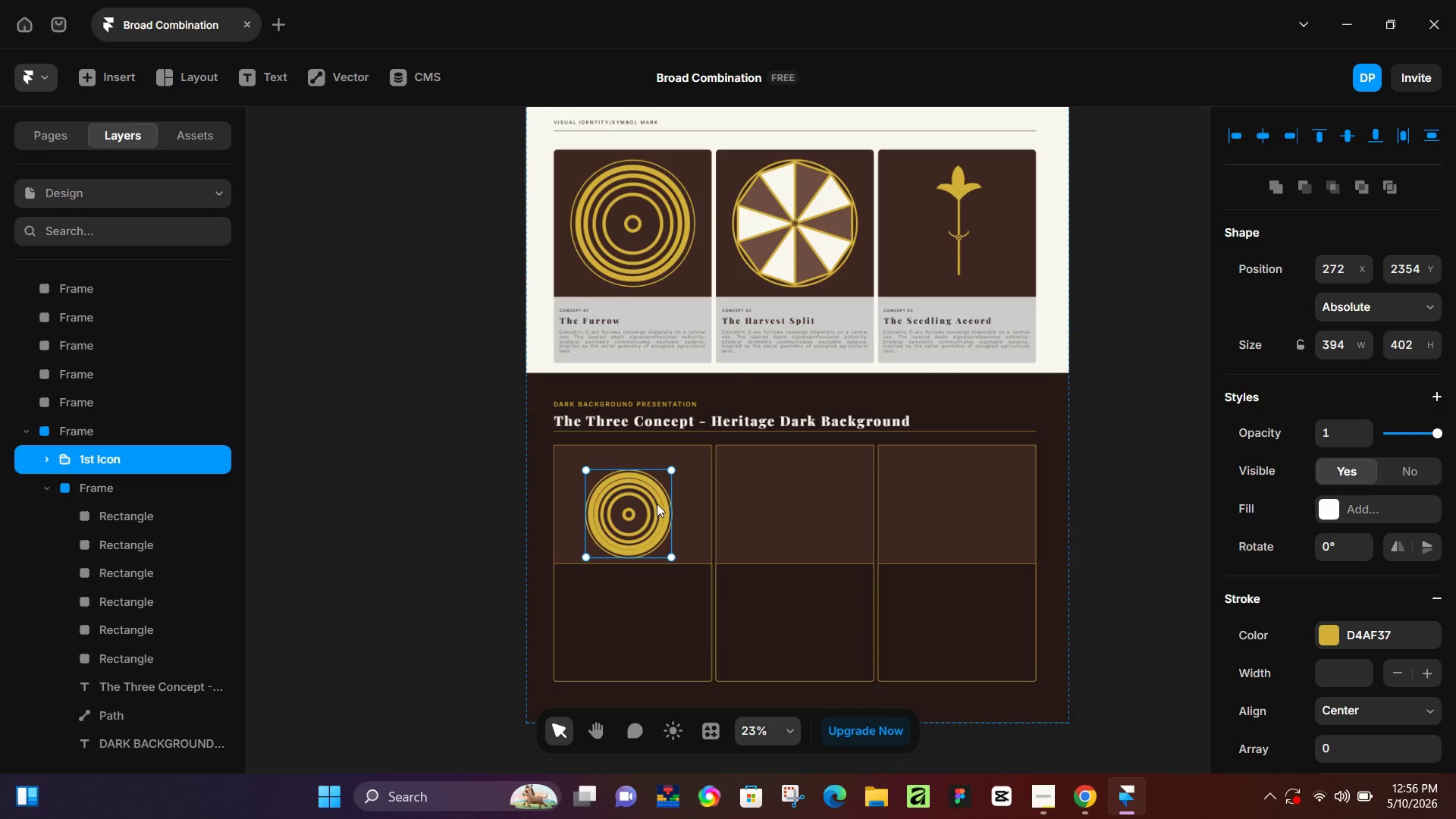 
key(Shift+ShiftLeft)
 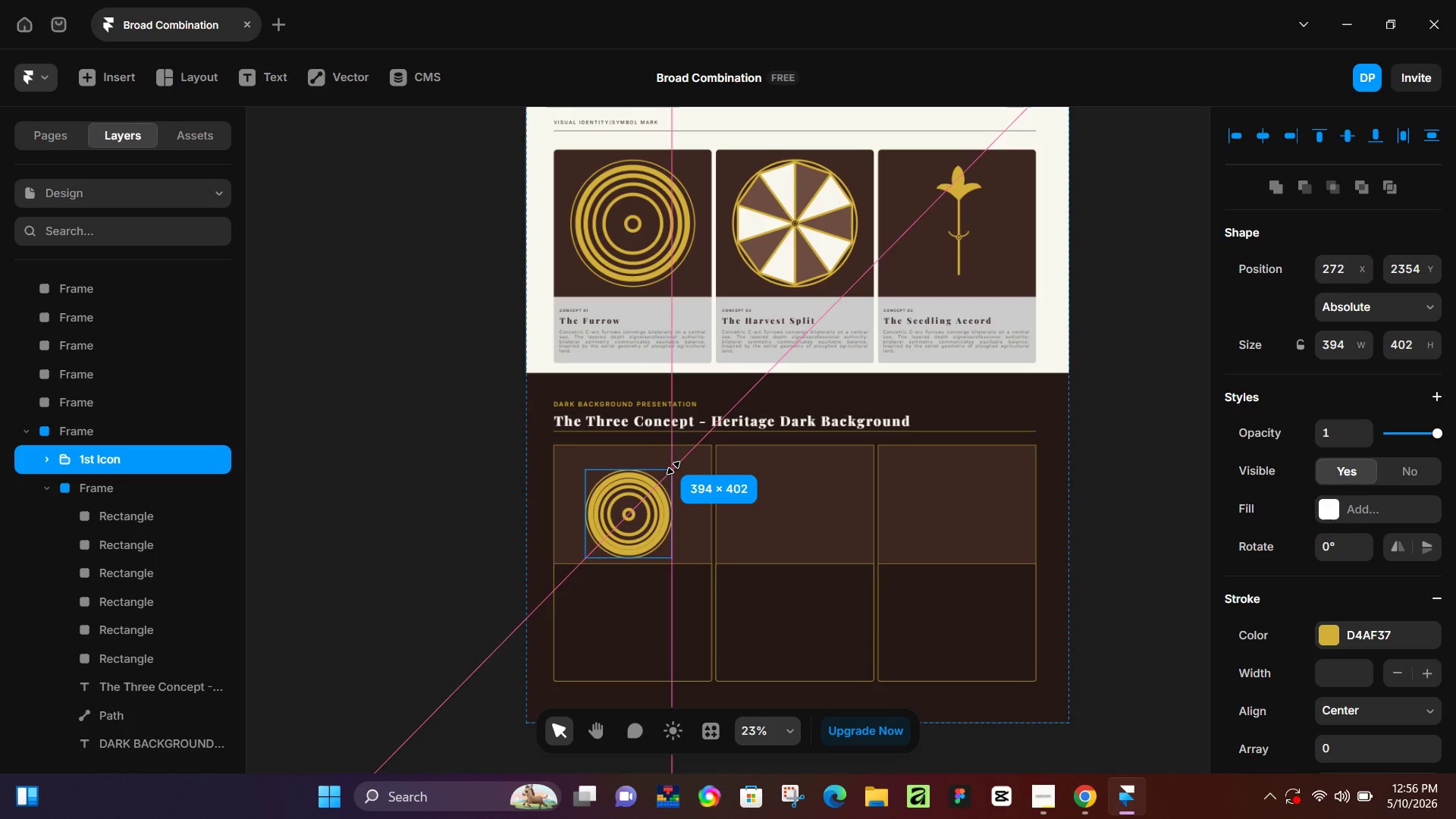 
key(Shift+ShiftLeft)
 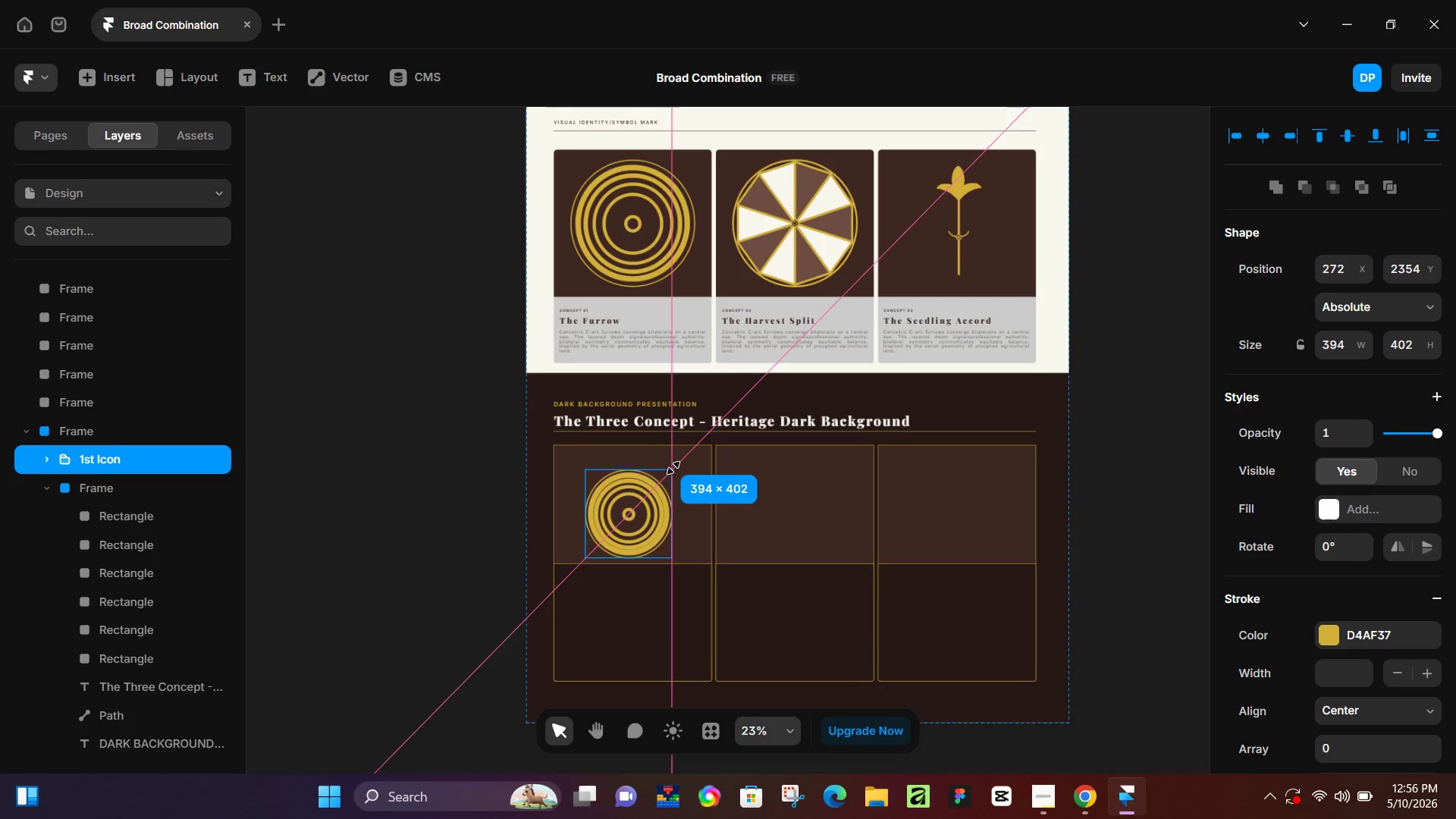 
key(Shift+ShiftLeft)
 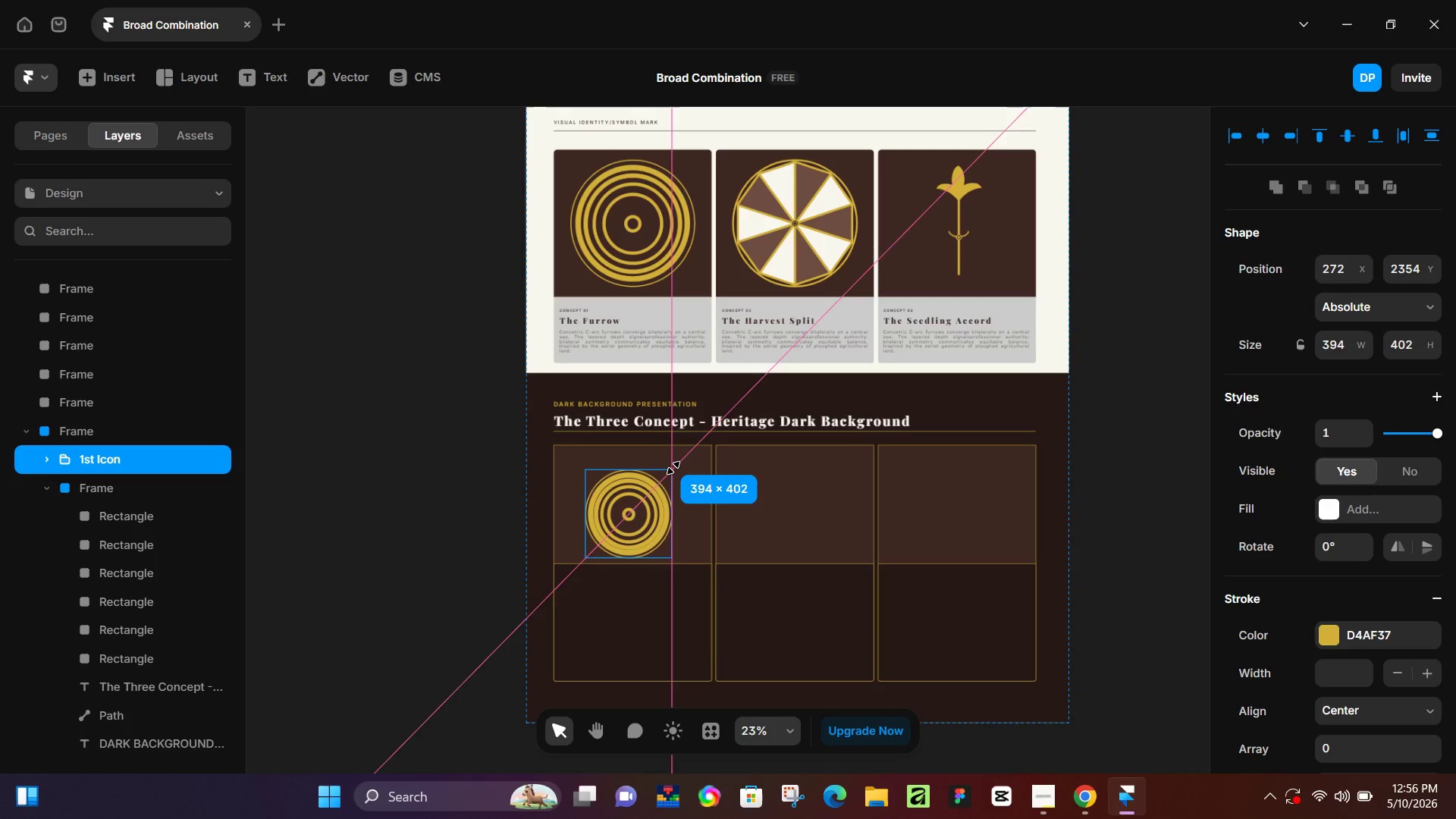 
key(Shift+ShiftLeft)
 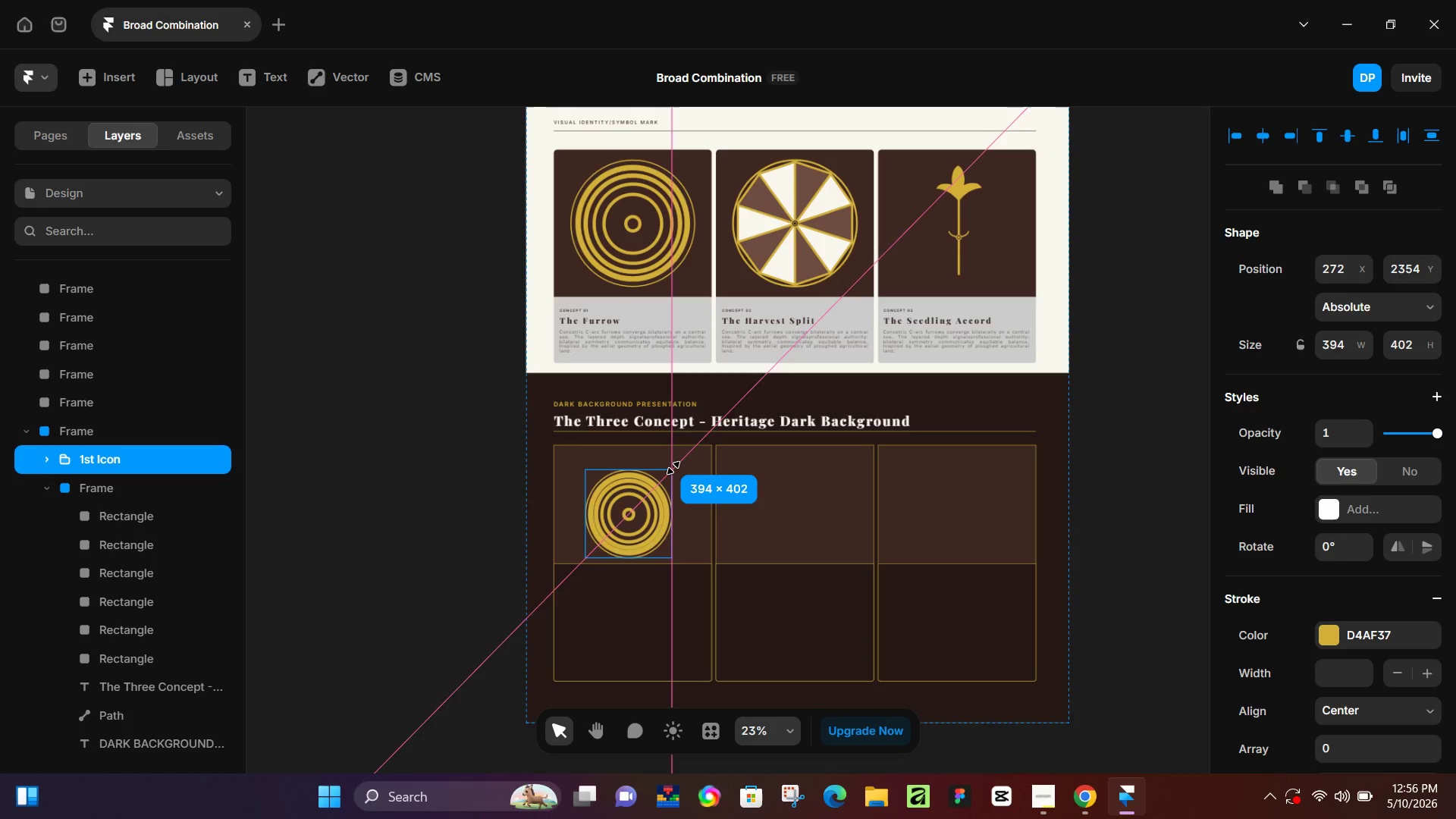 
key(Shift+ShiftLeft)
 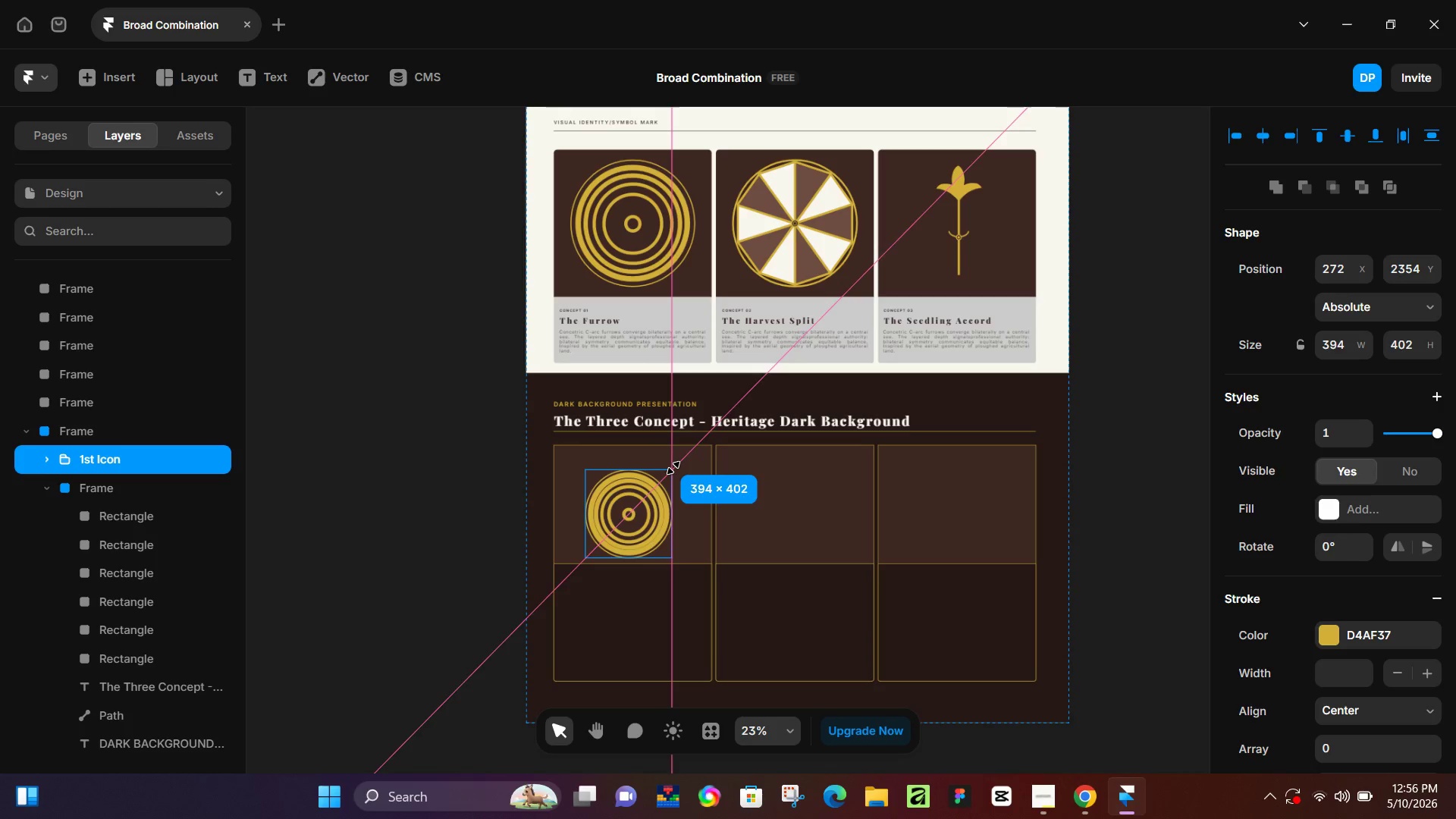 
key(Shift+ShiftLeft)
 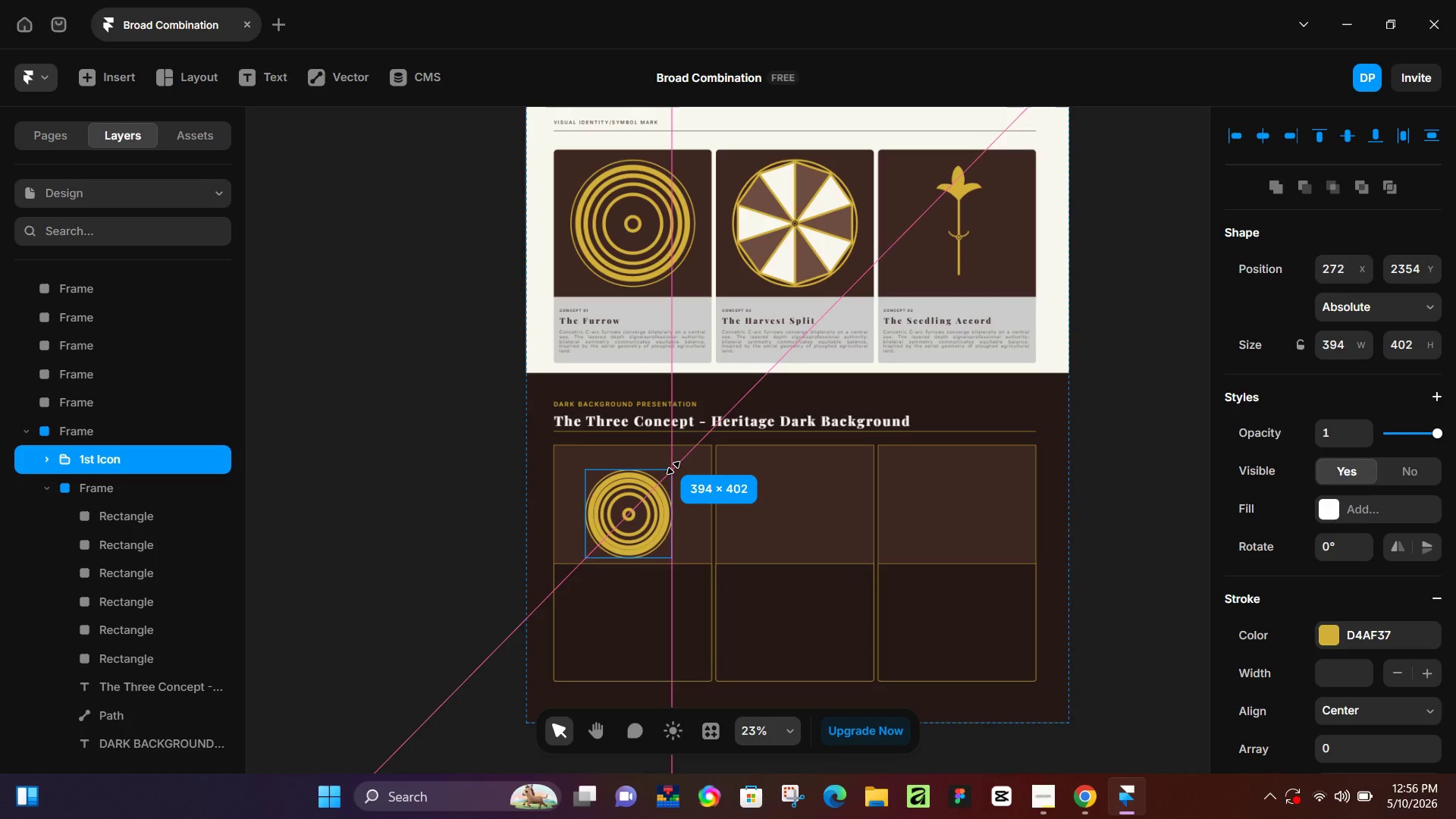 
key(Shift+ShiftLeft)
 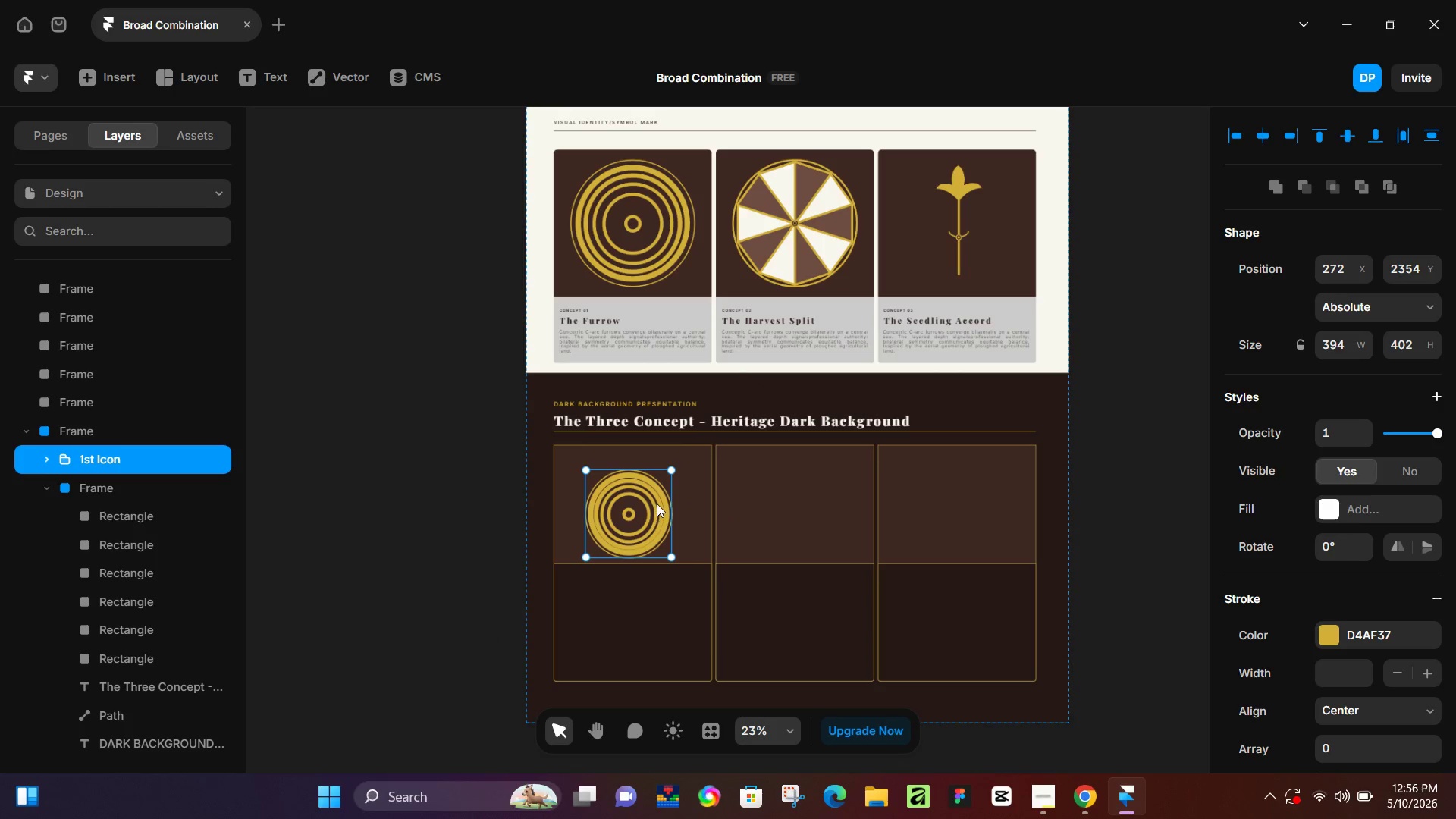 
left_click_drag(start_coordinate=[658, 510], to_coordinate=[656, 501])
 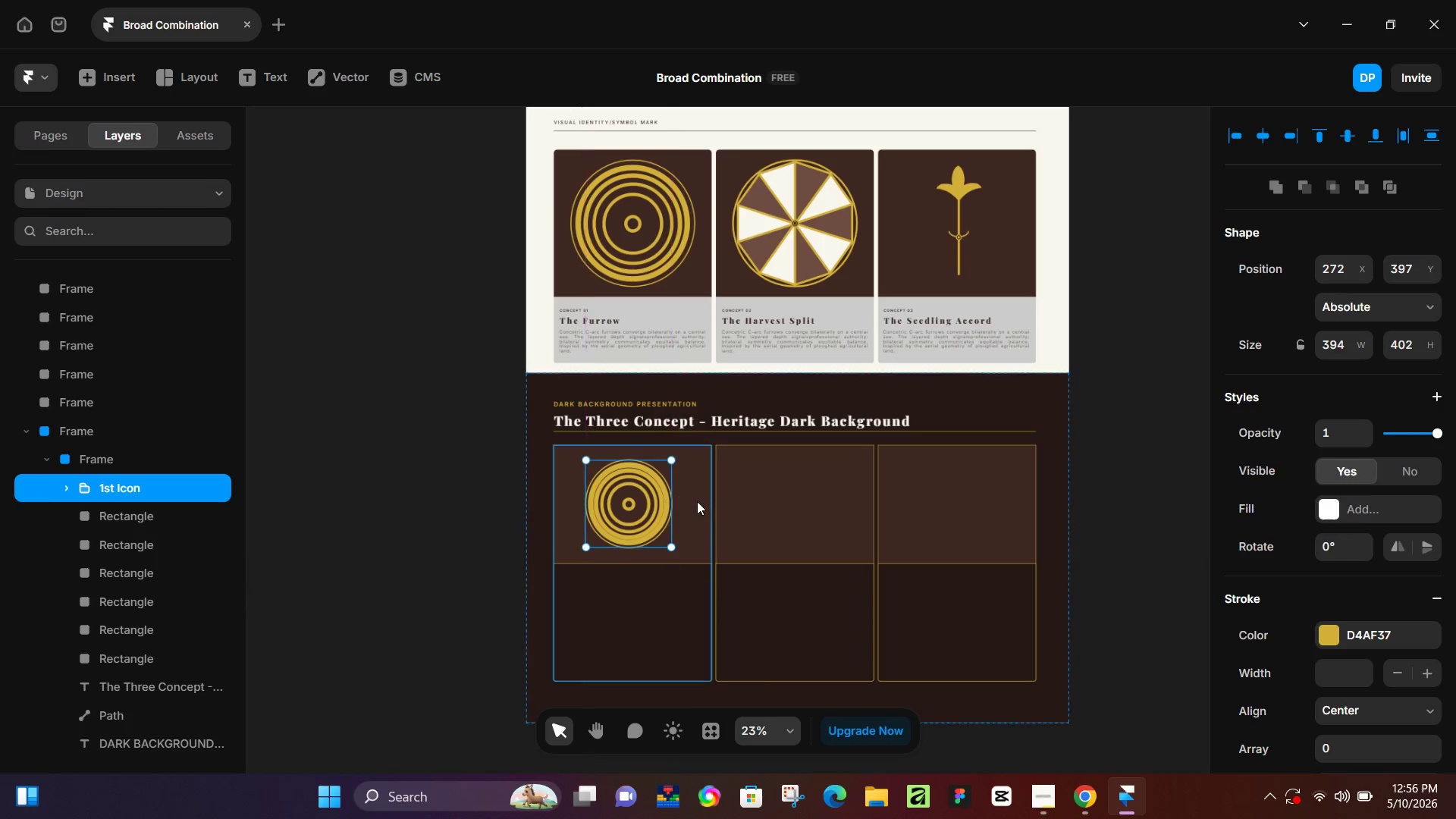 
hold_key(key=ShiftLeft, duration=0.53)
left_click([697, 507])
 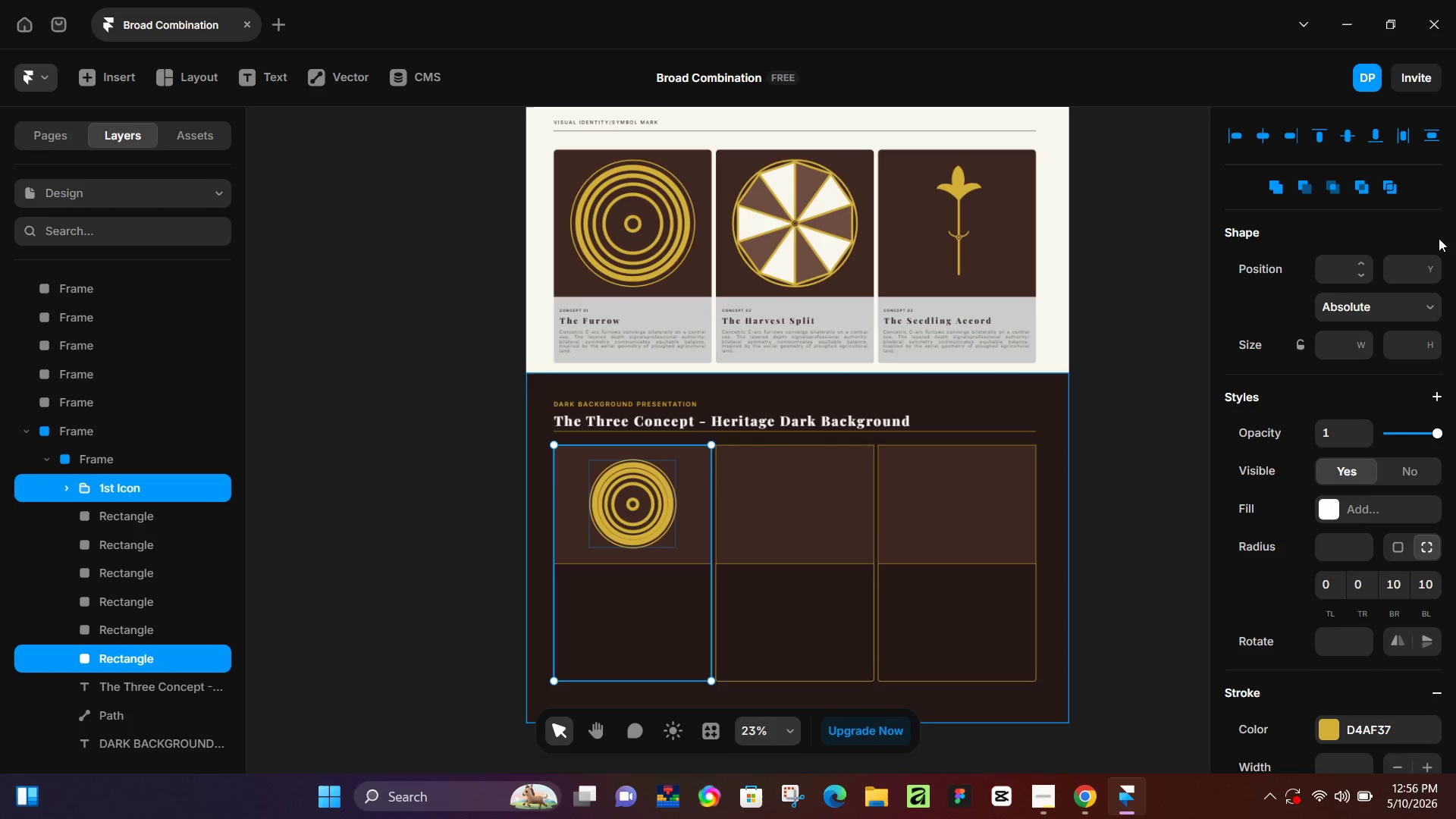 
left_click([565, 421])
 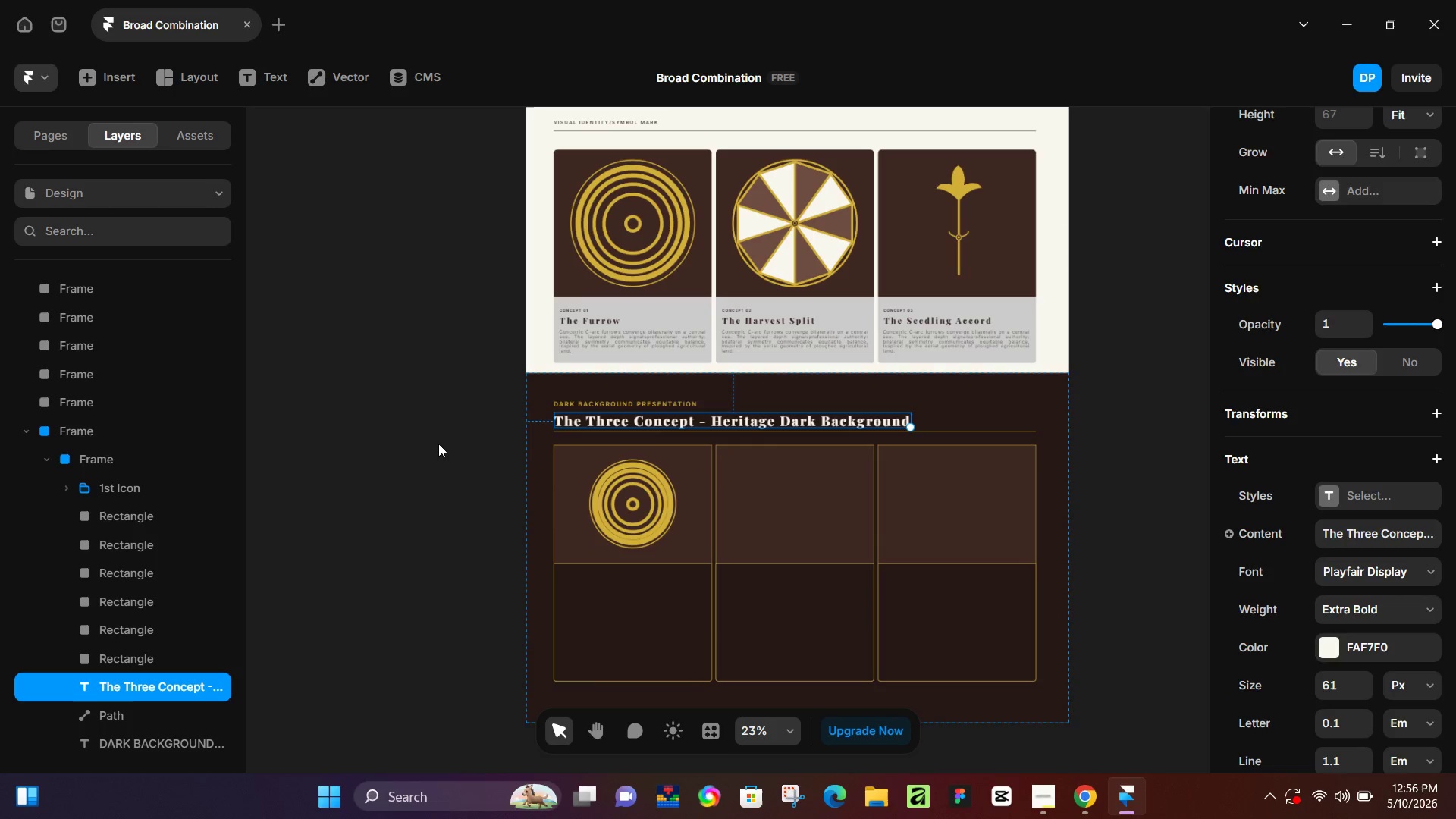 
left_click([437, 444])
 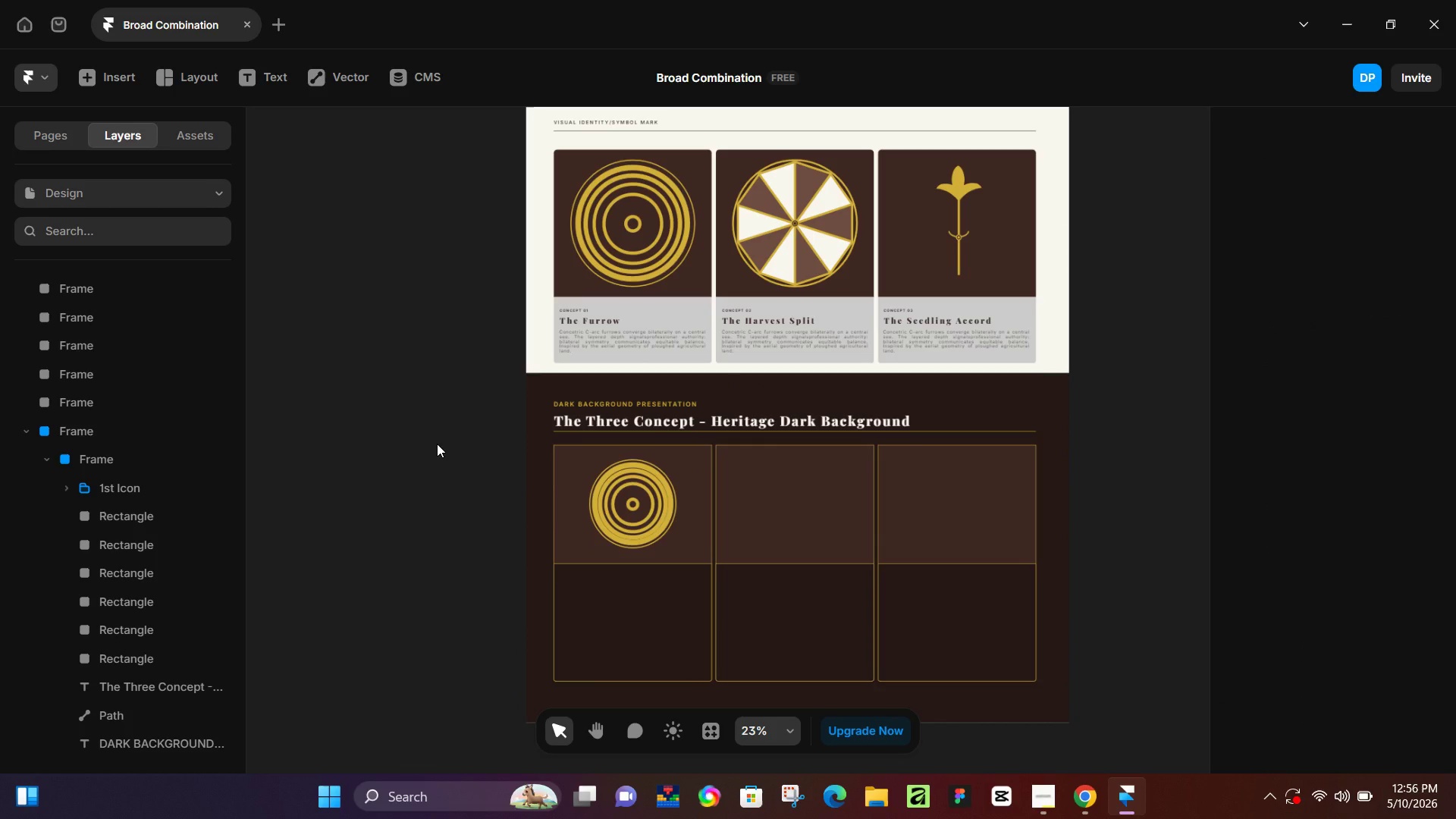 
wait(6.53)
 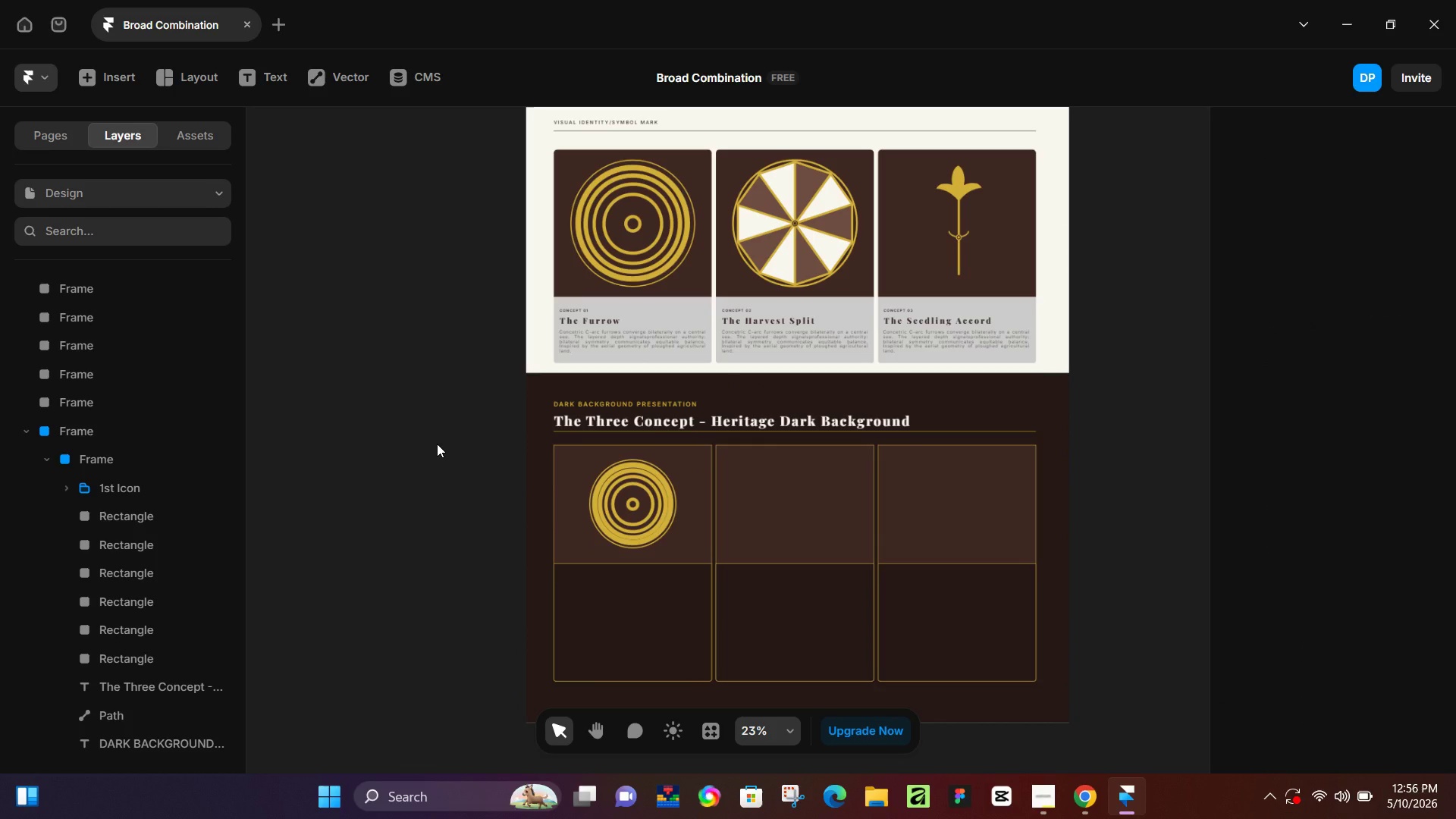 
double_click([800, 196])
 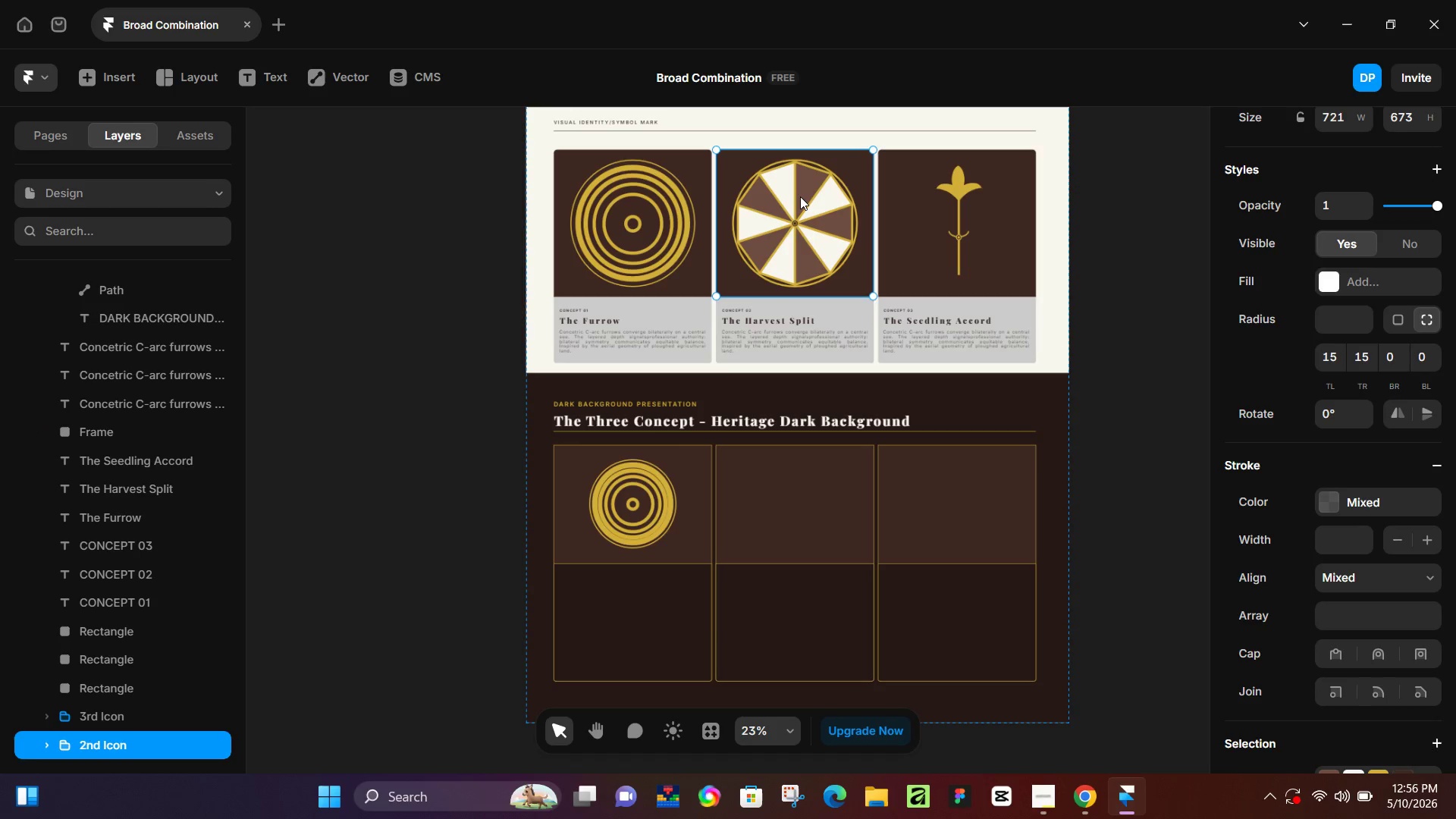 
double_click([800, 196])
 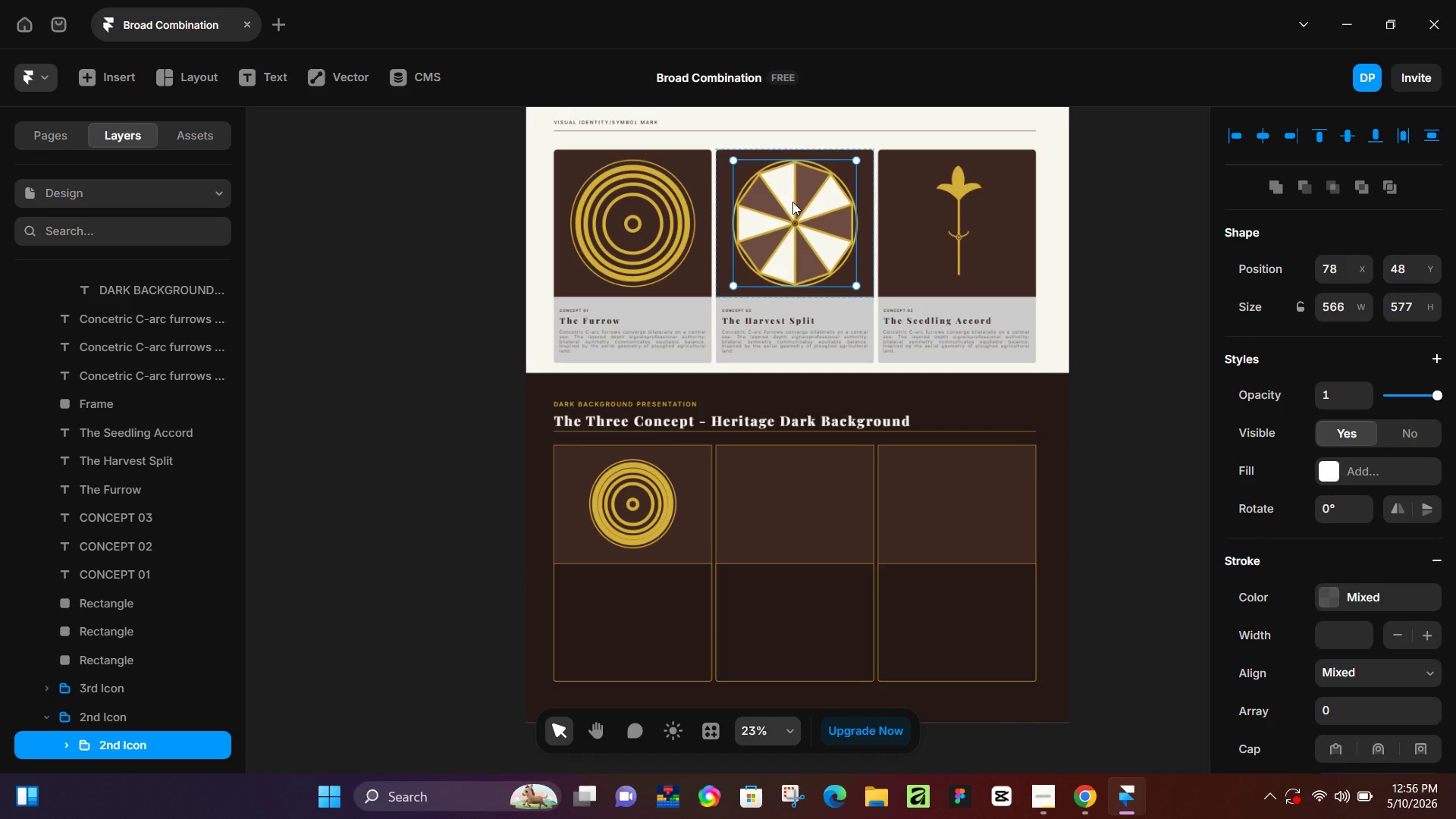 
hold_key(key=AltLeft, duration=1.52)
left_click_drag(start_coordinate=[792, 202], to_coordinate=[791, 480])
 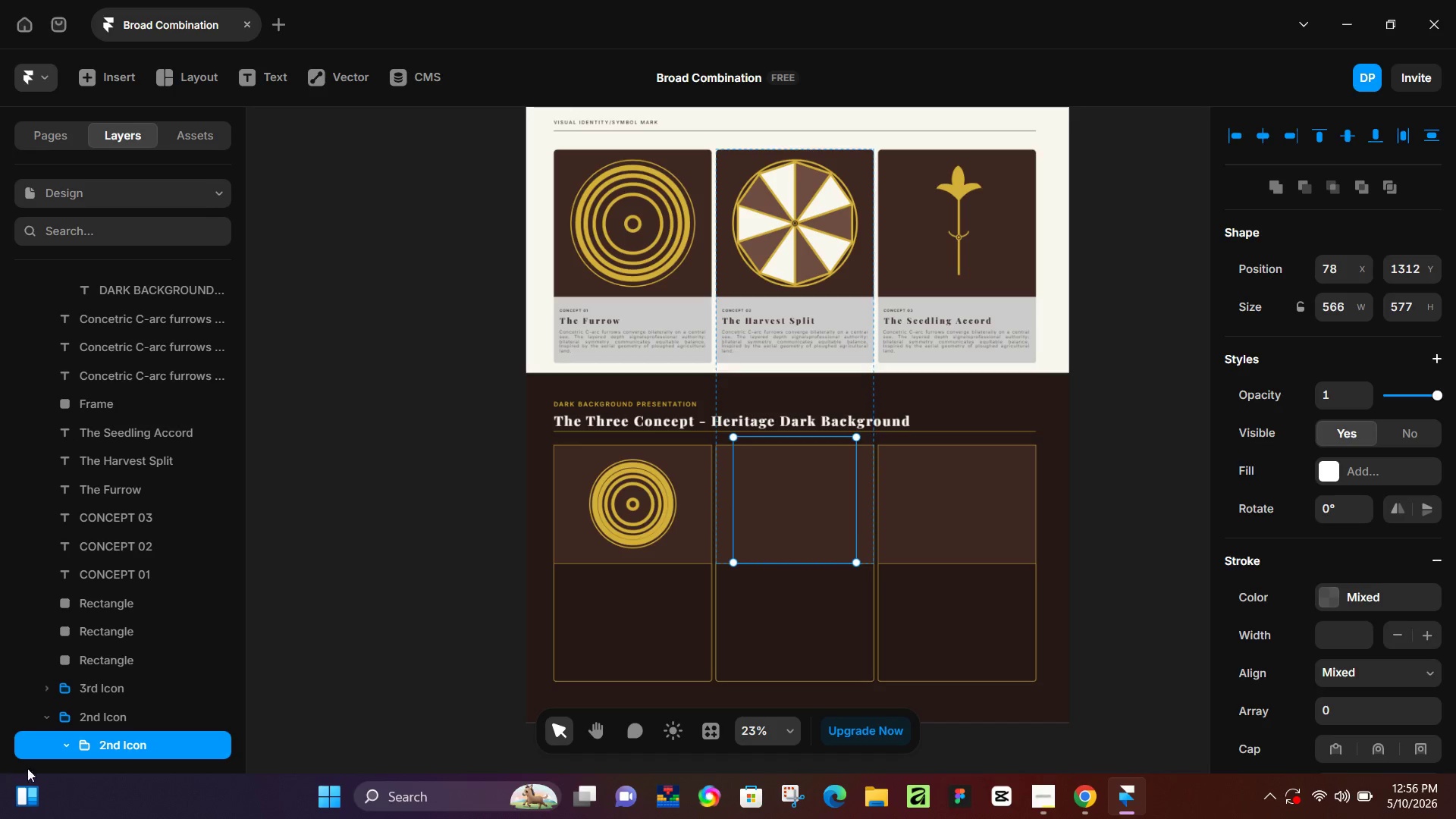 
hold_key(key=AltLeft, duration=0.75)
 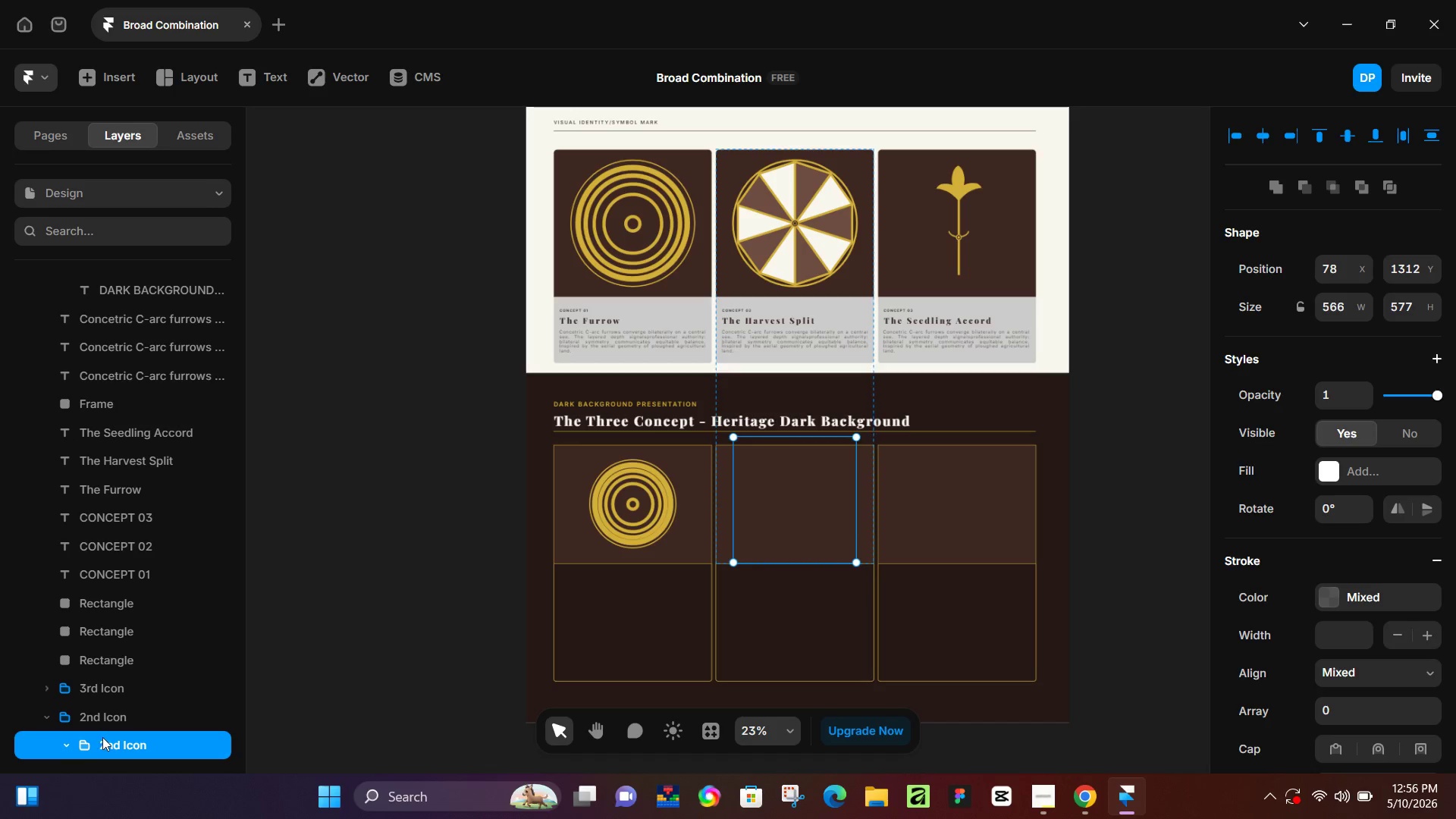 
left_click_drag(start_coordinate=[102, 744], to_coordinate=[115, 475])
 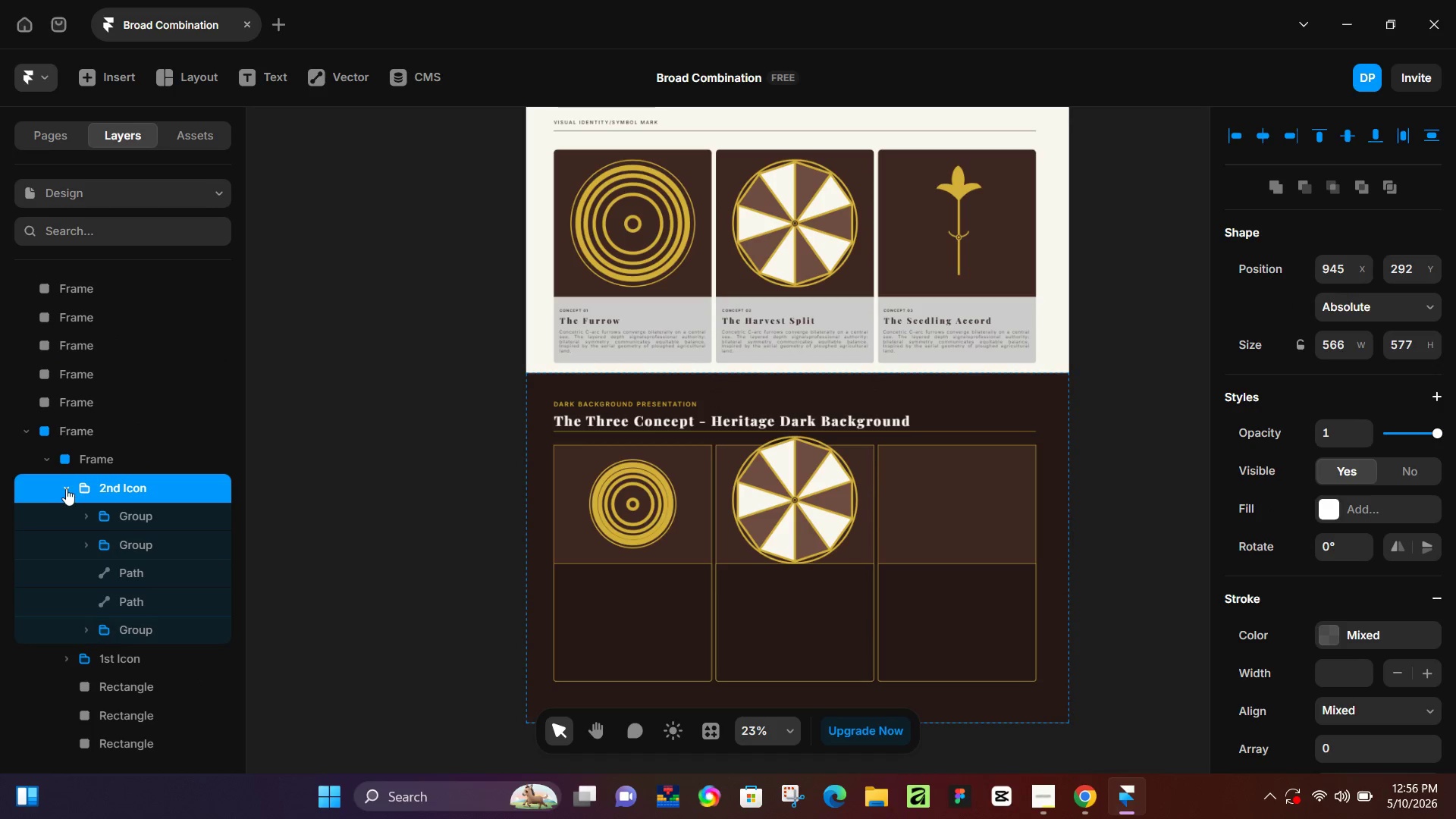 
scroll: coordinate [99, 361], scroll_direction: up, amount: 4.0
 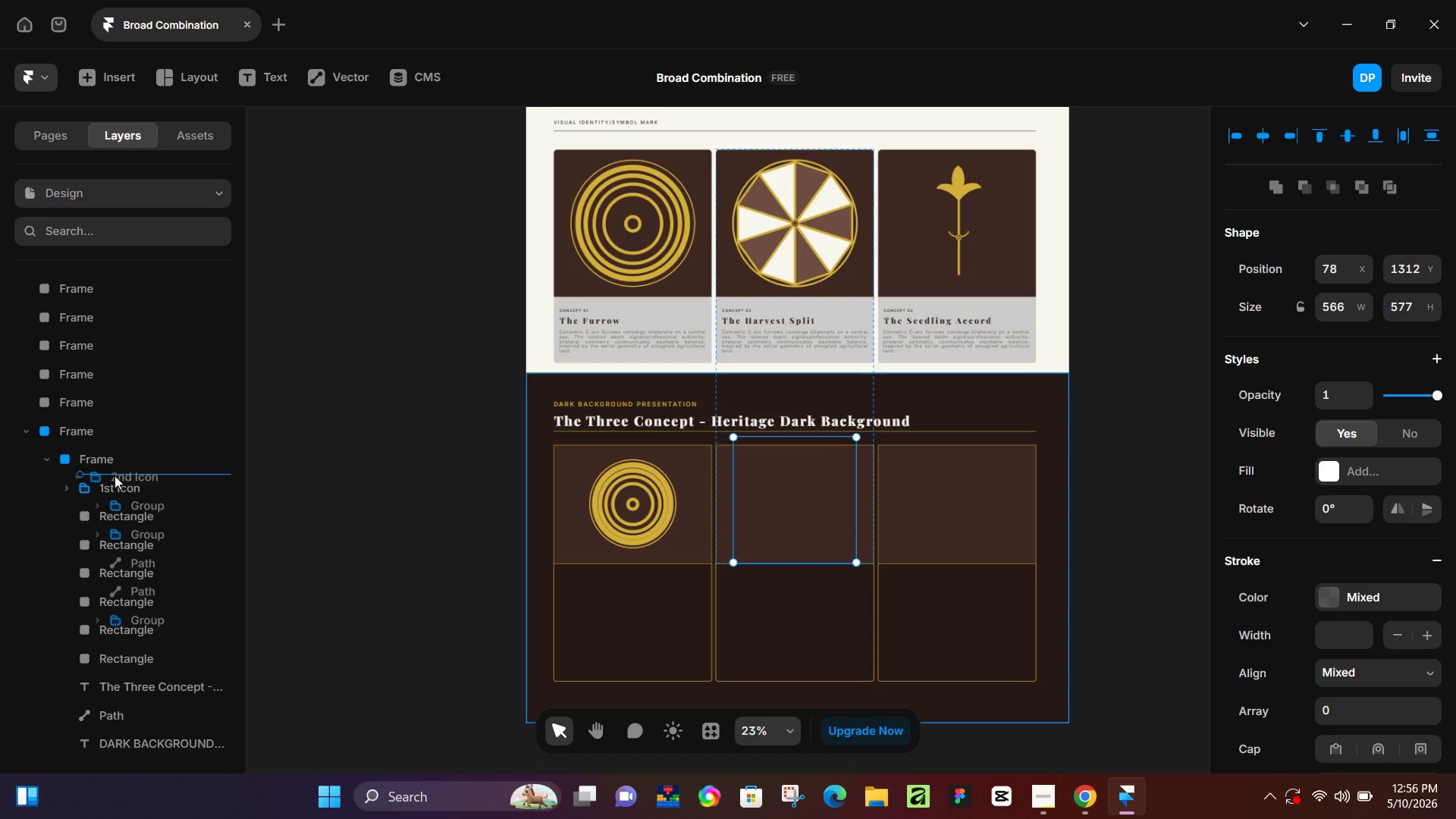 
left_click([53, 489])
 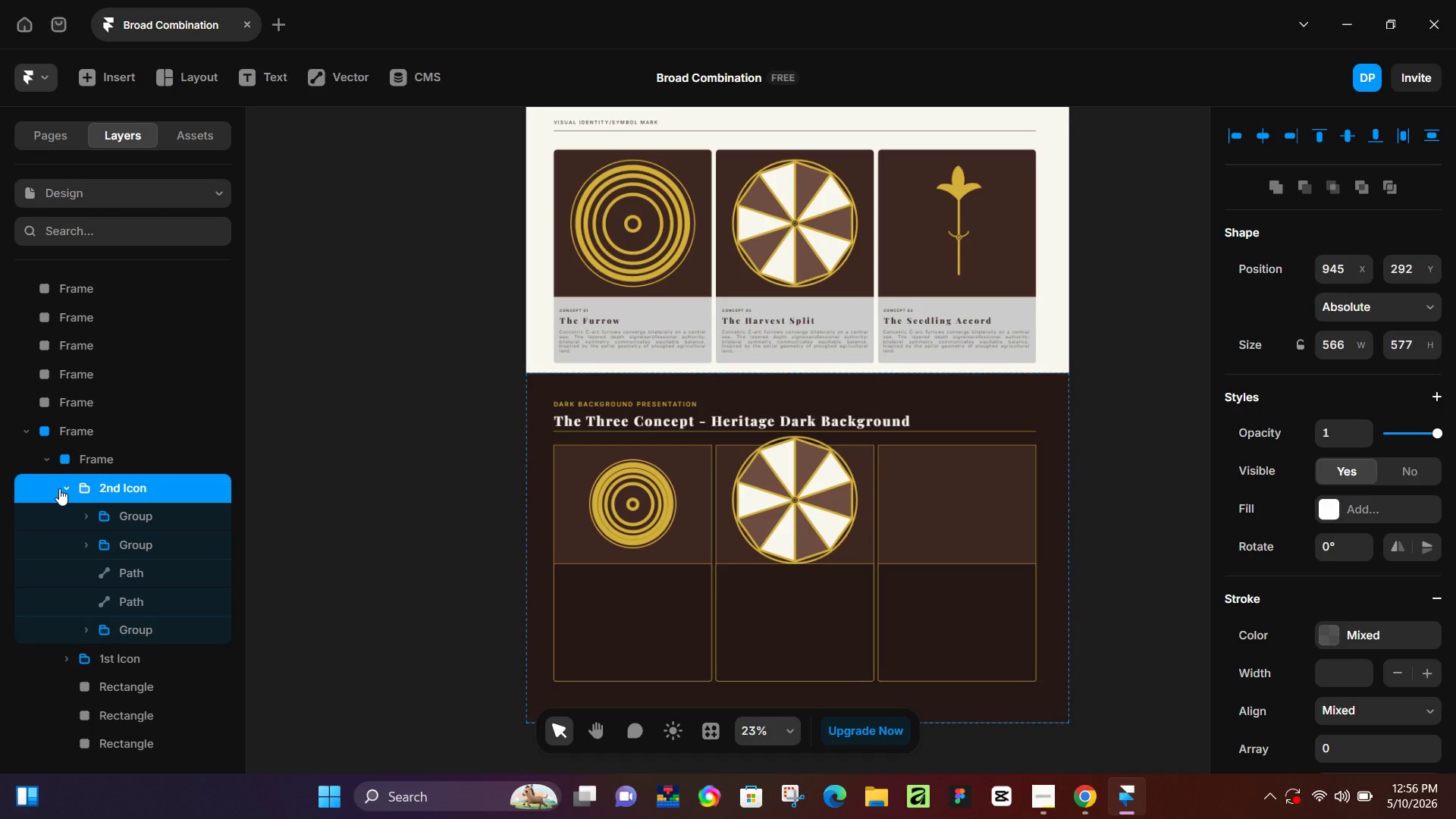 
left_click([62, 488])
 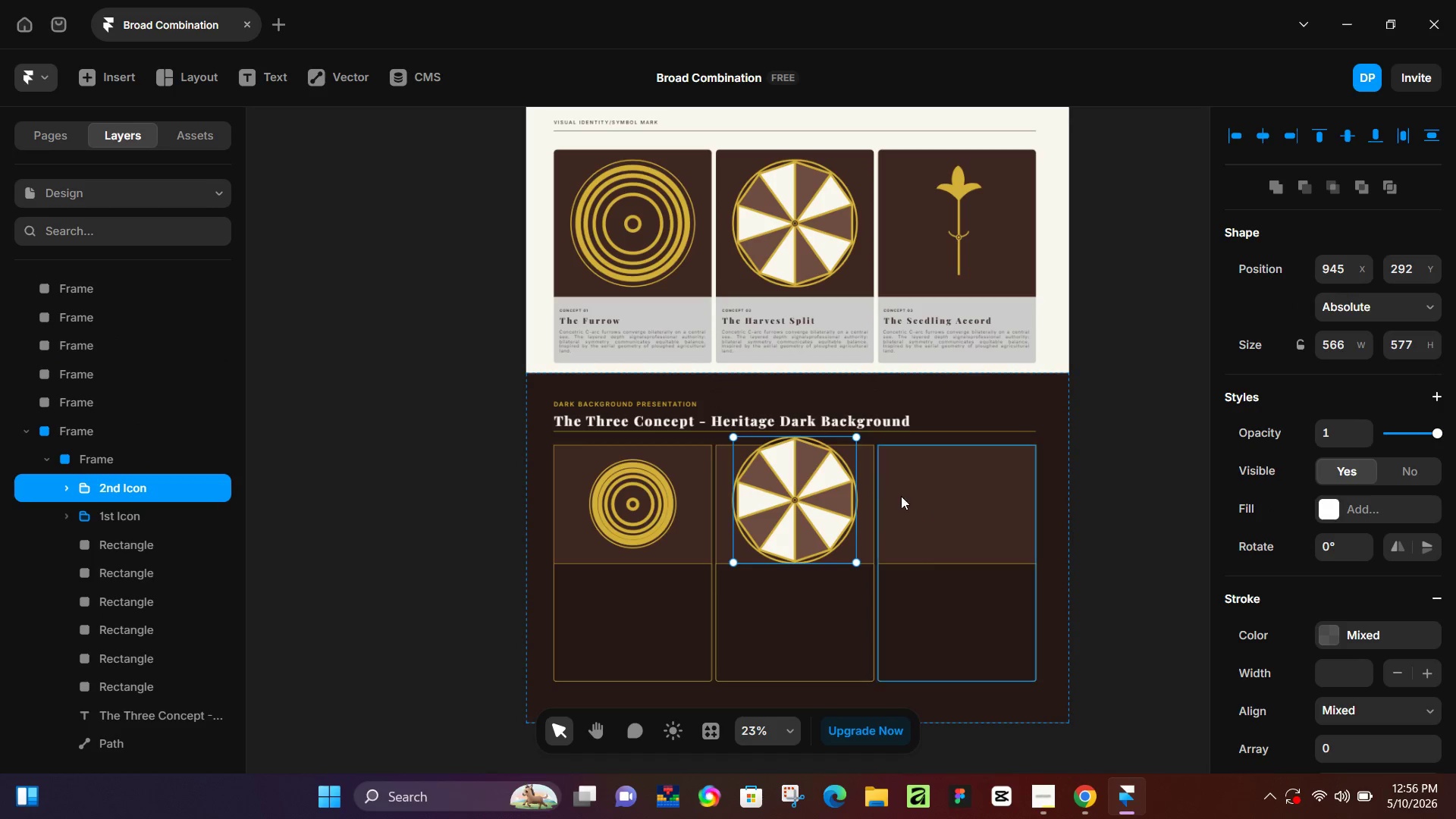 
hold_key(key=ShiftLeft, duration=1.52)
left_click_drag(start_coordinate=[855, 439], to_coordinate=[833, 474])
 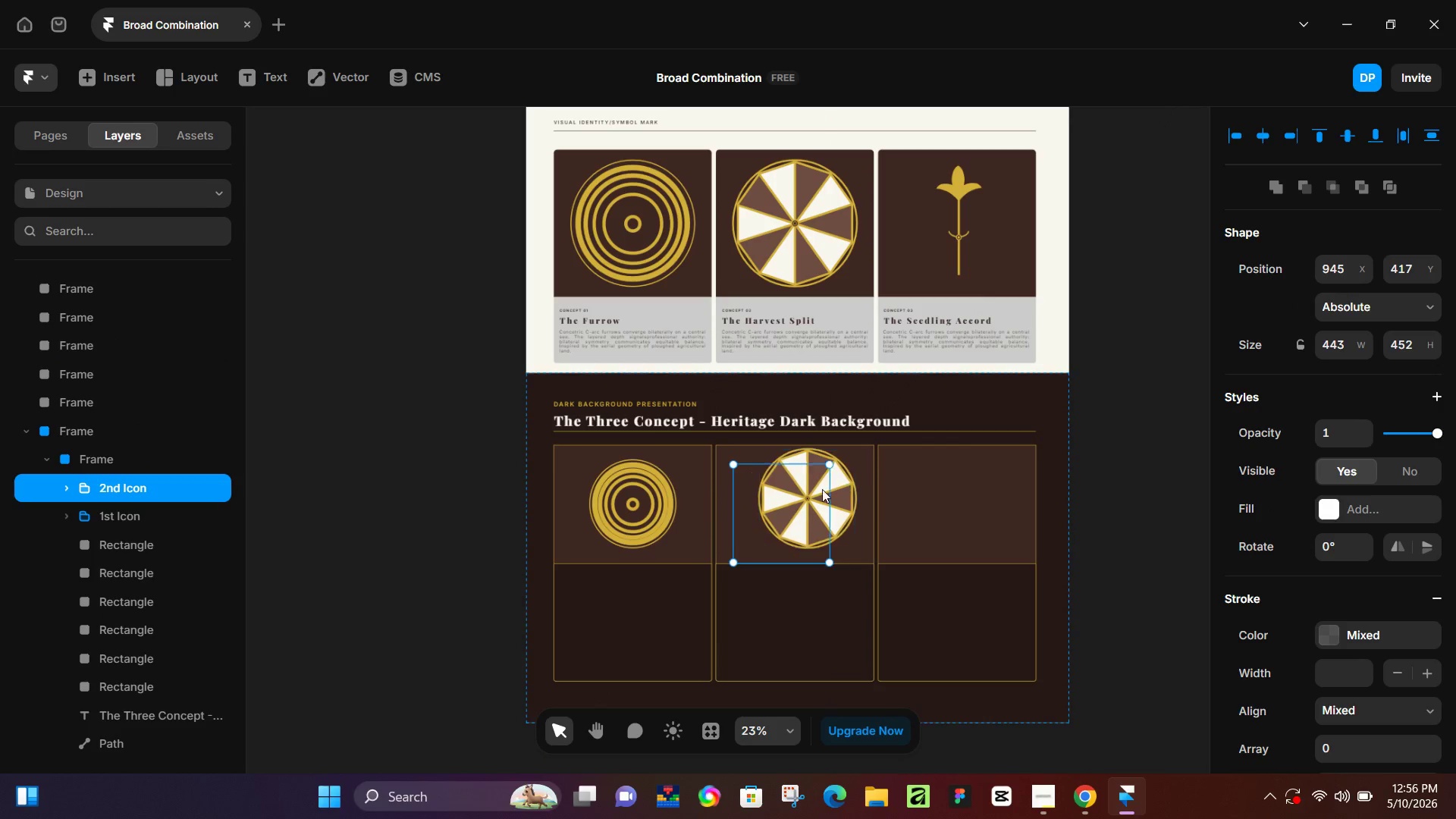 
hold_key(key=ShiftLeft, duration=0.64)
 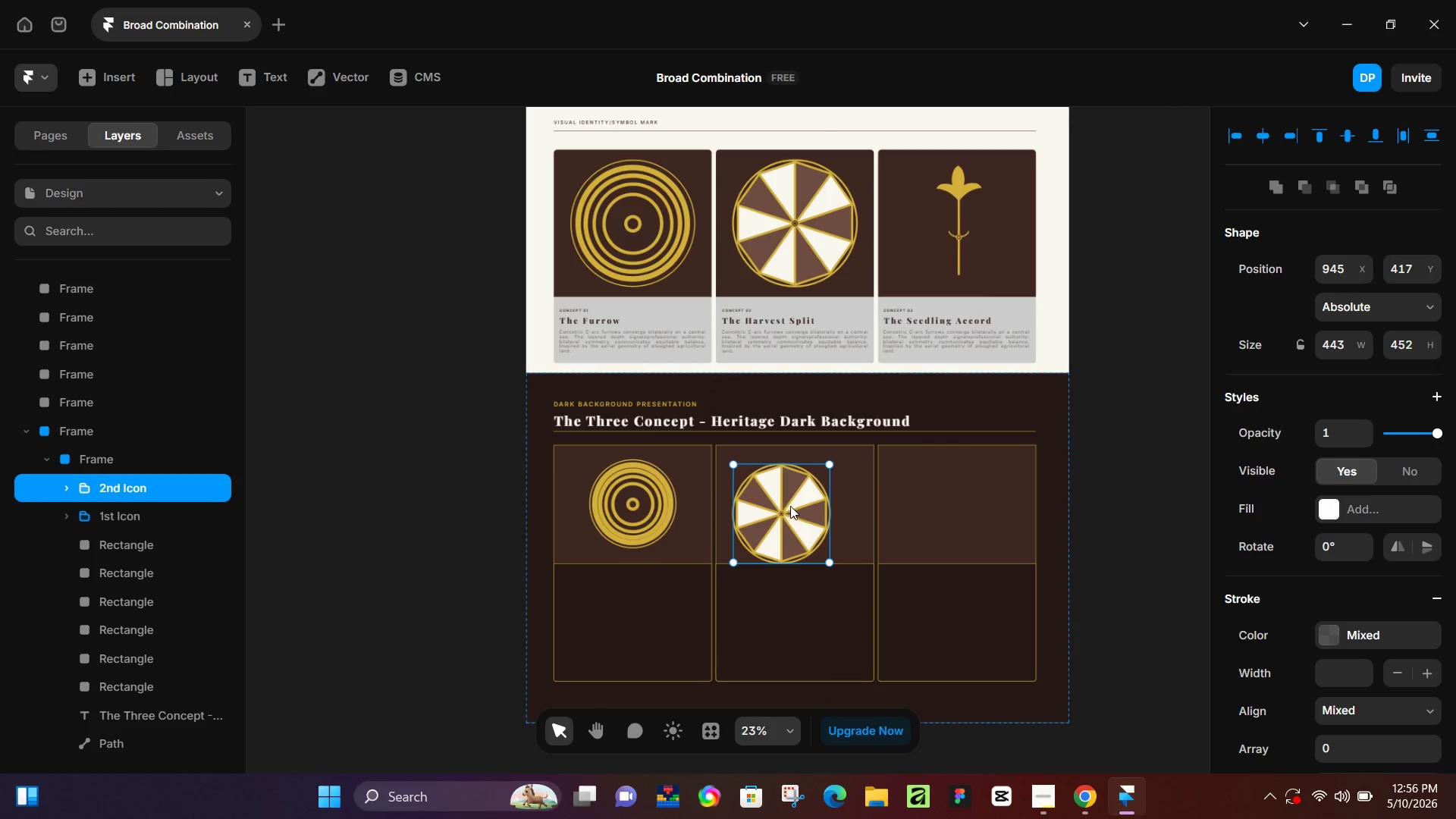 
left_click_drag(start_coordinate=[788, 506], to_coordinate=[805, 497])
 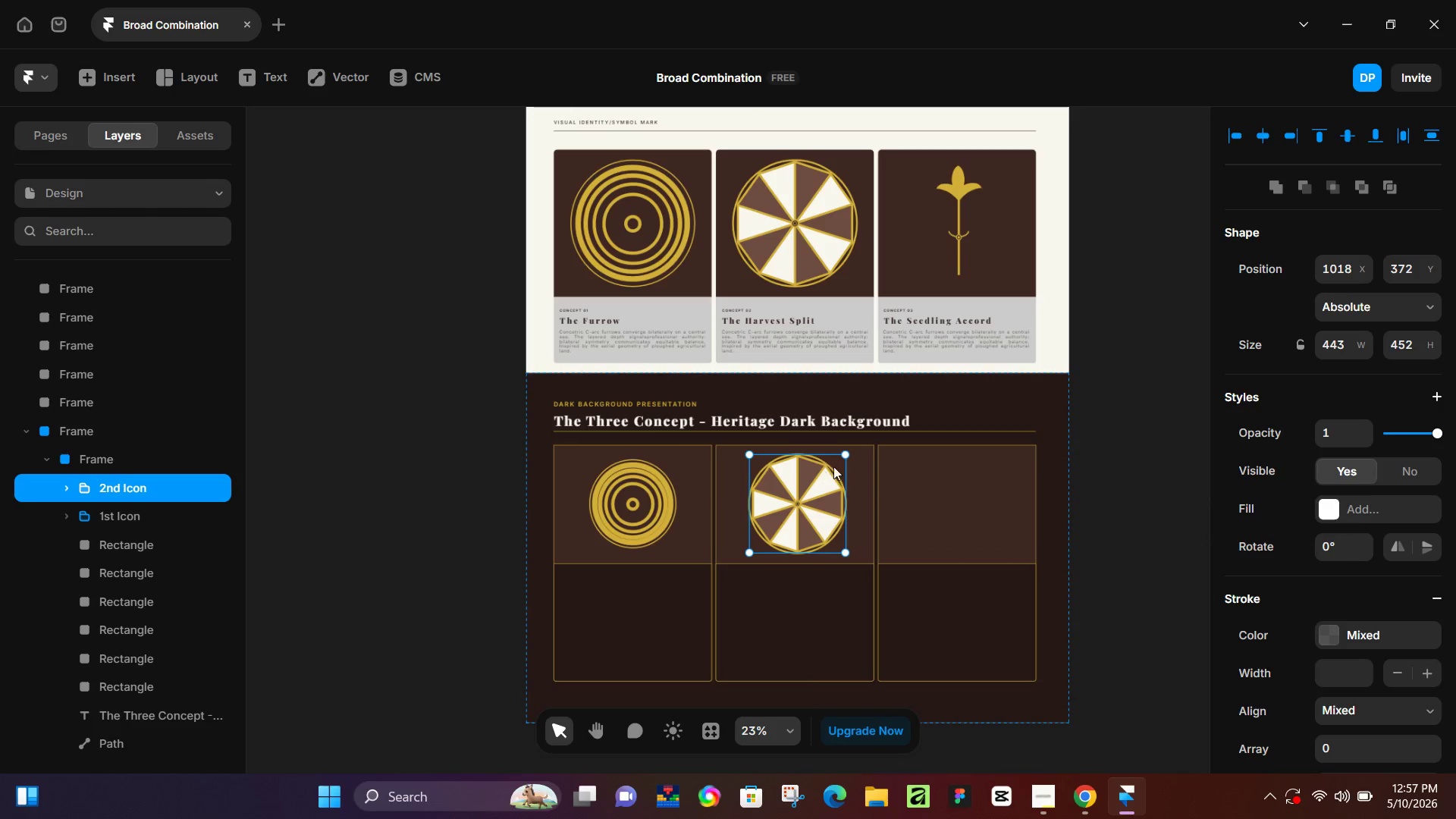 
hold_key(key=ShiftLeft, duration=0.94)
left_click_drag(start_coordinate=[845, 456], to_coordinate=[838, 465])
 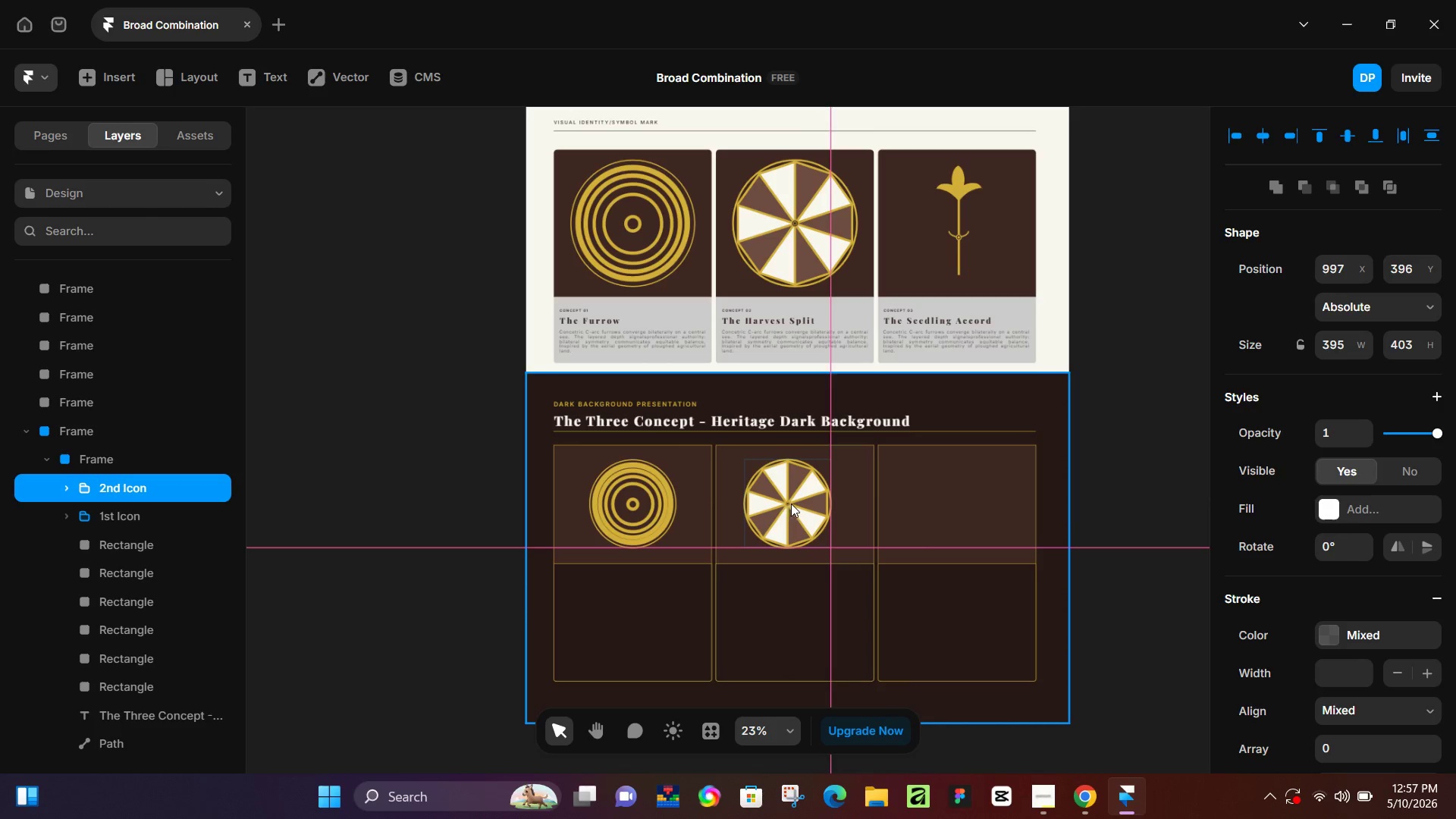 
hold_key(key=ShiftLeft, duration=0.36)
left_click([866, 504])
 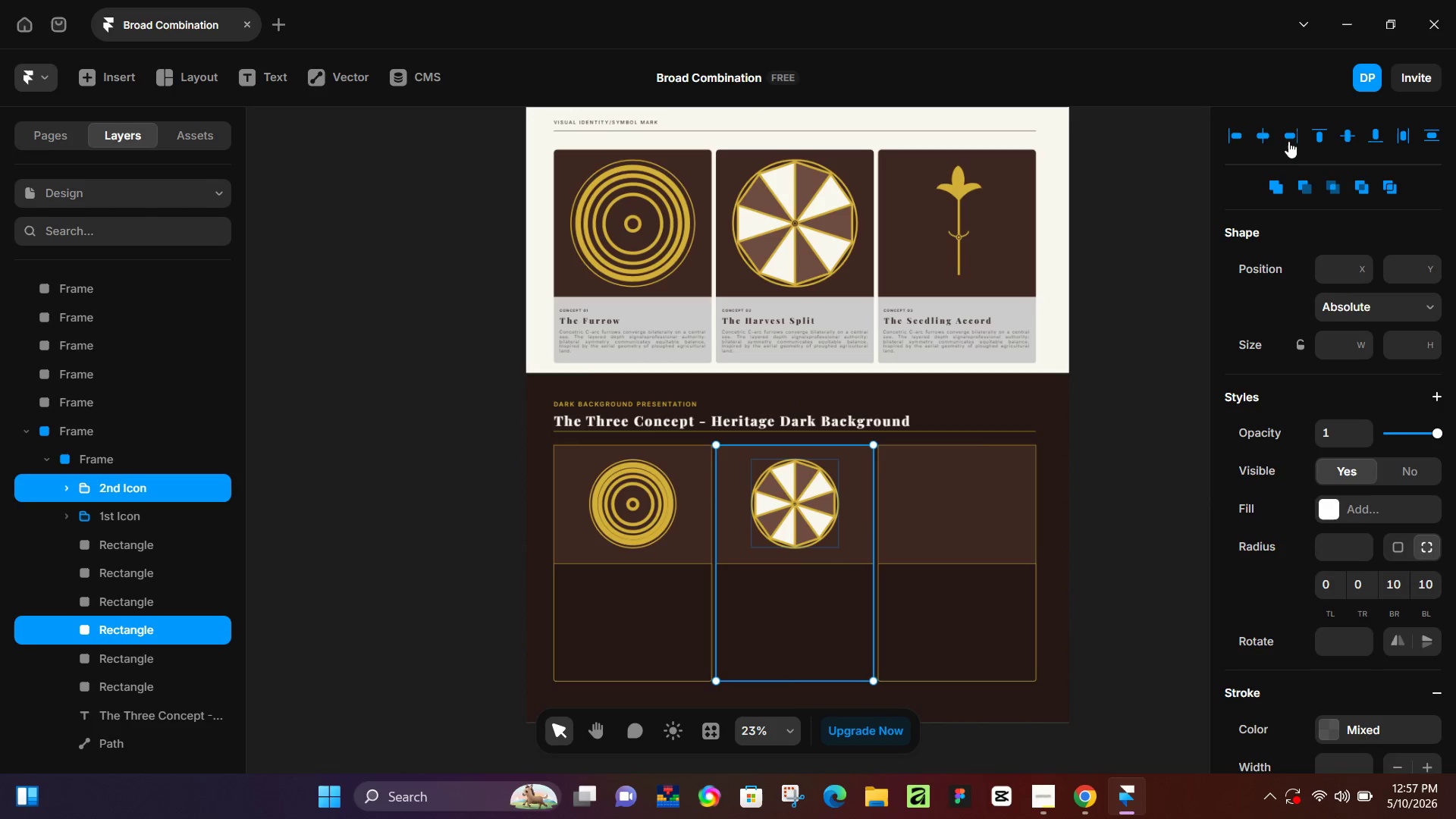 
left_click([1256, 133])
 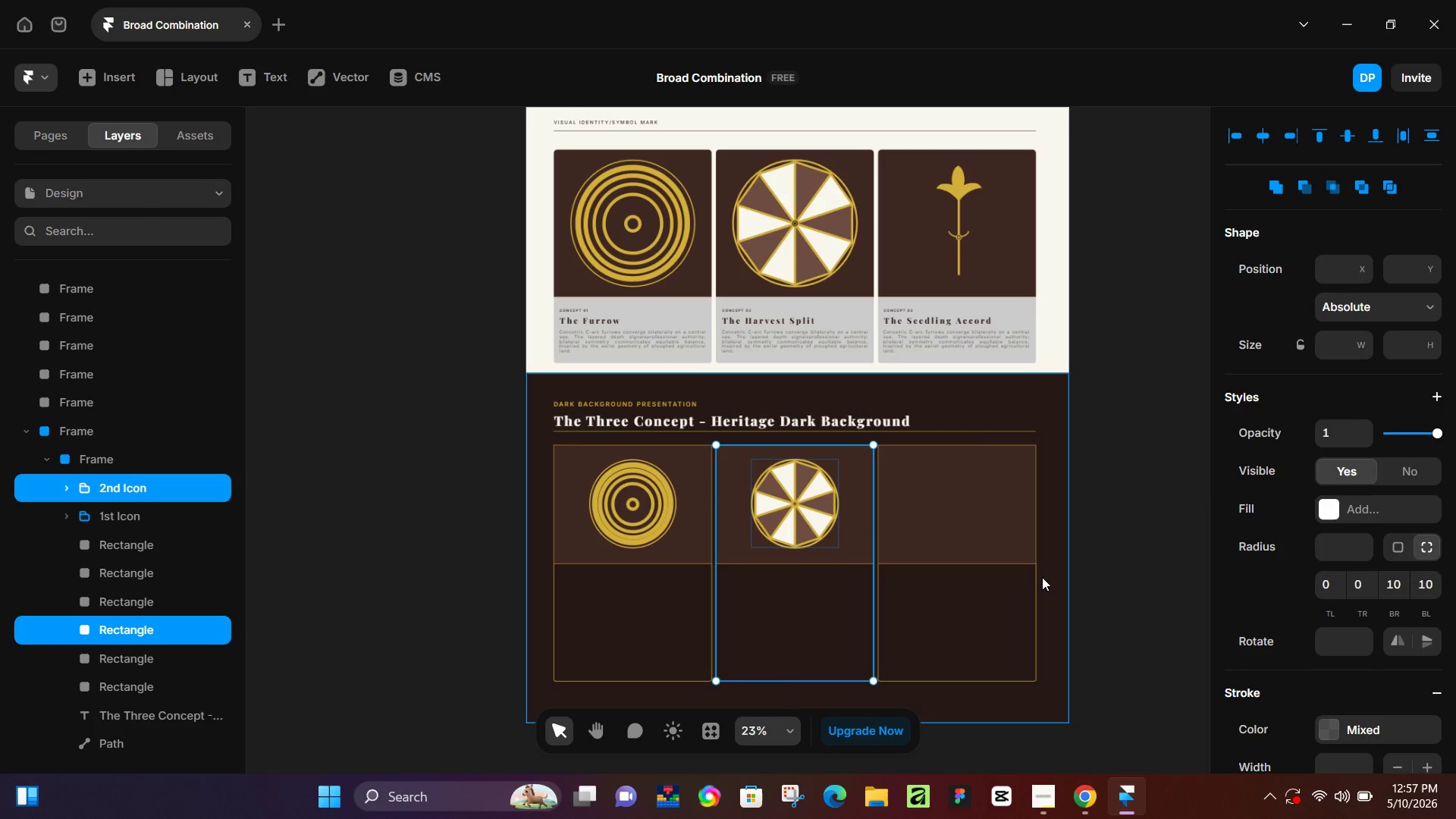 
left_click([1042, 582])
 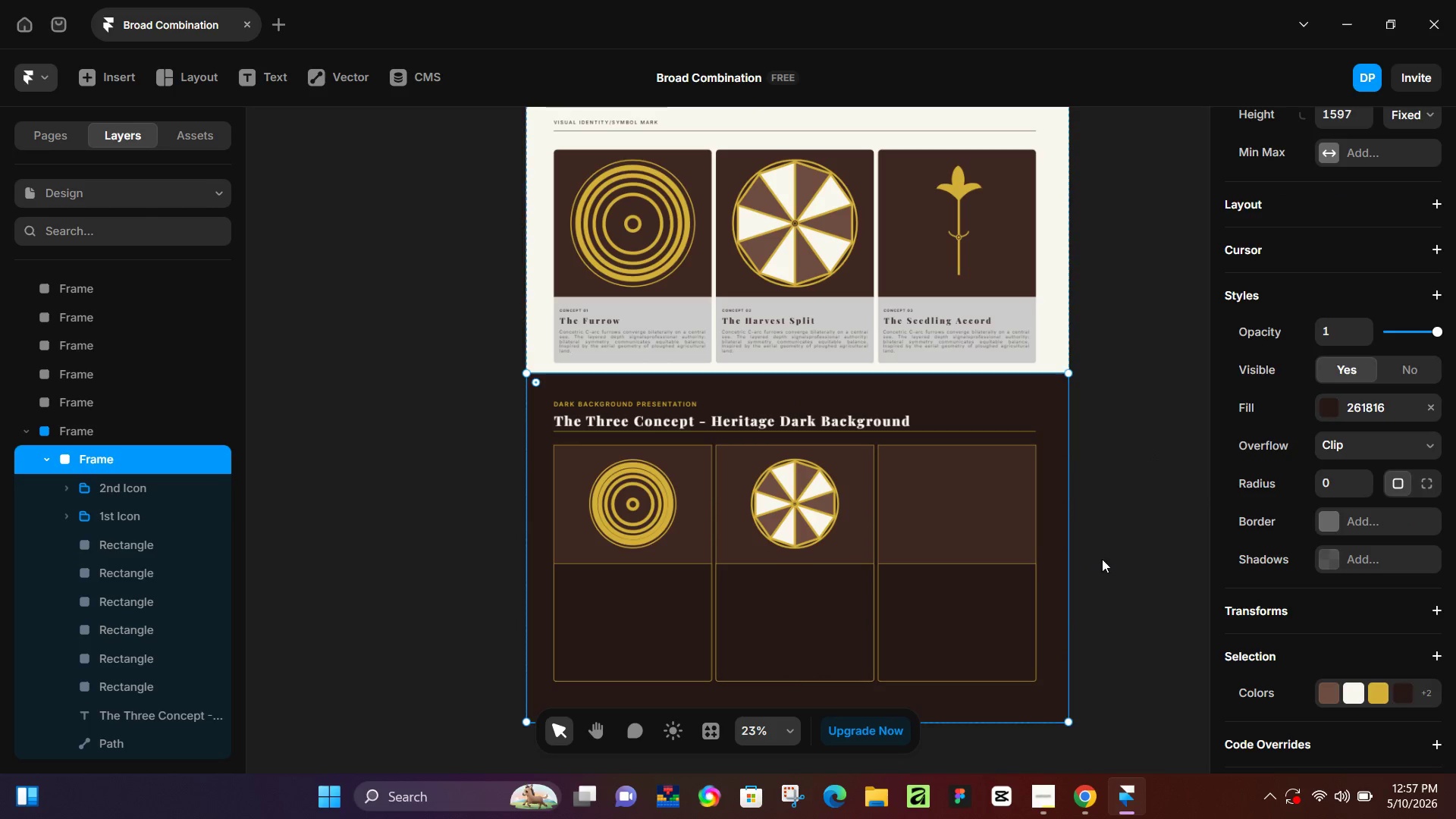 
left_click([1102, 559])
 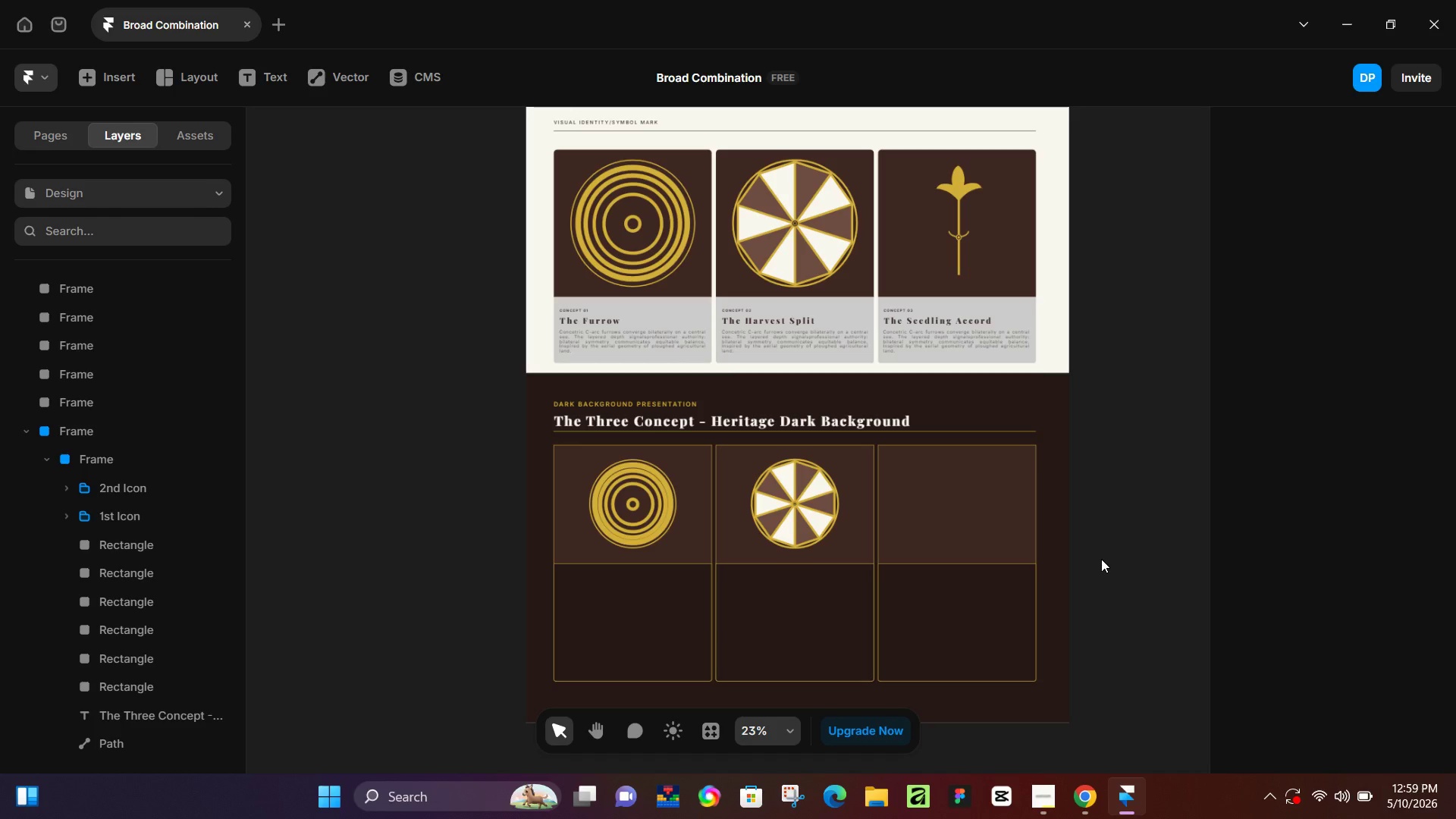 
wait(166.62)
 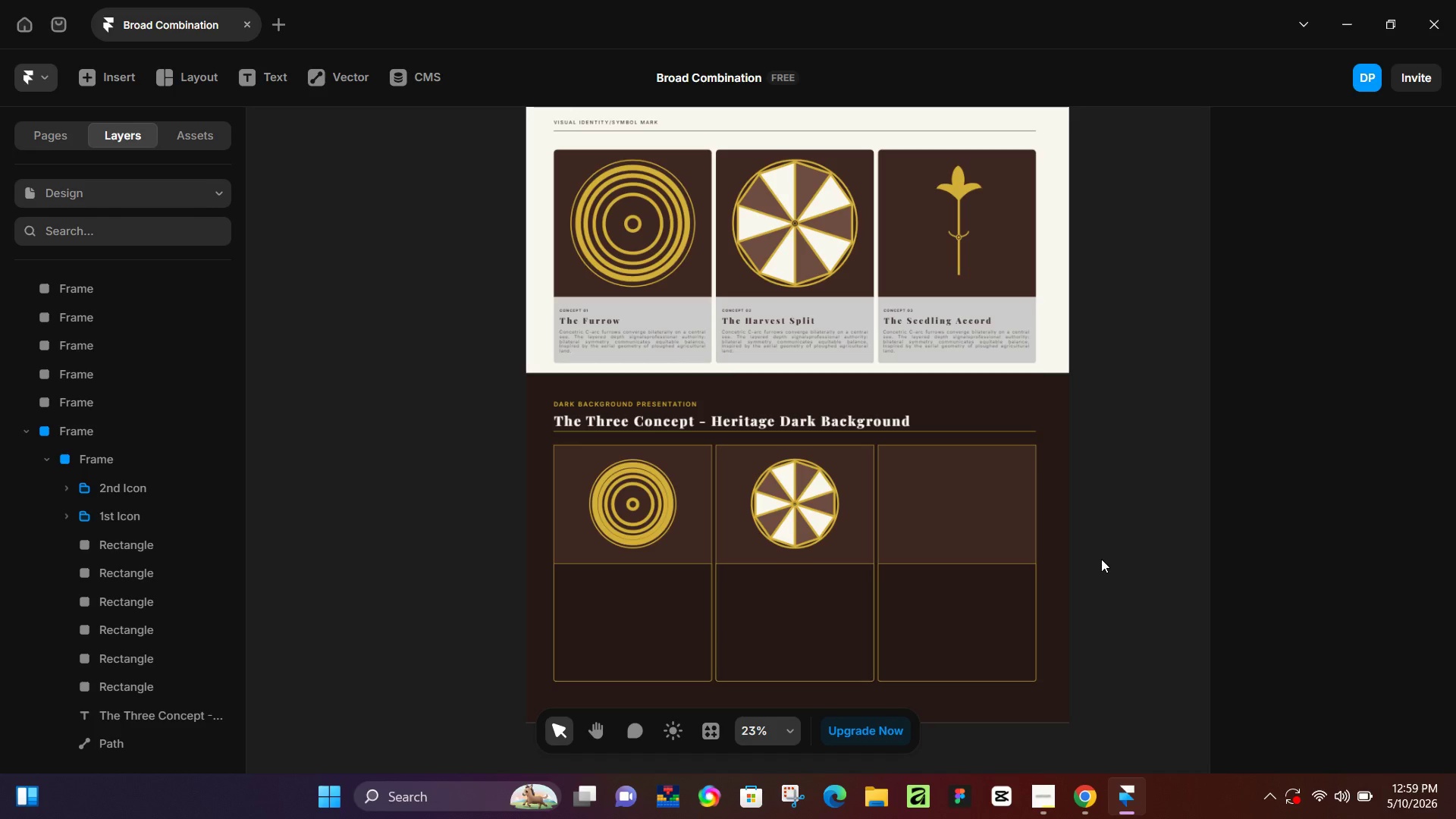 
left_click([959, 190])
 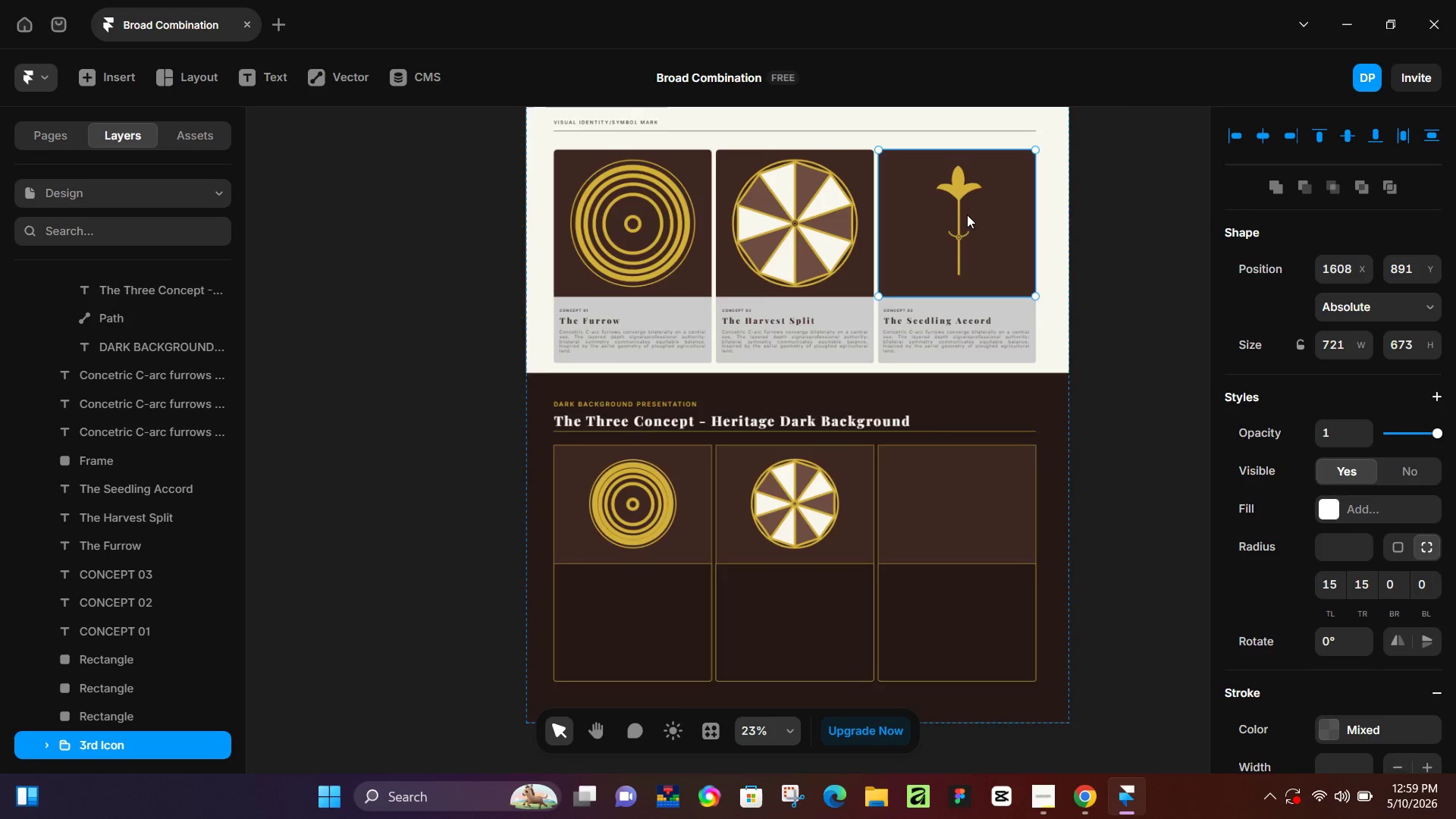 
hold_key(key=ControlLeft, duration=0.55)
scroll: coordinate [959, 209], scroll_direction: up, amount: 11.0
 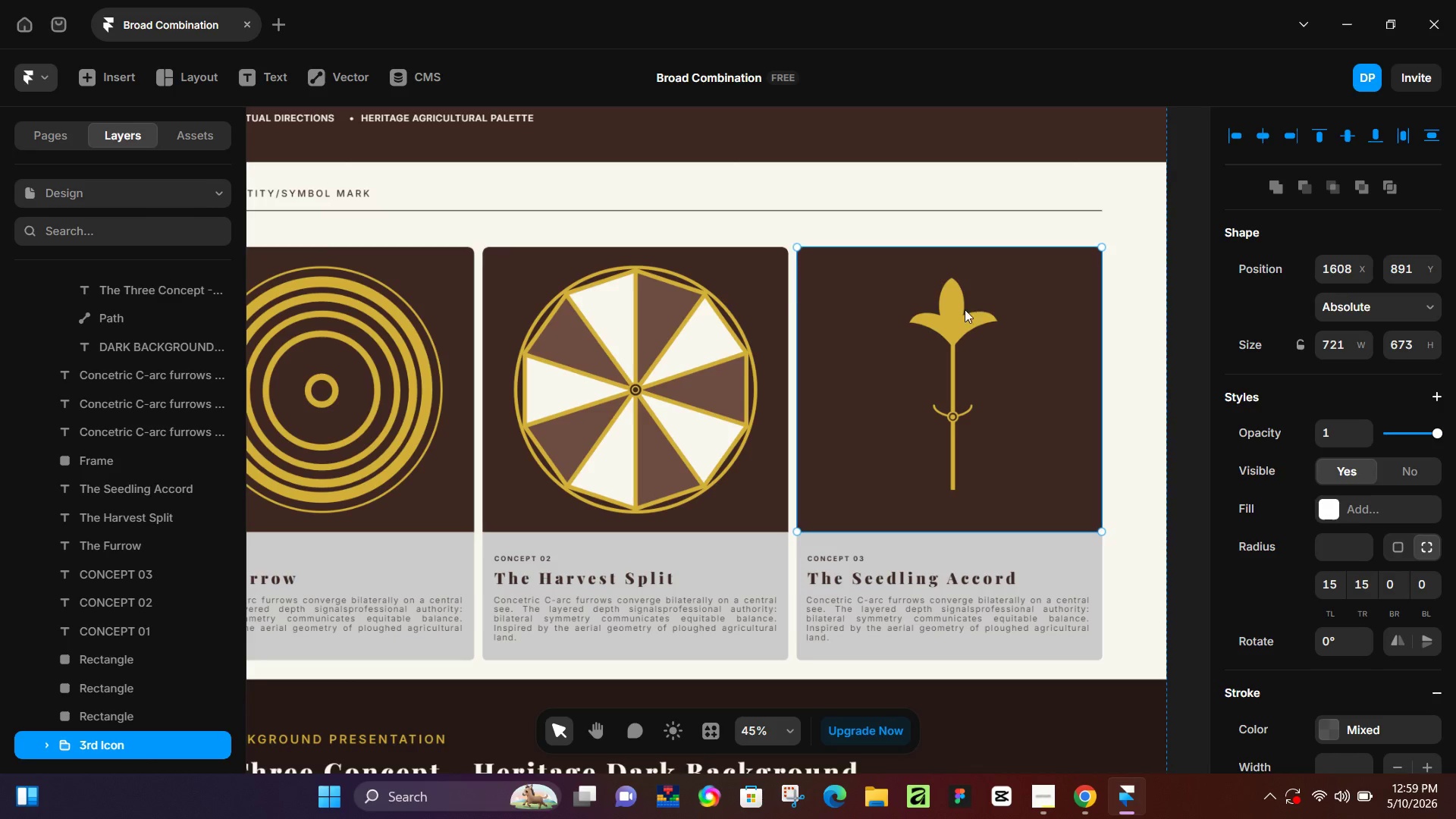 
left_click([964, 311])
 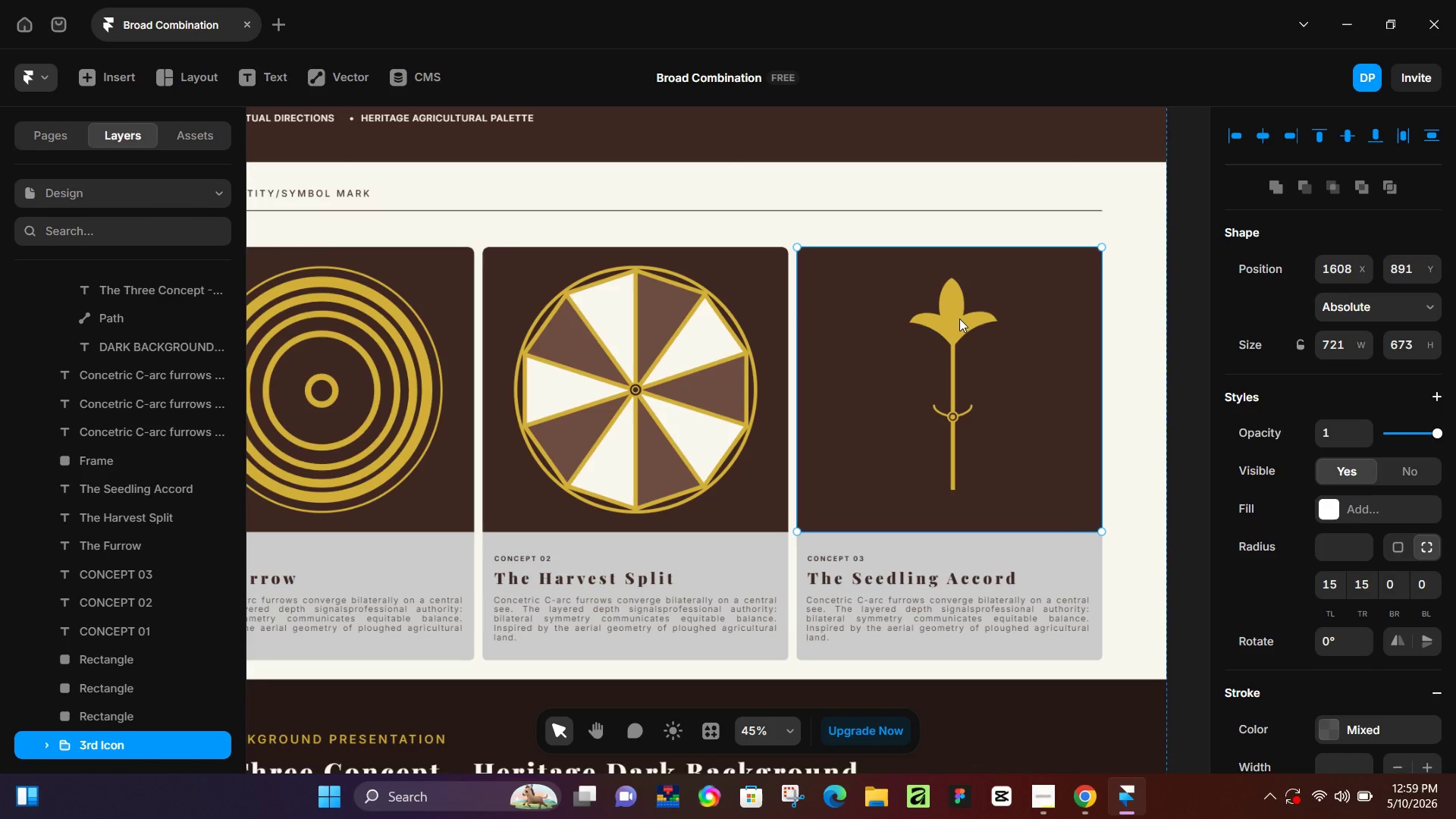 
double_click([959, 318])
 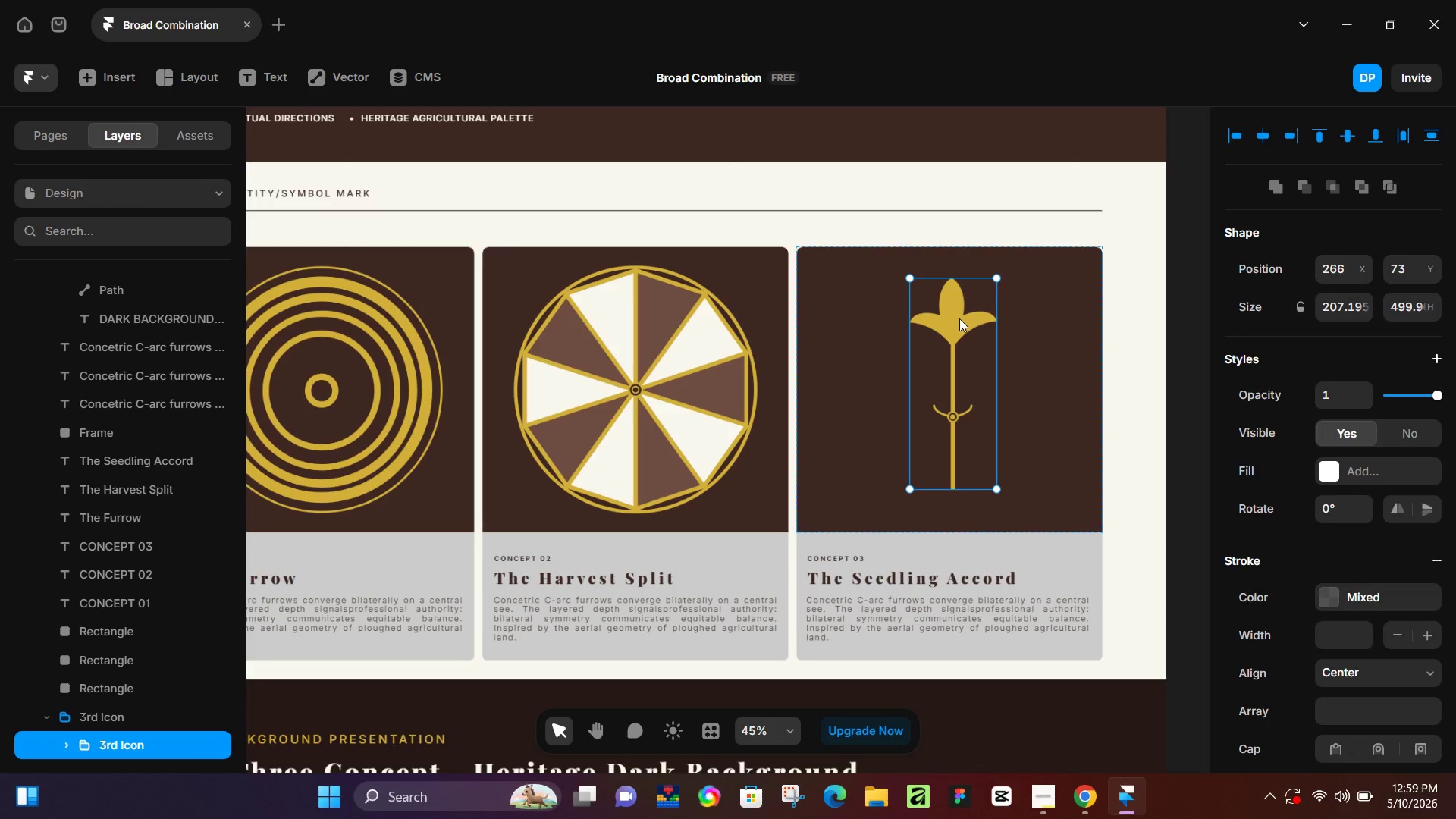 
key(Control+D)
 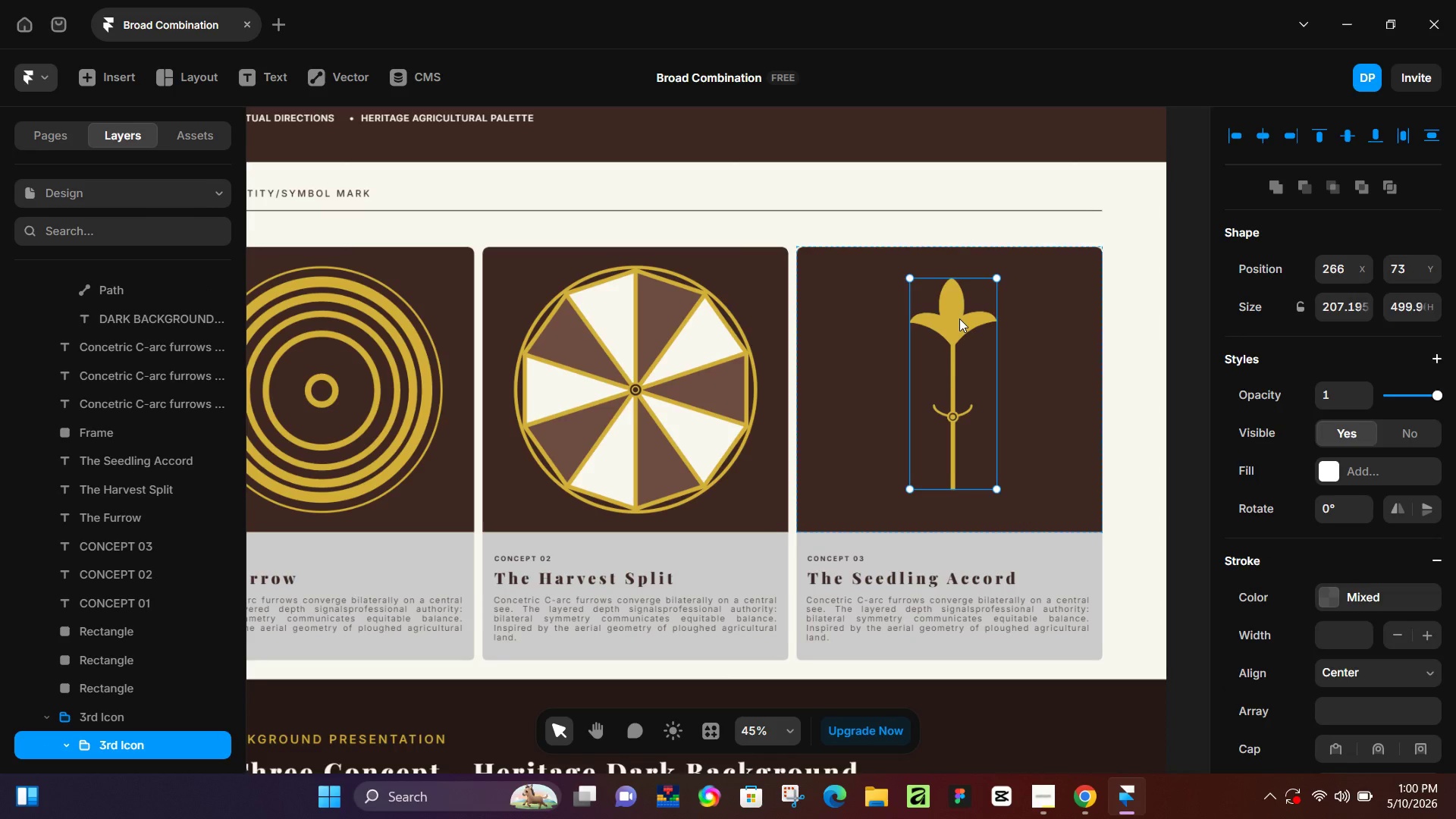 
scroll: coordinate [125, 585], scroll_direction: down, amount: 6.0
 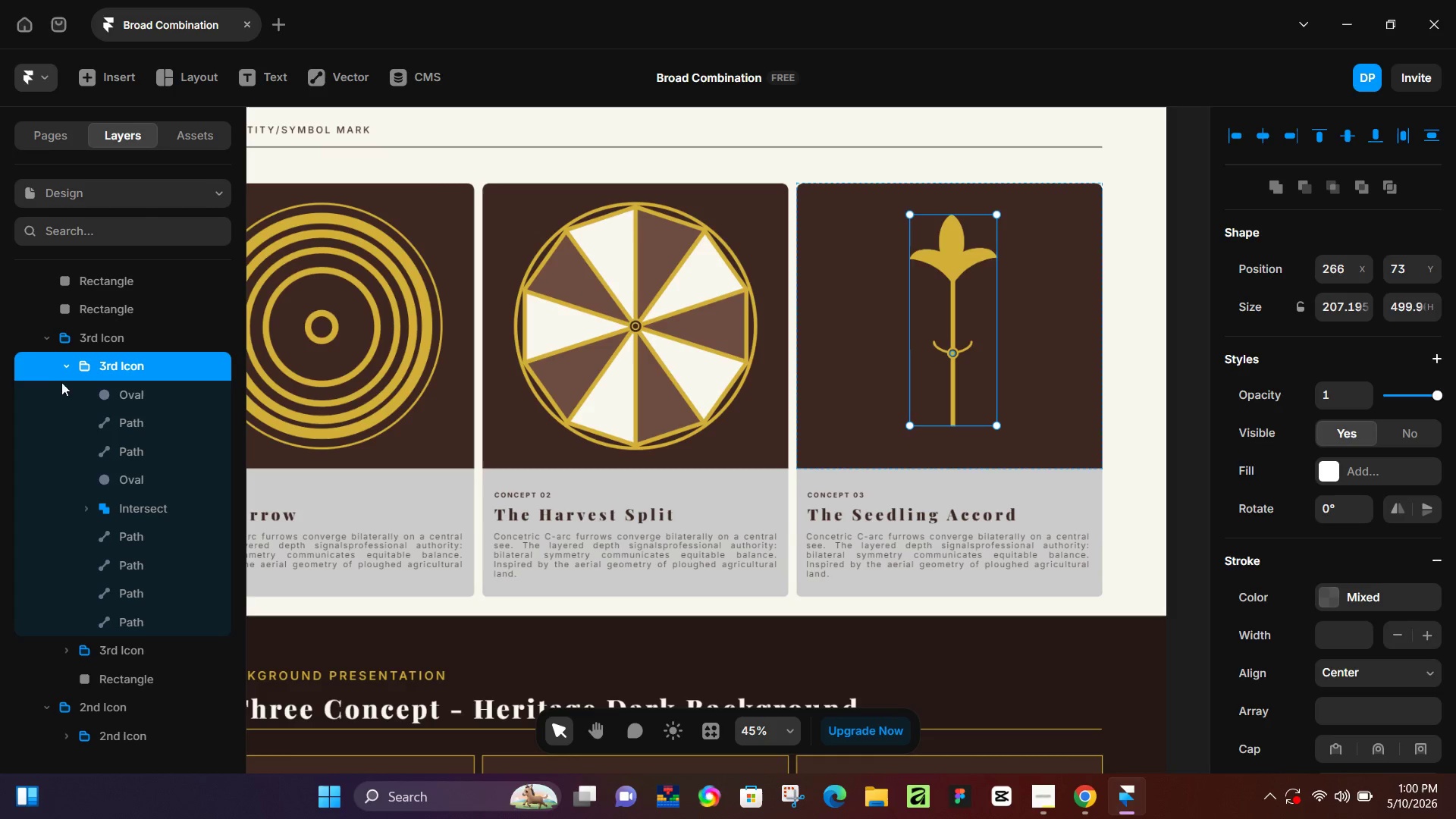 
left_click([65, 368])
 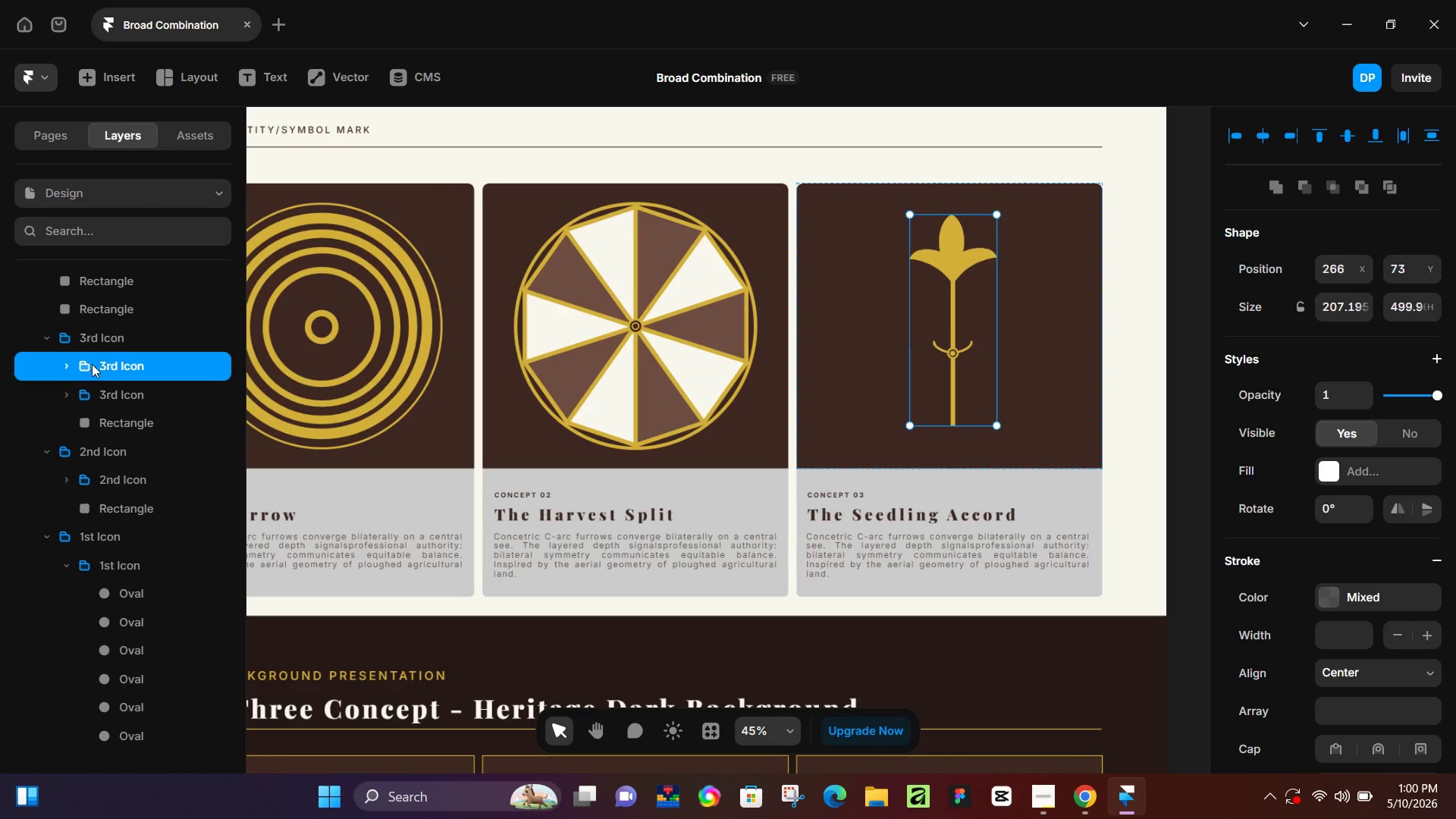 
left_click_drag(start_coordinate=[94, 364], to_coordinate=[124, 477])
 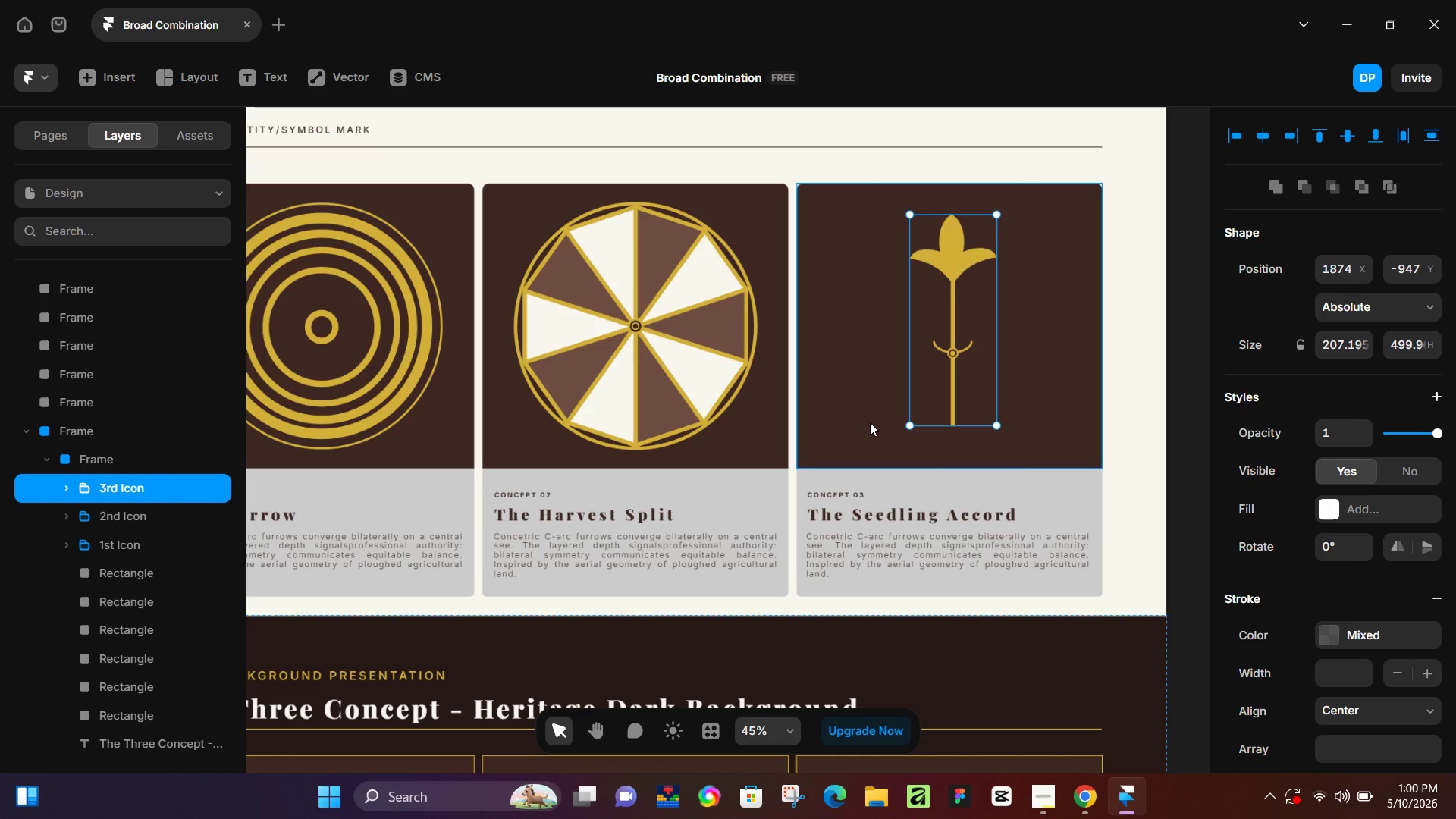 
scroll: coordinate [113, 328], scroll_direction: up, amount: 5.0
 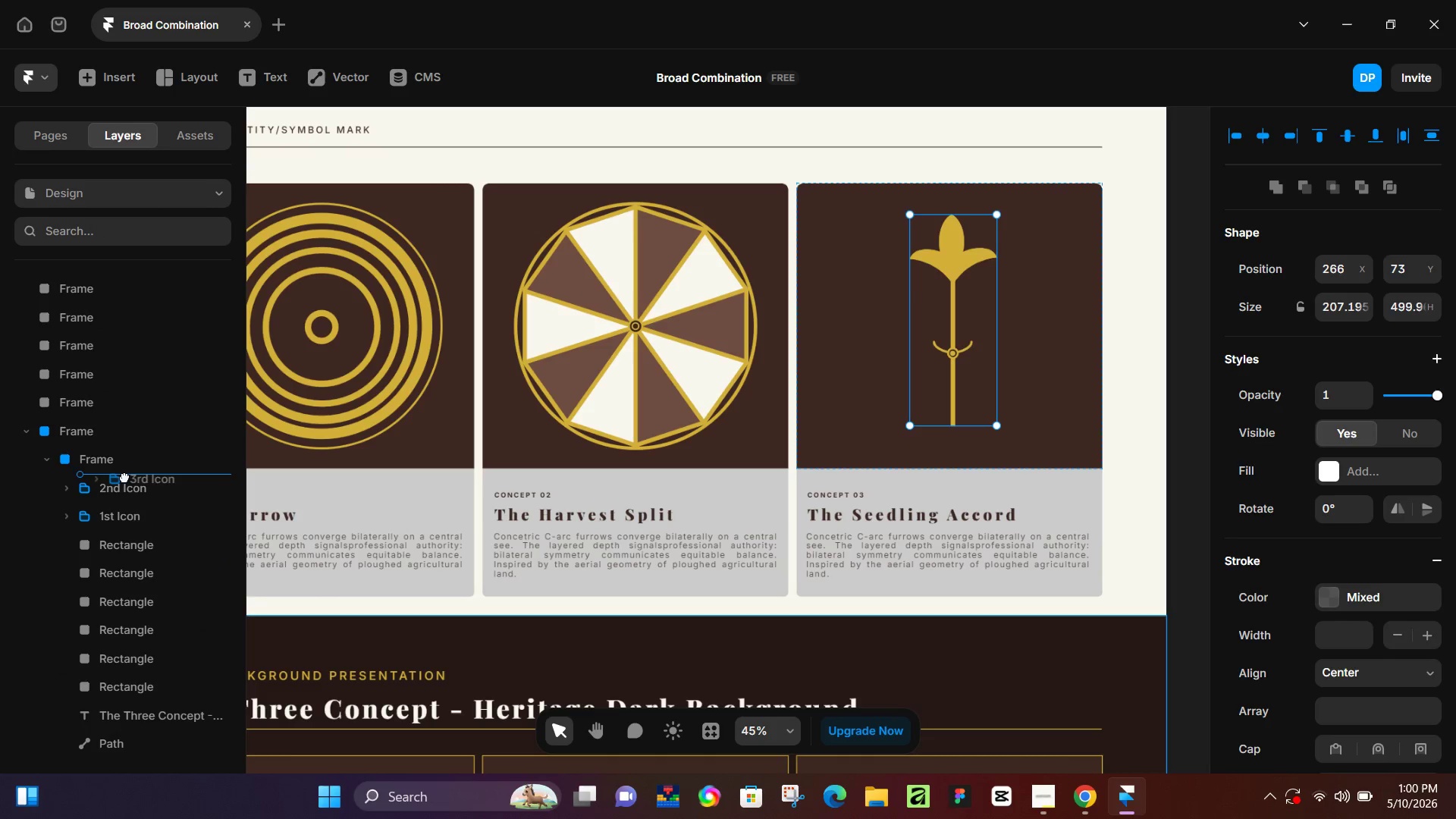 
scroll: coordinate [858, 465], scroll_direction: down, amount: 4.0
 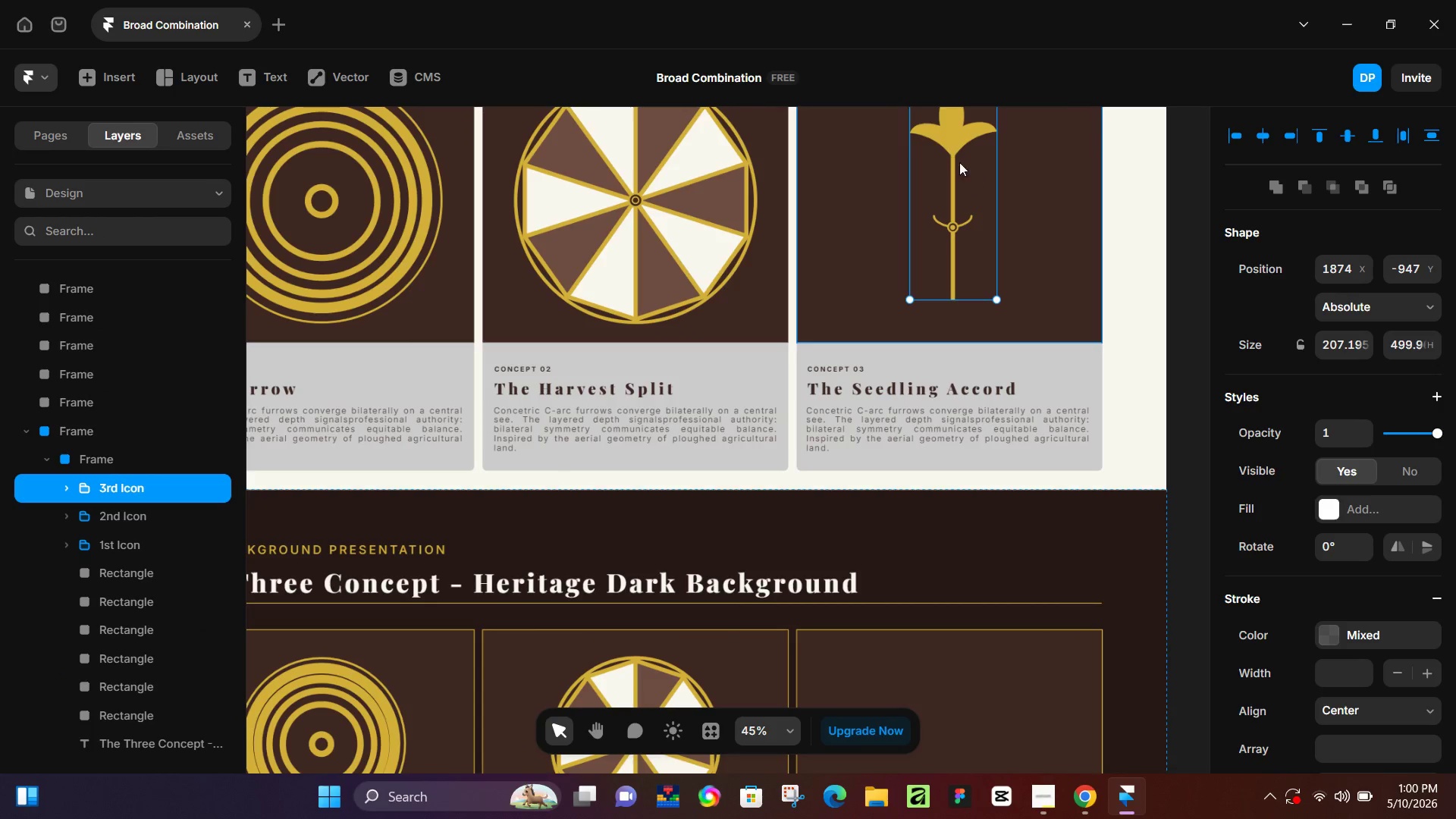 
left_click_drag(start_coordinate=[952, 147], to_coordinate=[989, 684])
 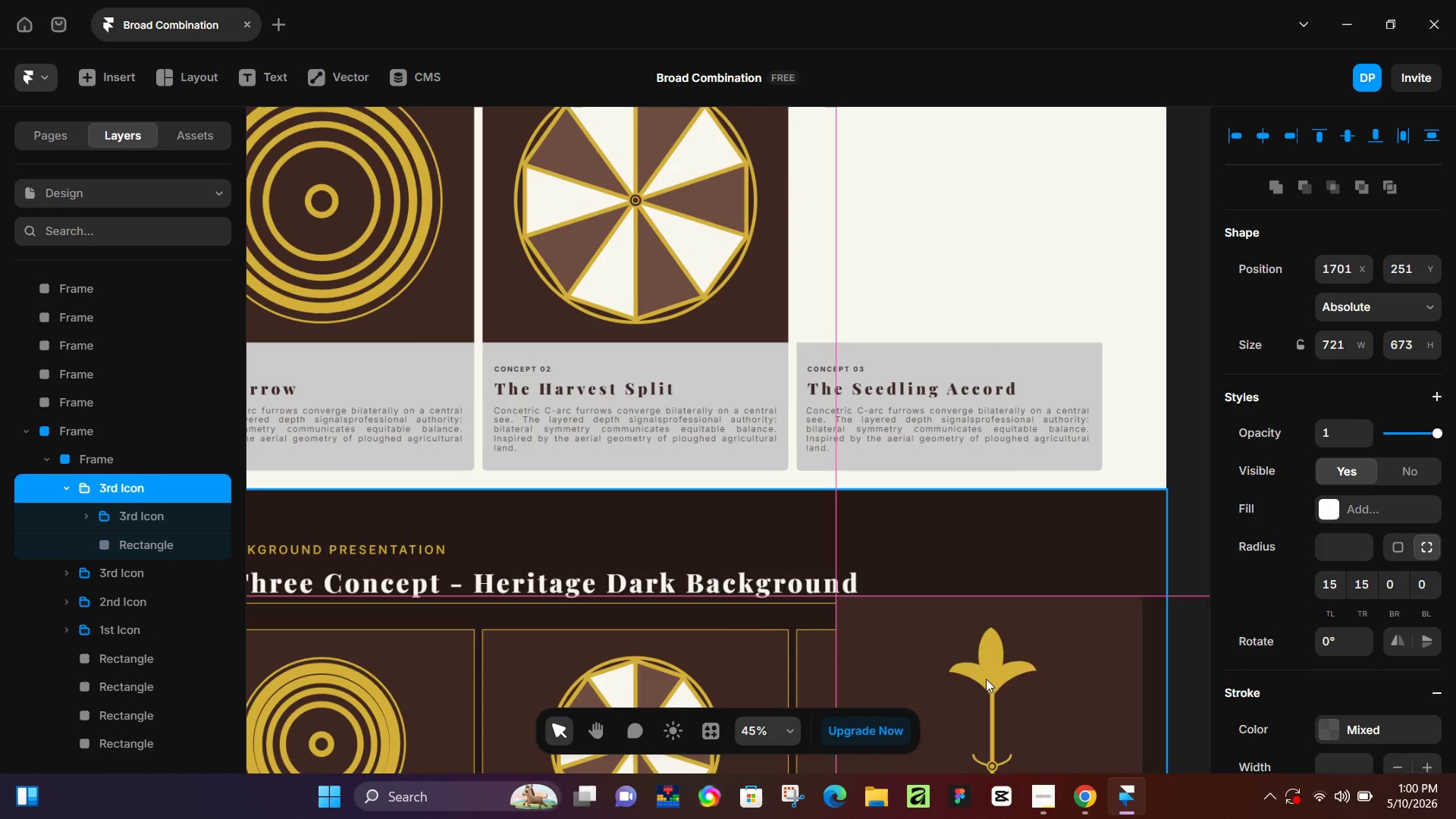 
key(Control+Z)
 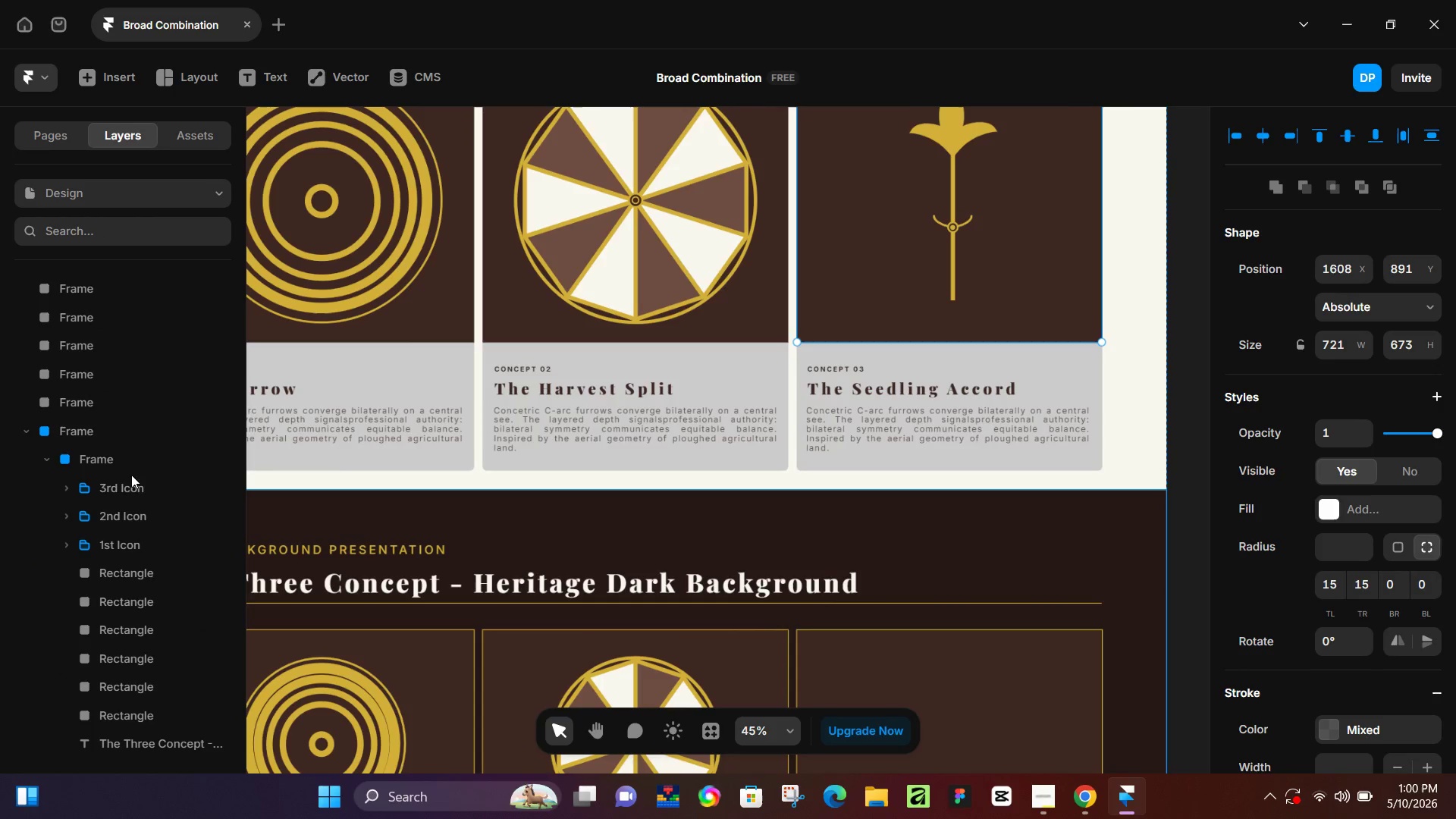 
left_click([133, 483])
 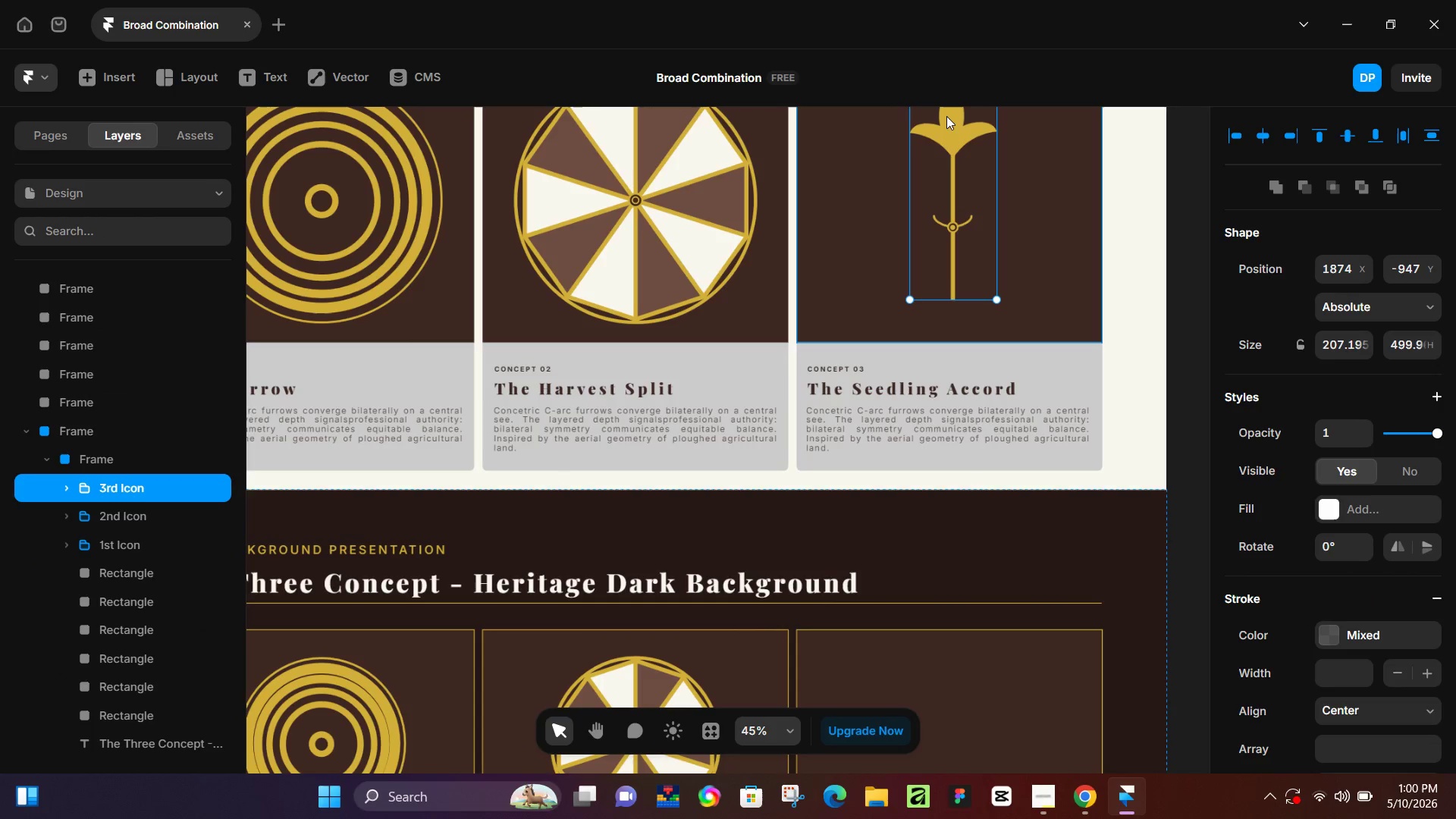 
left_click_drag(start_coordinate=[950, 120], to_coordinate=[945, 500])
 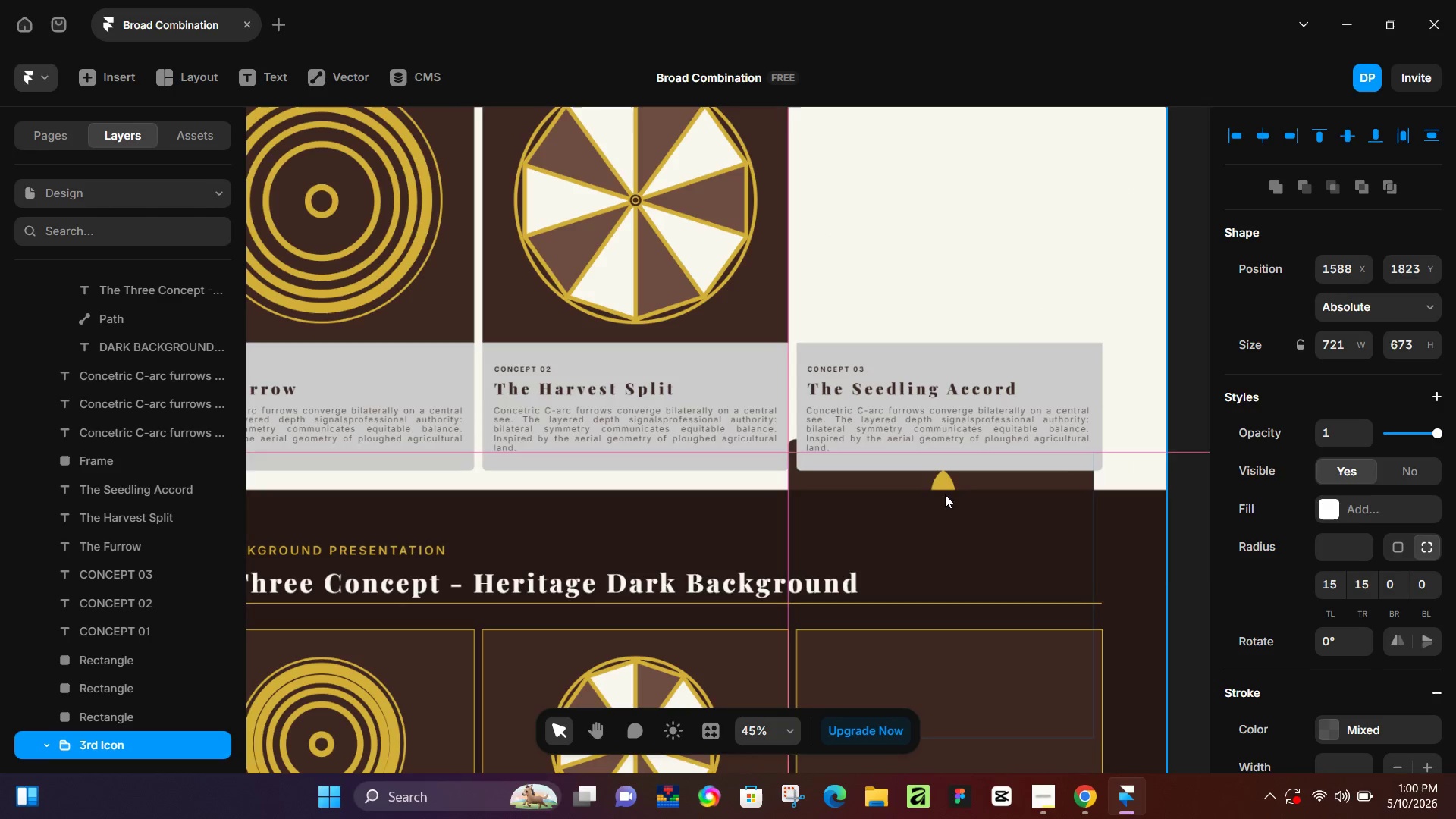 
key(Control+Z)
 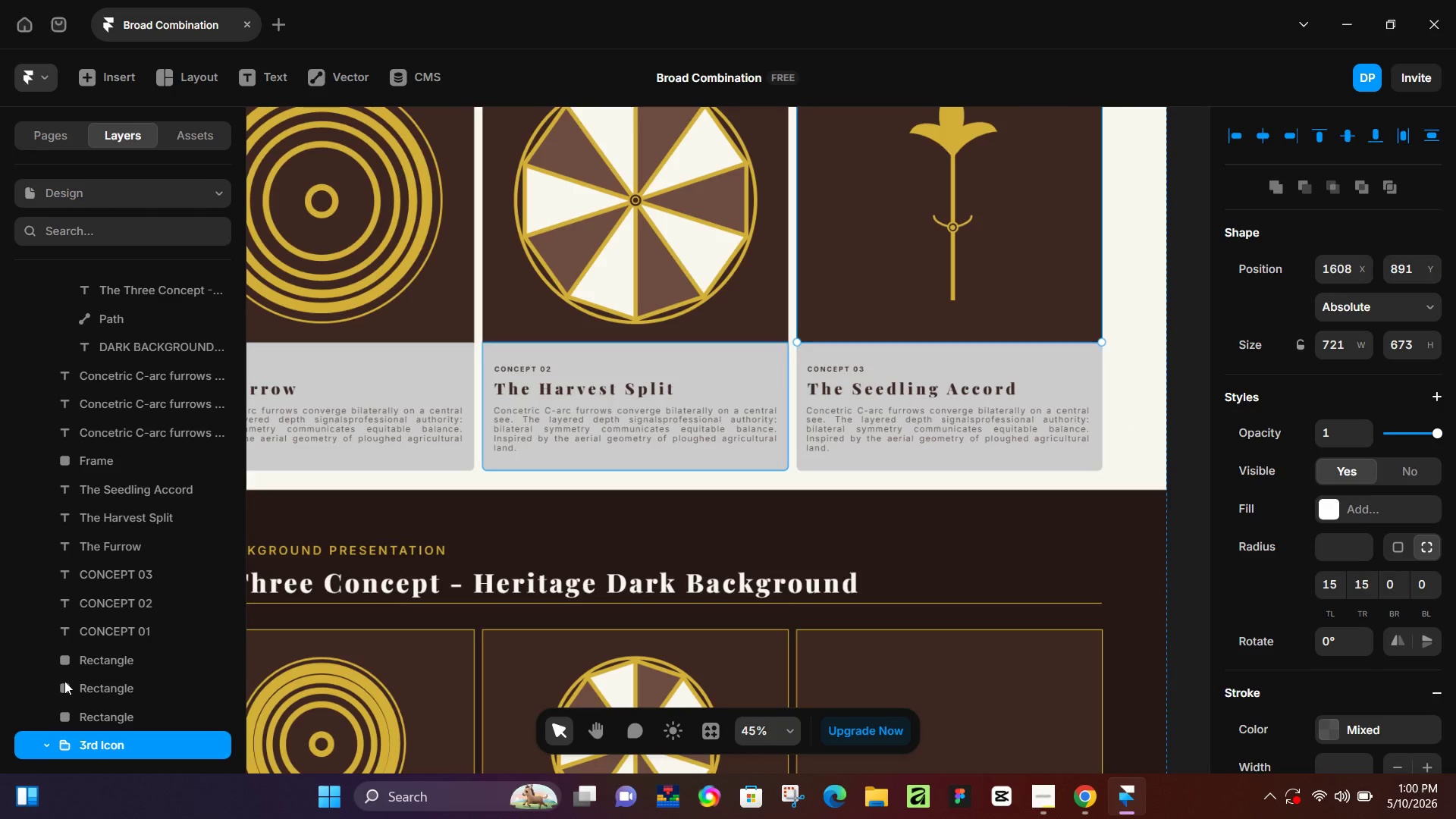 
scroll: coordinate [45, 686], scroll_direction: down, amount: 1.0
 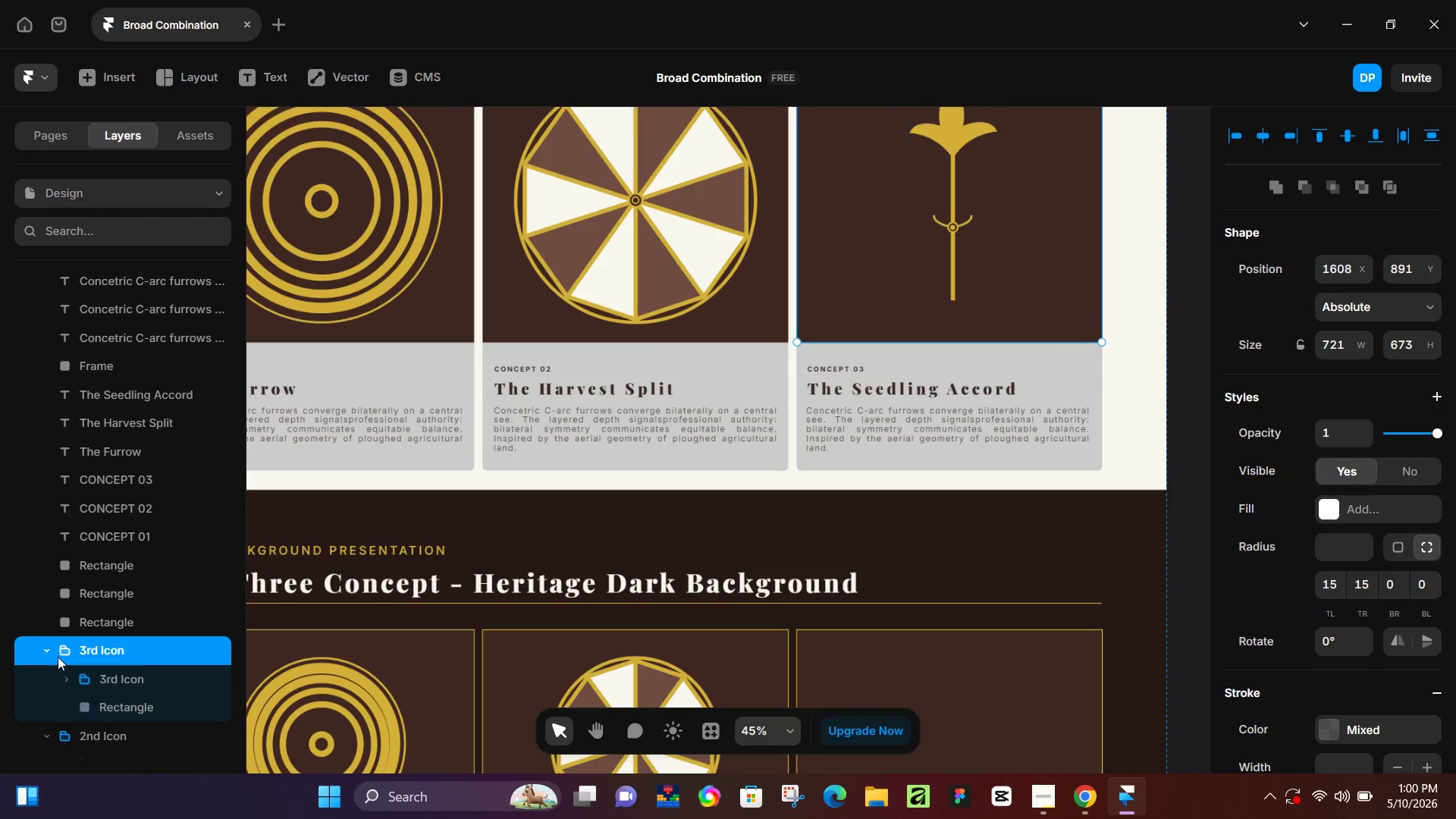 
left_click([58, 653])
 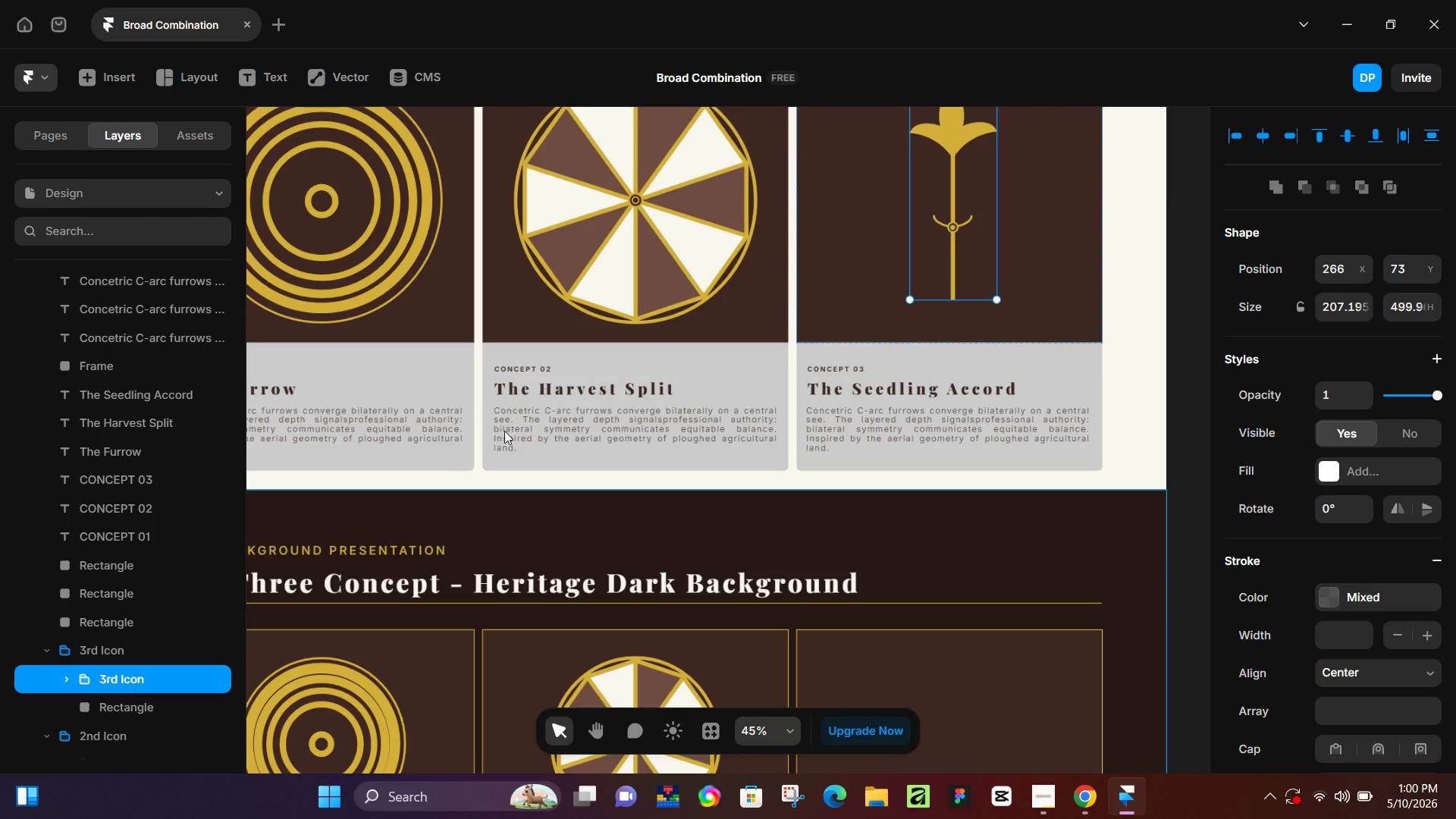 
left_click_drag(start_coordinate=[951, 139], to_coordinate=[953, 719])
 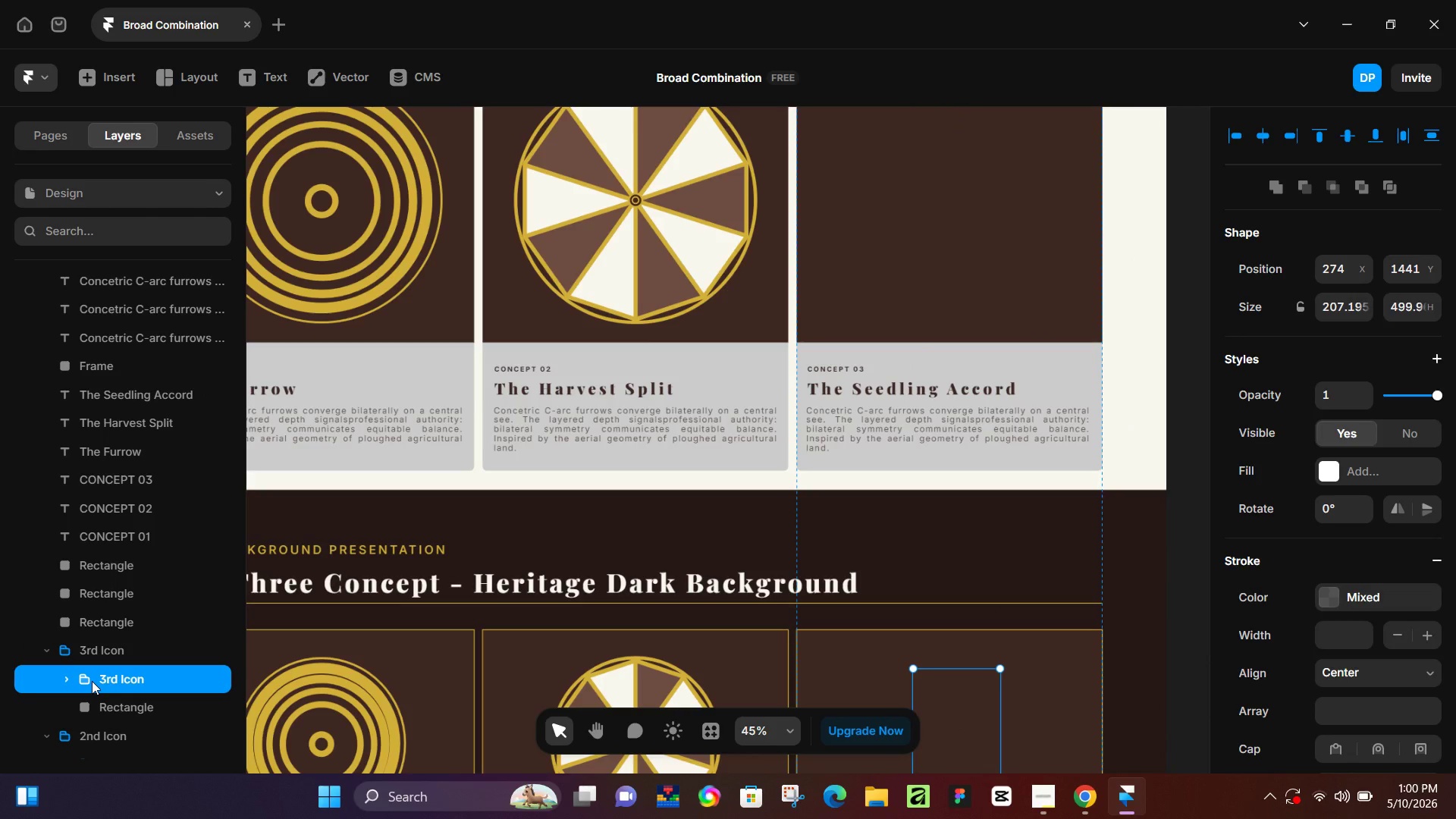 
key(Control+Z)
 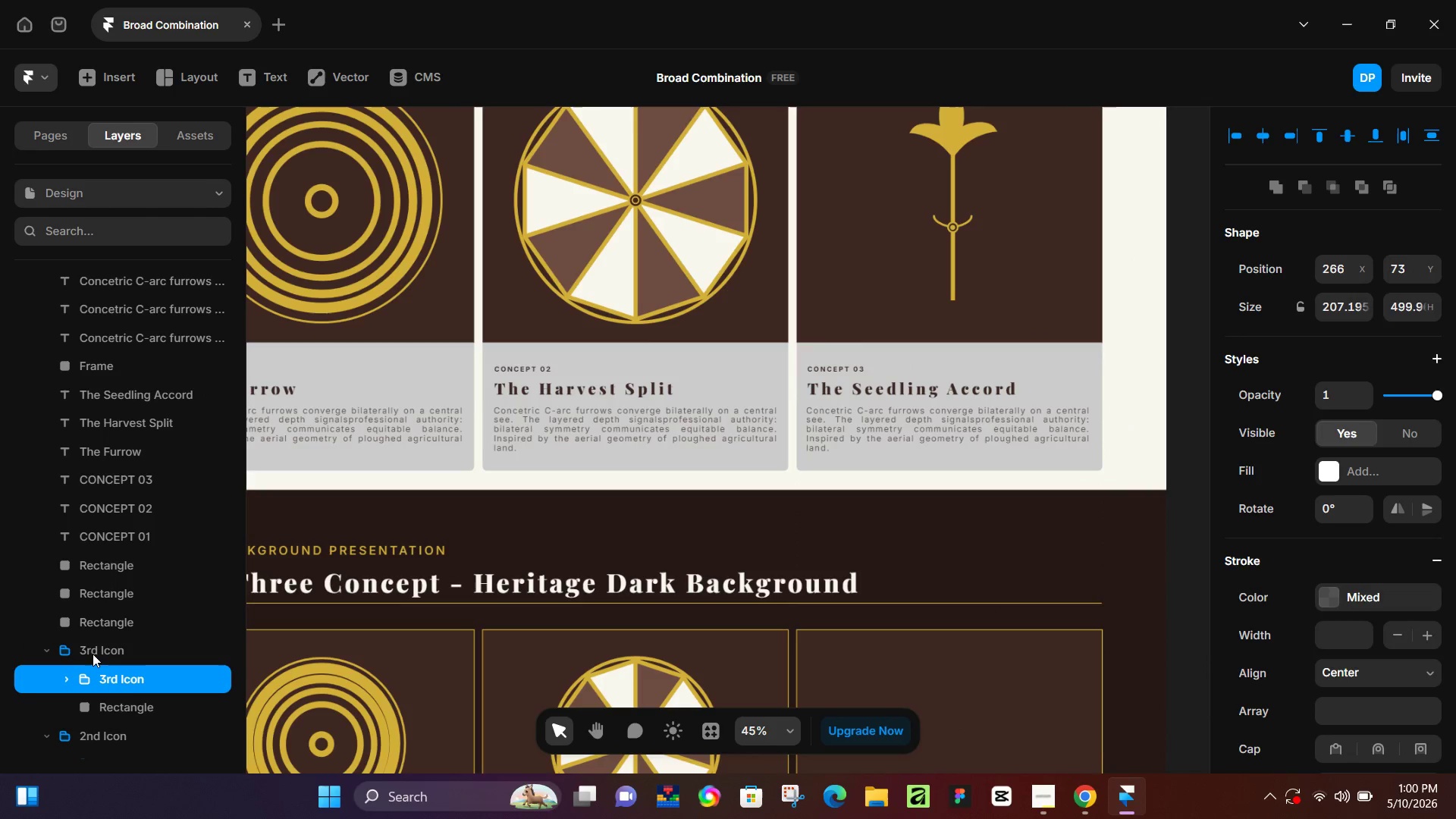 
scroll: coordinate [104, 544], scroll_direction: up, amount: 9.0
 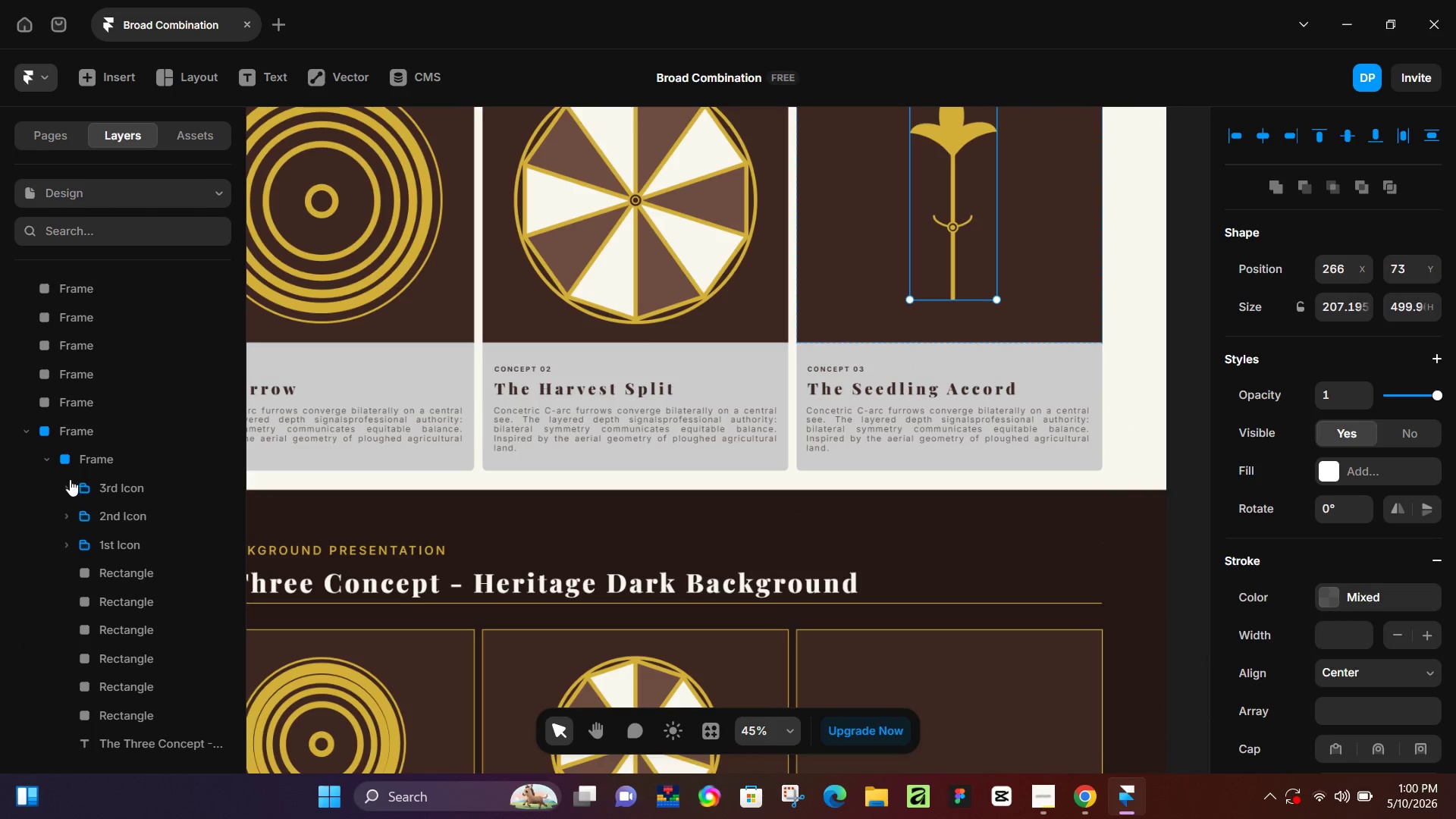 
left_click([61, 485])
 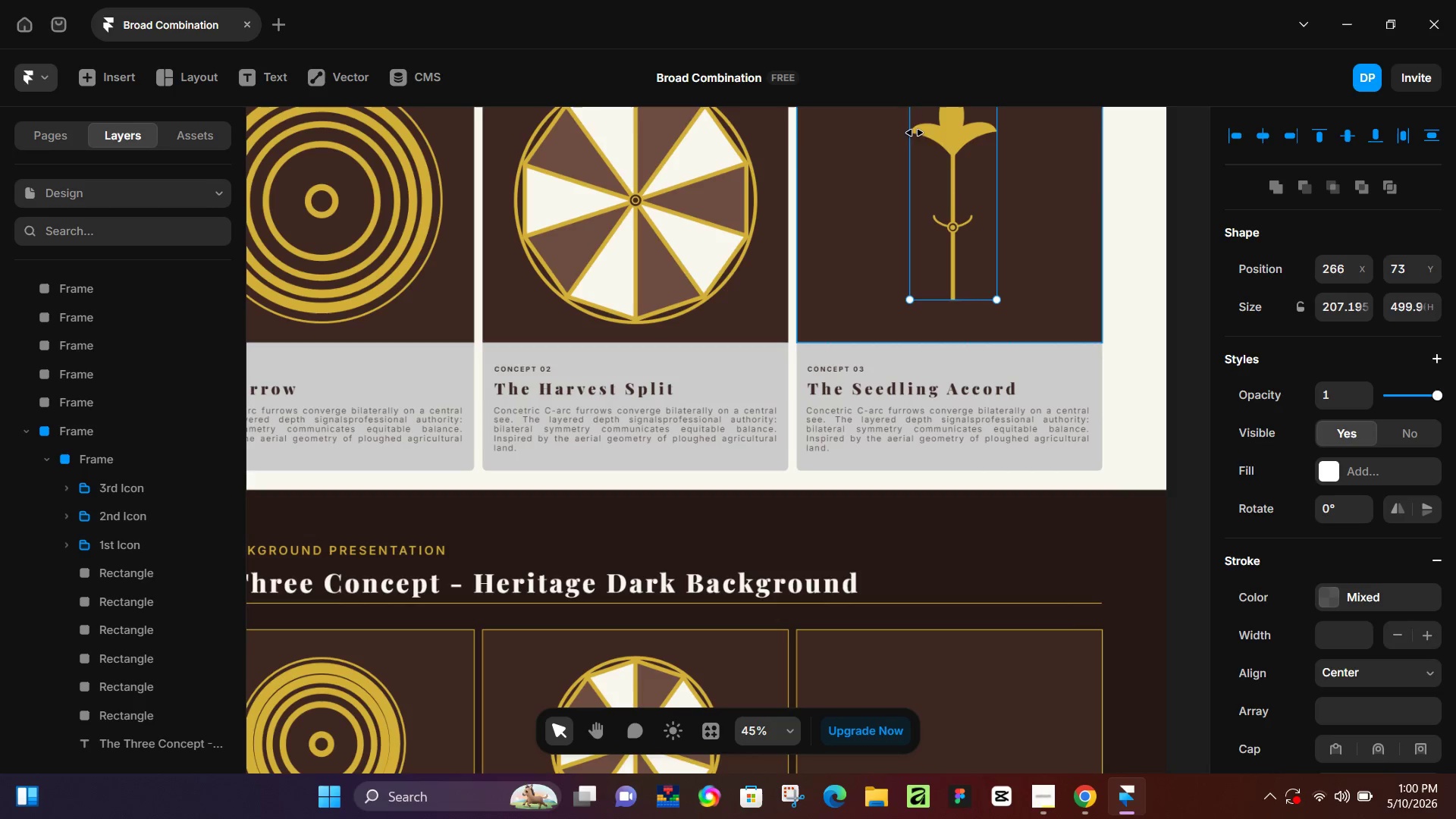 
hold_key(key=ControlLeft, duration=0.36)
scroll: coordinate [941, 137], scroll_direction: up, amount: 2.0
 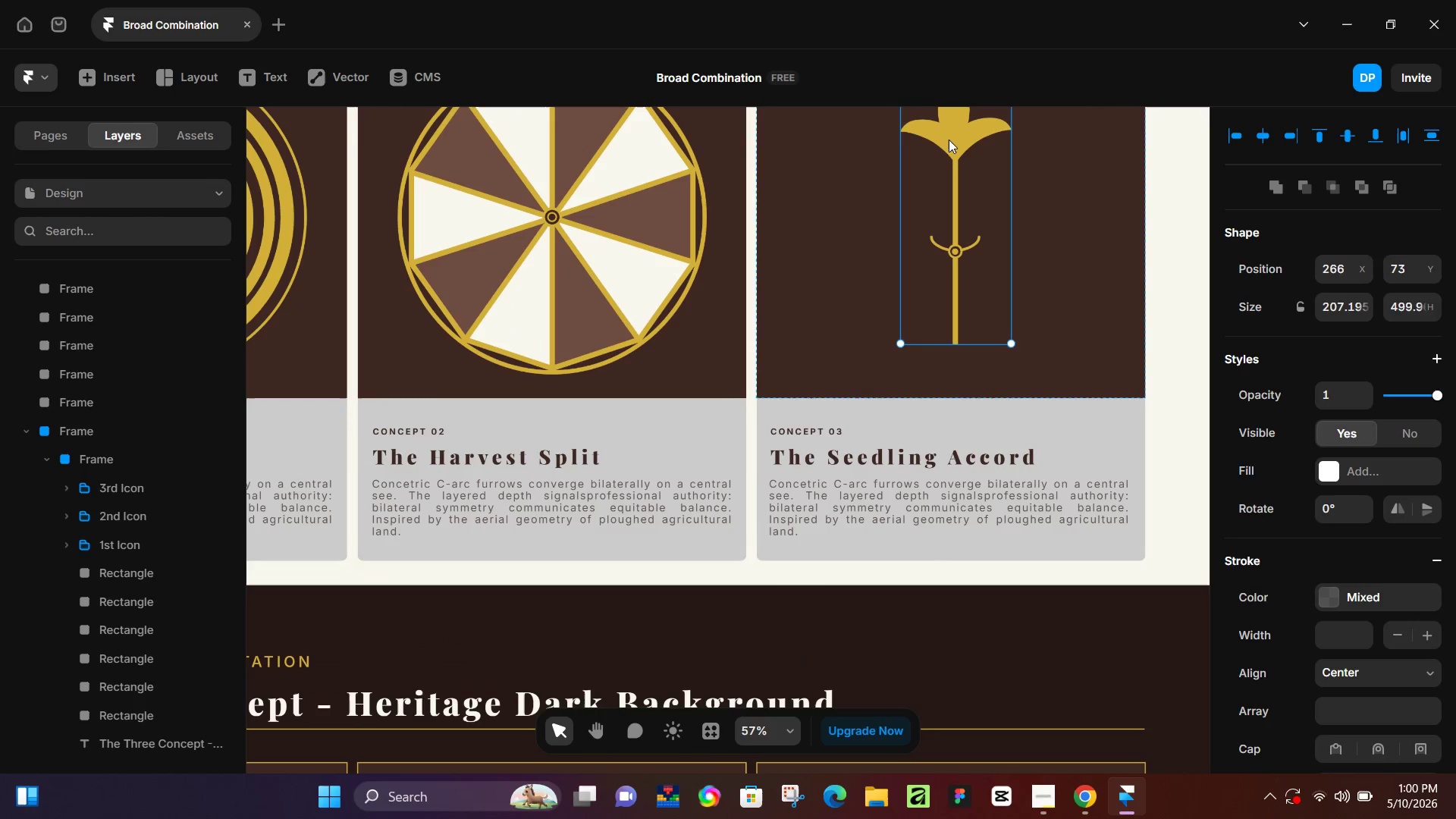 
left_click_drag(start_coordinate=[949, 140], to_coordinate=[966, 368])
 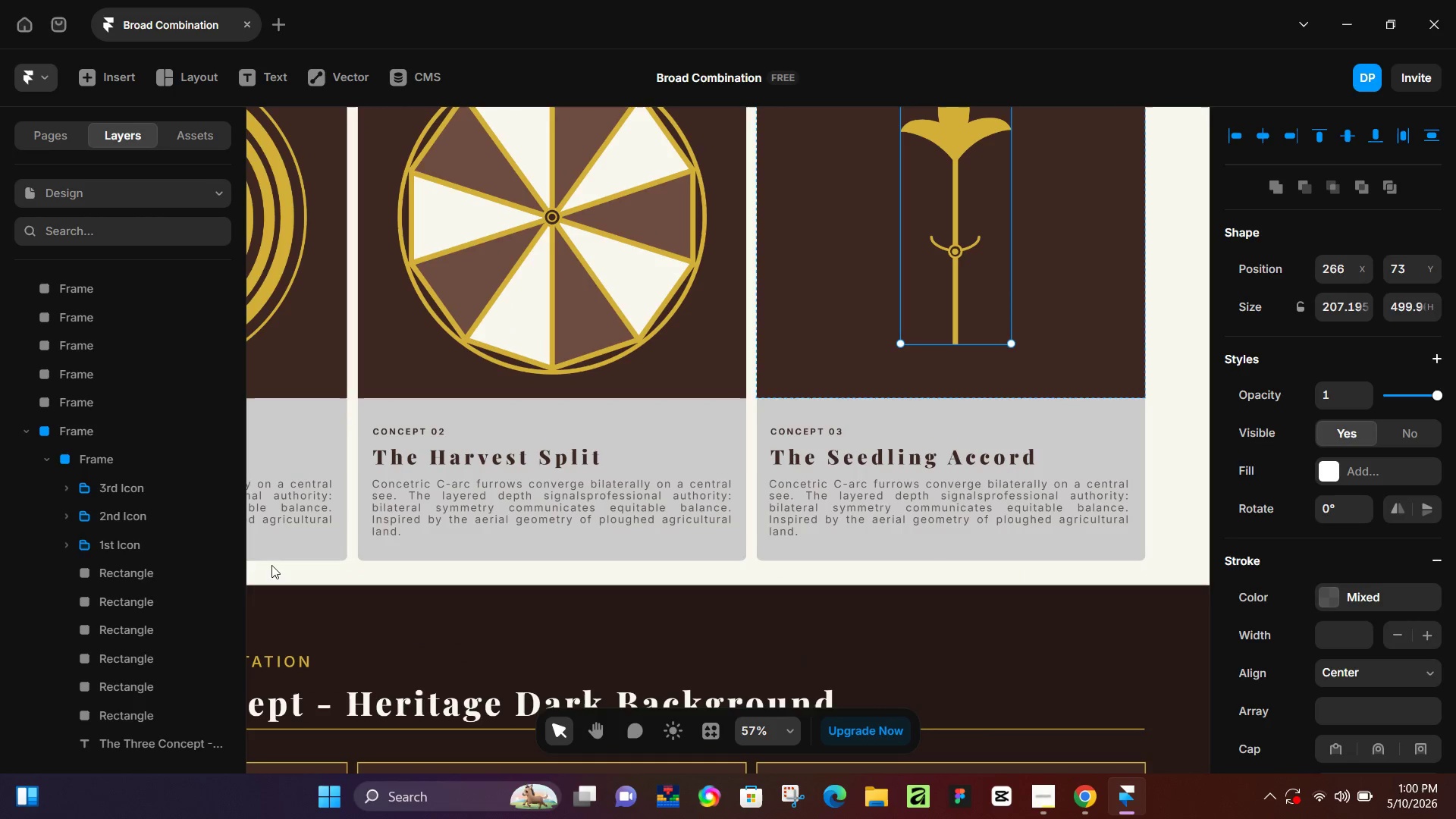 
key(Control+Z)
 